 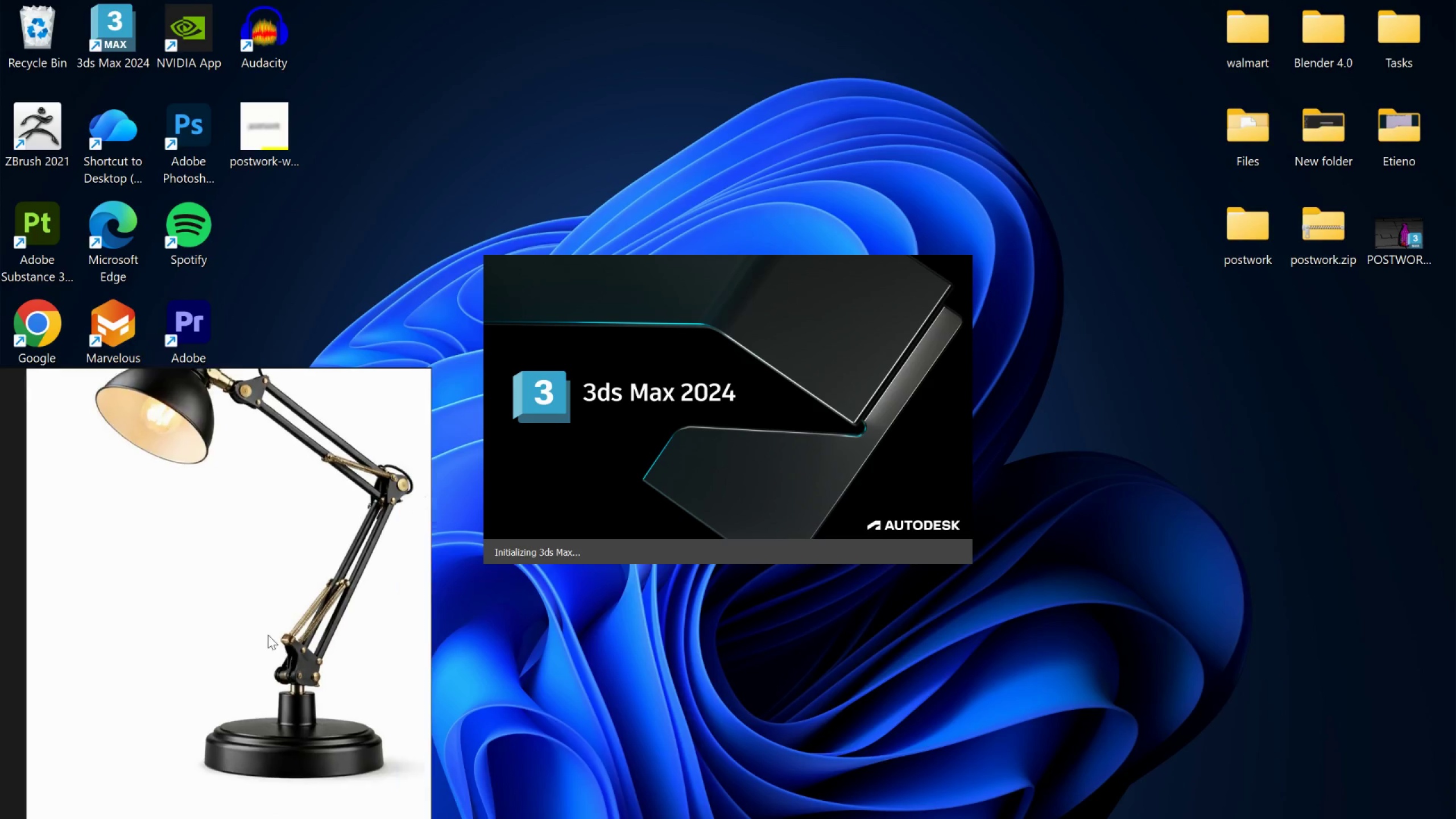 
scroll: coordinate [312, 645], scroll_direction: up, amount: 7.0
 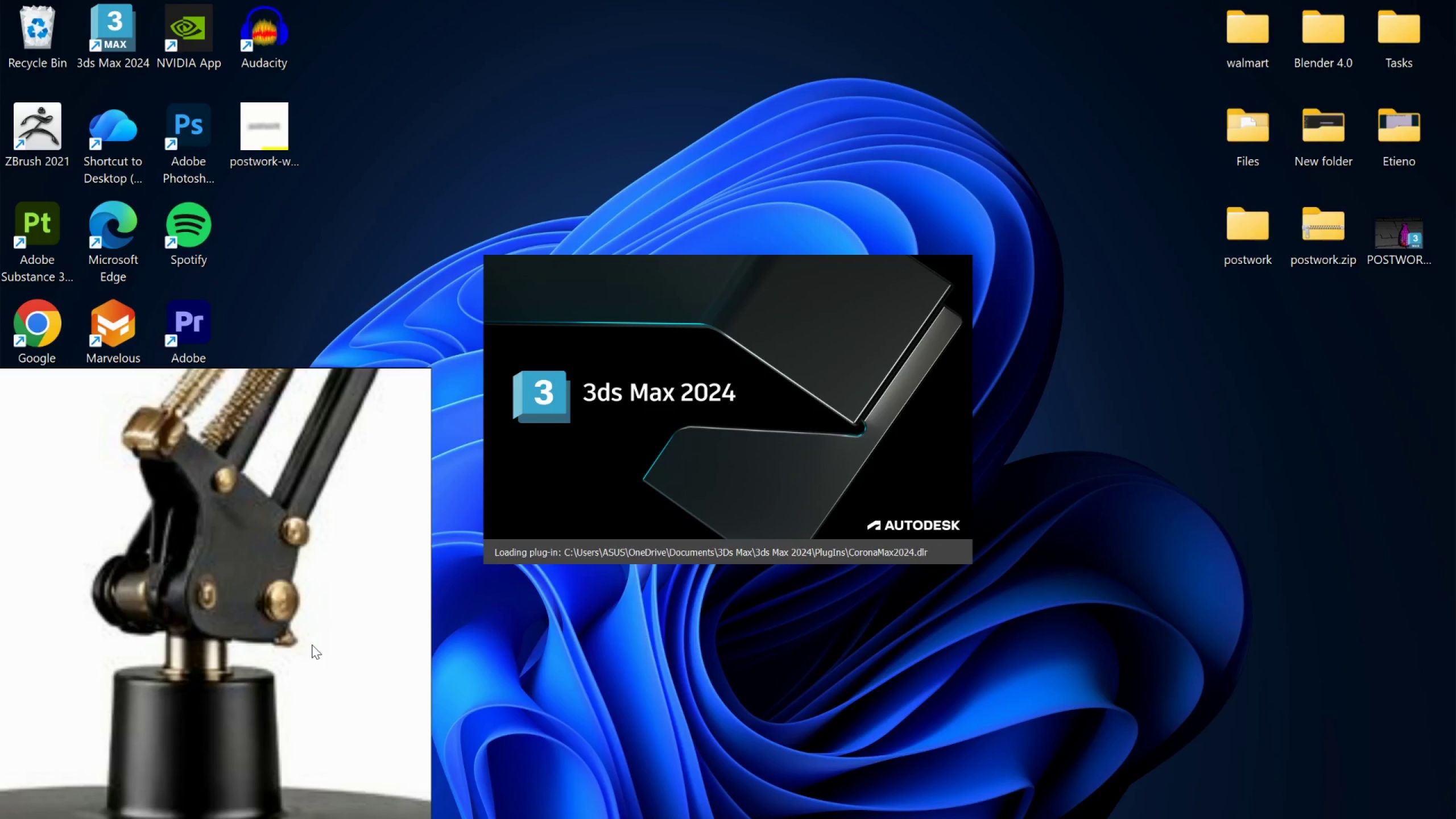 
scroll: coordinate [312, 644], scroll_direction: down, amount: 1.0
 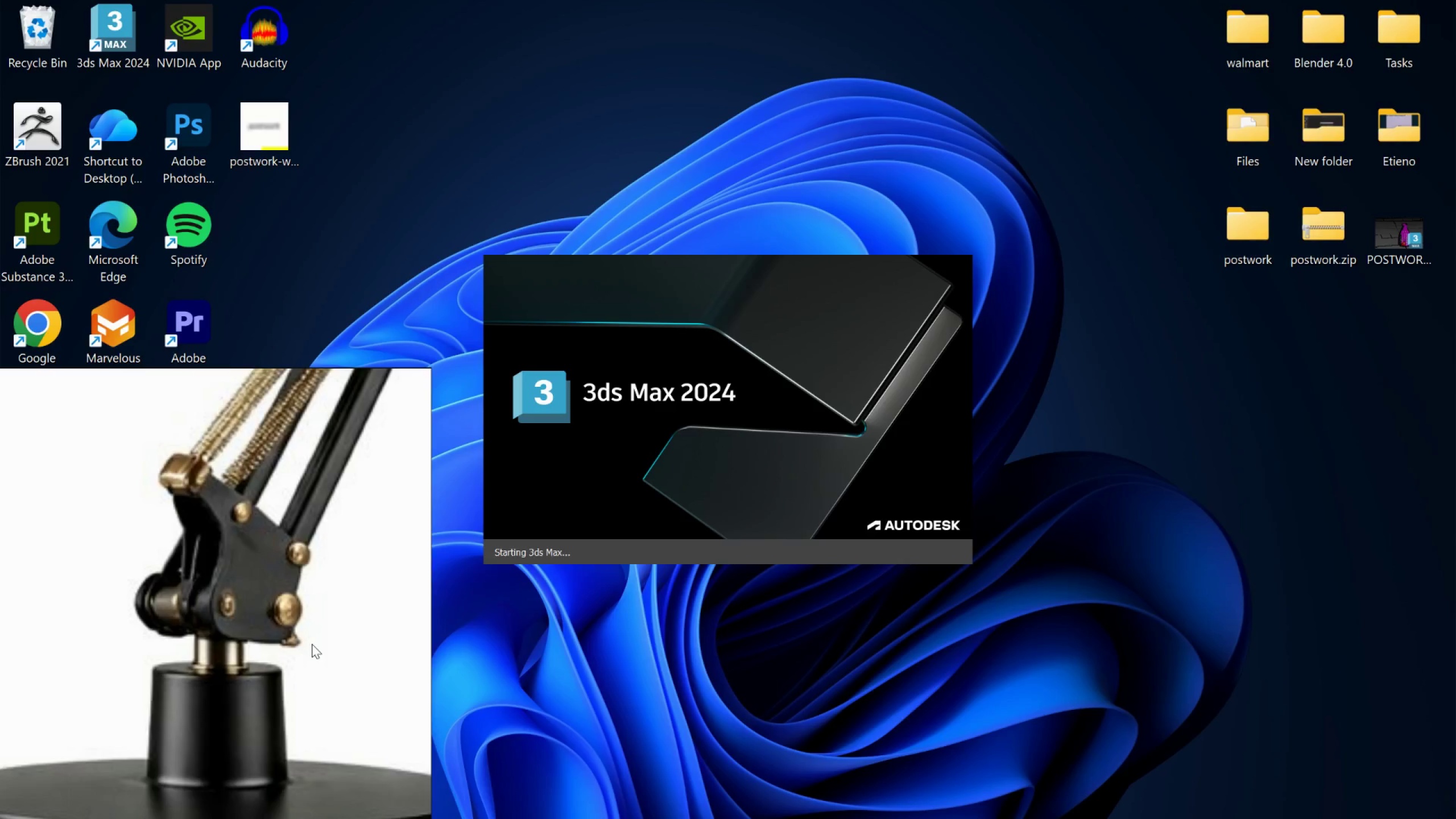 
wait(13.33)
 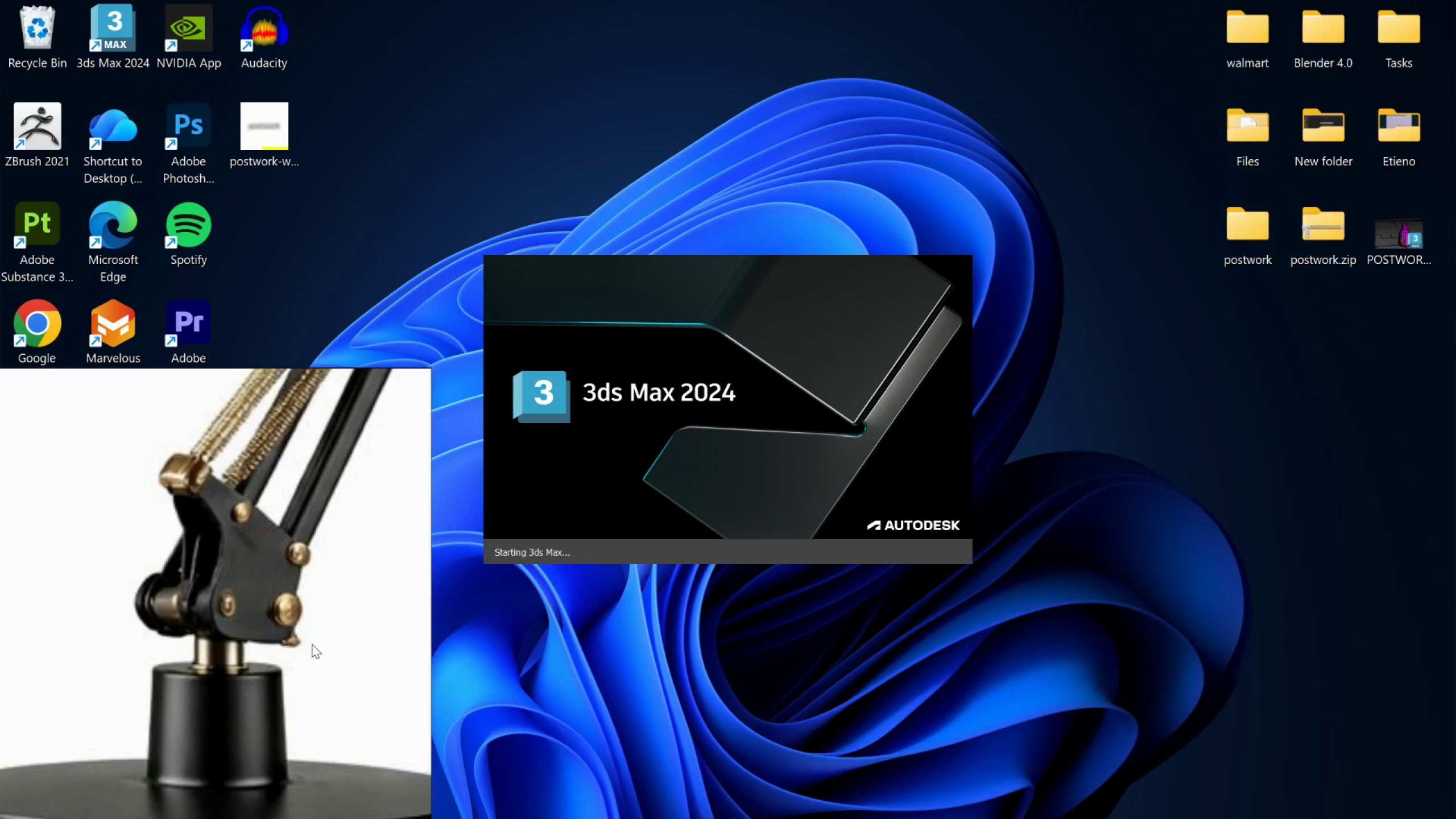 
scroll: coordinate [320, 633], scroll_direction: down, amount: 4.0
 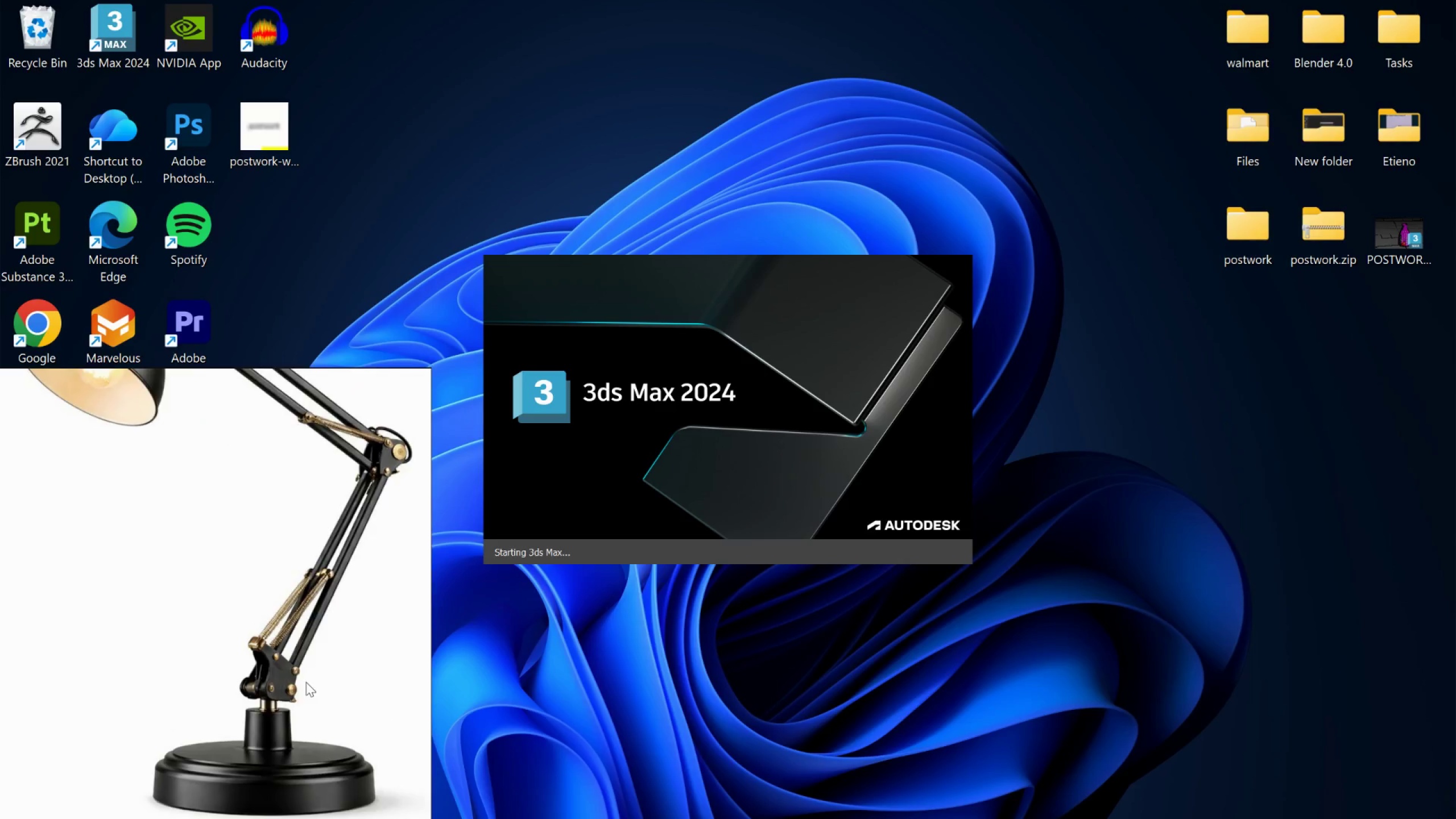 
scroll: coordinate [309, 675], scroll_direction: up, amount: 3.0
 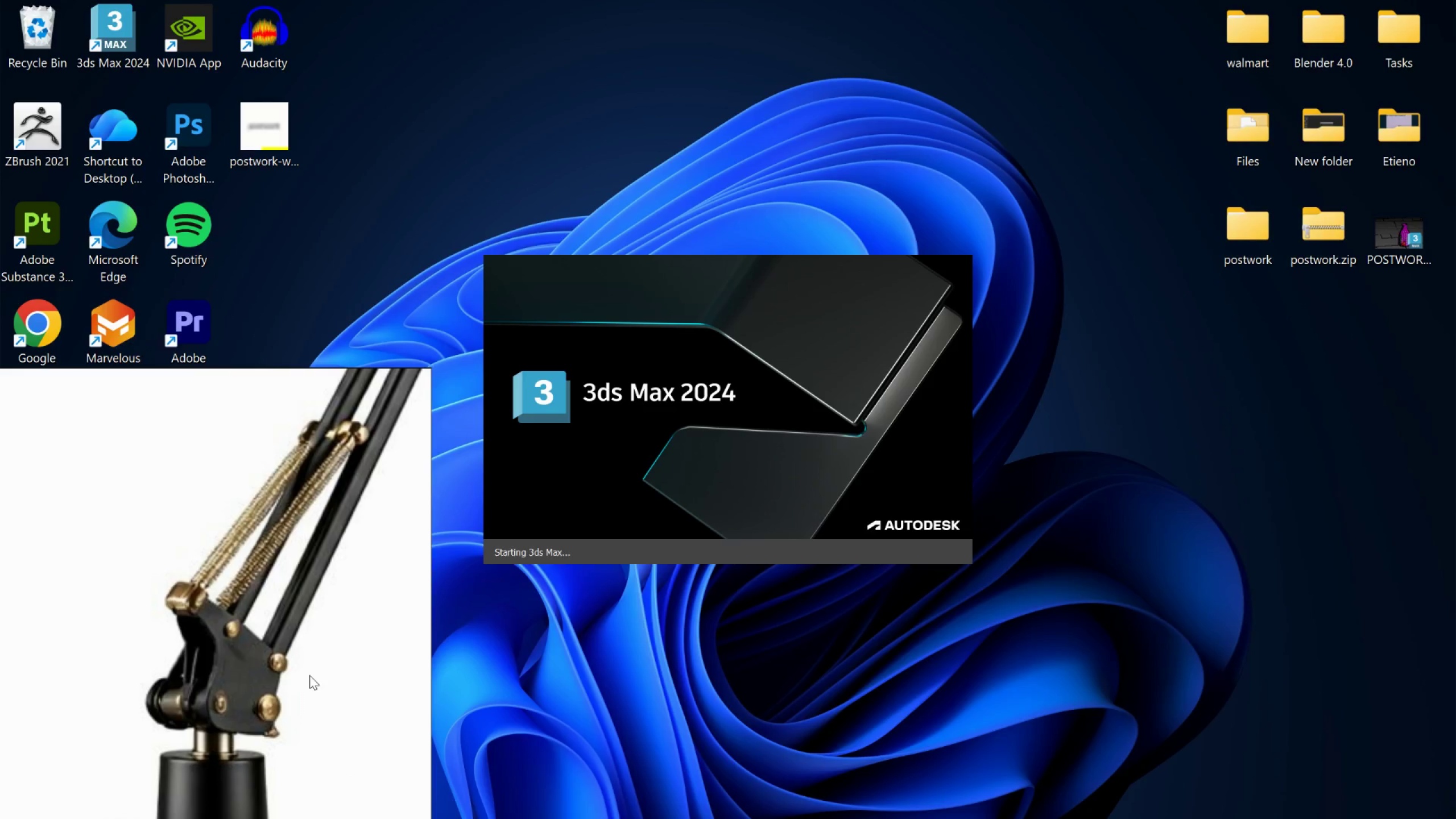 
wait(11.8)
 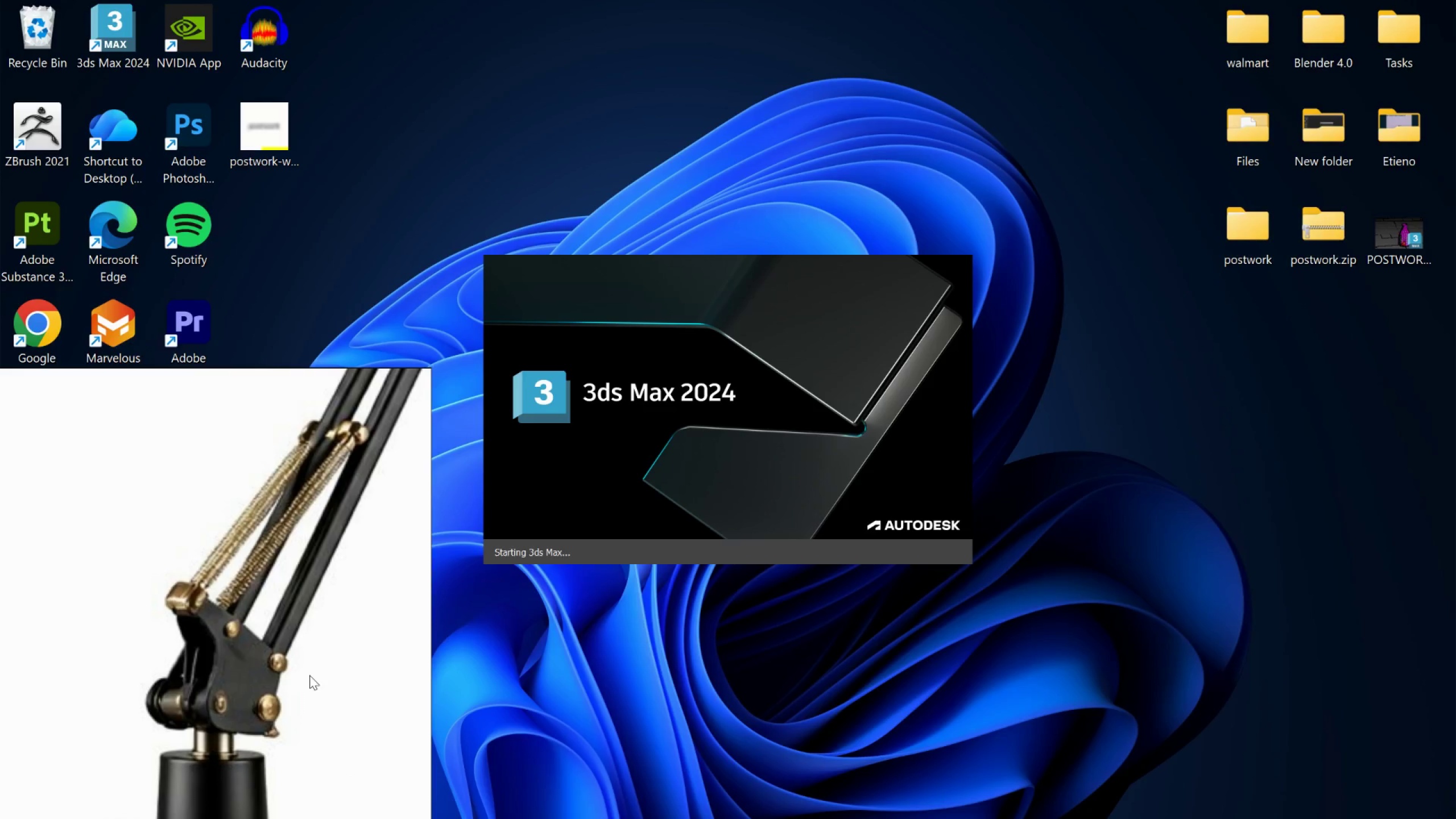 
scroll: coordinate [552, 600], scroll_direction: down, amount: 5.0
 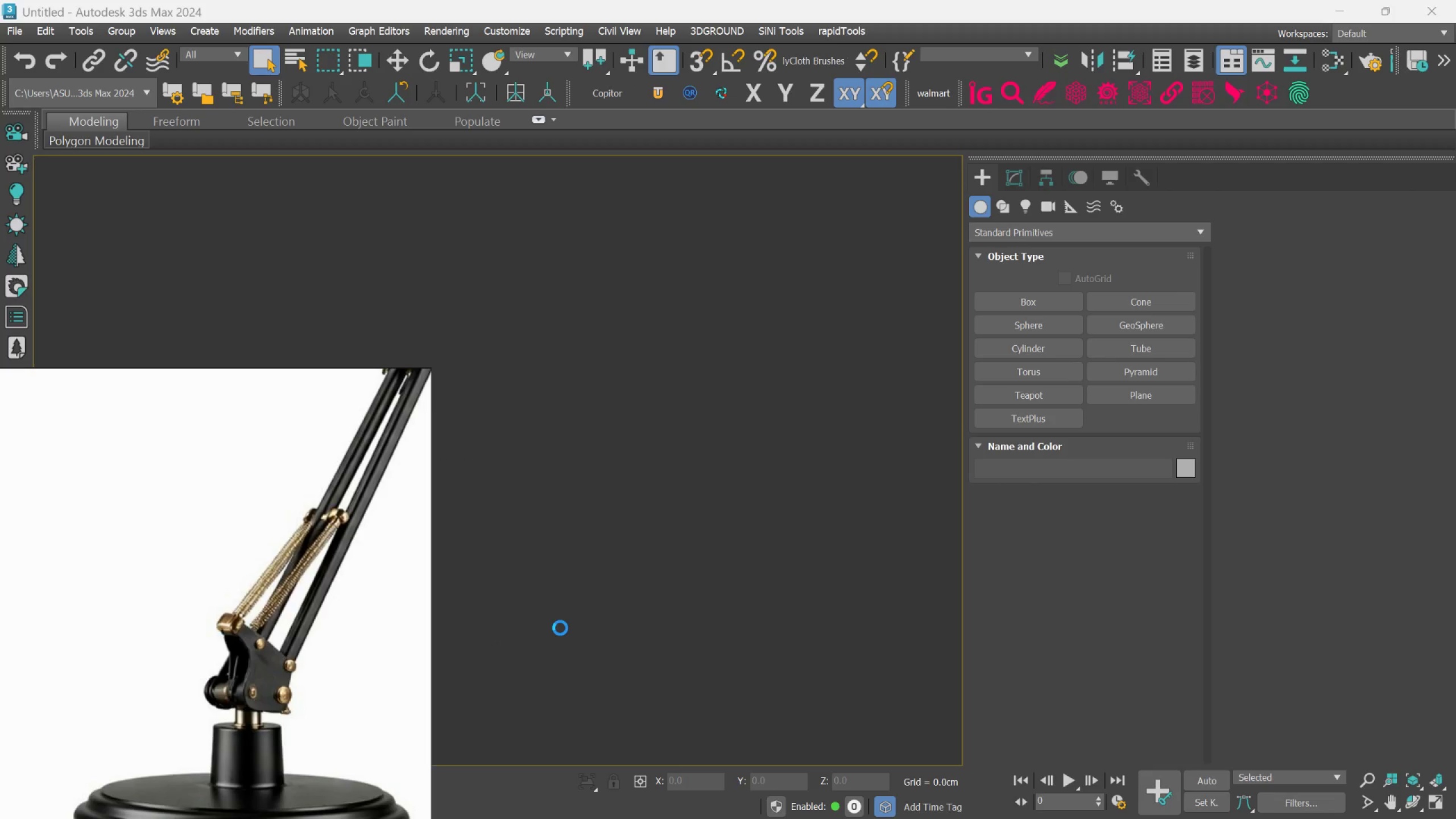 
wait(7.71)
 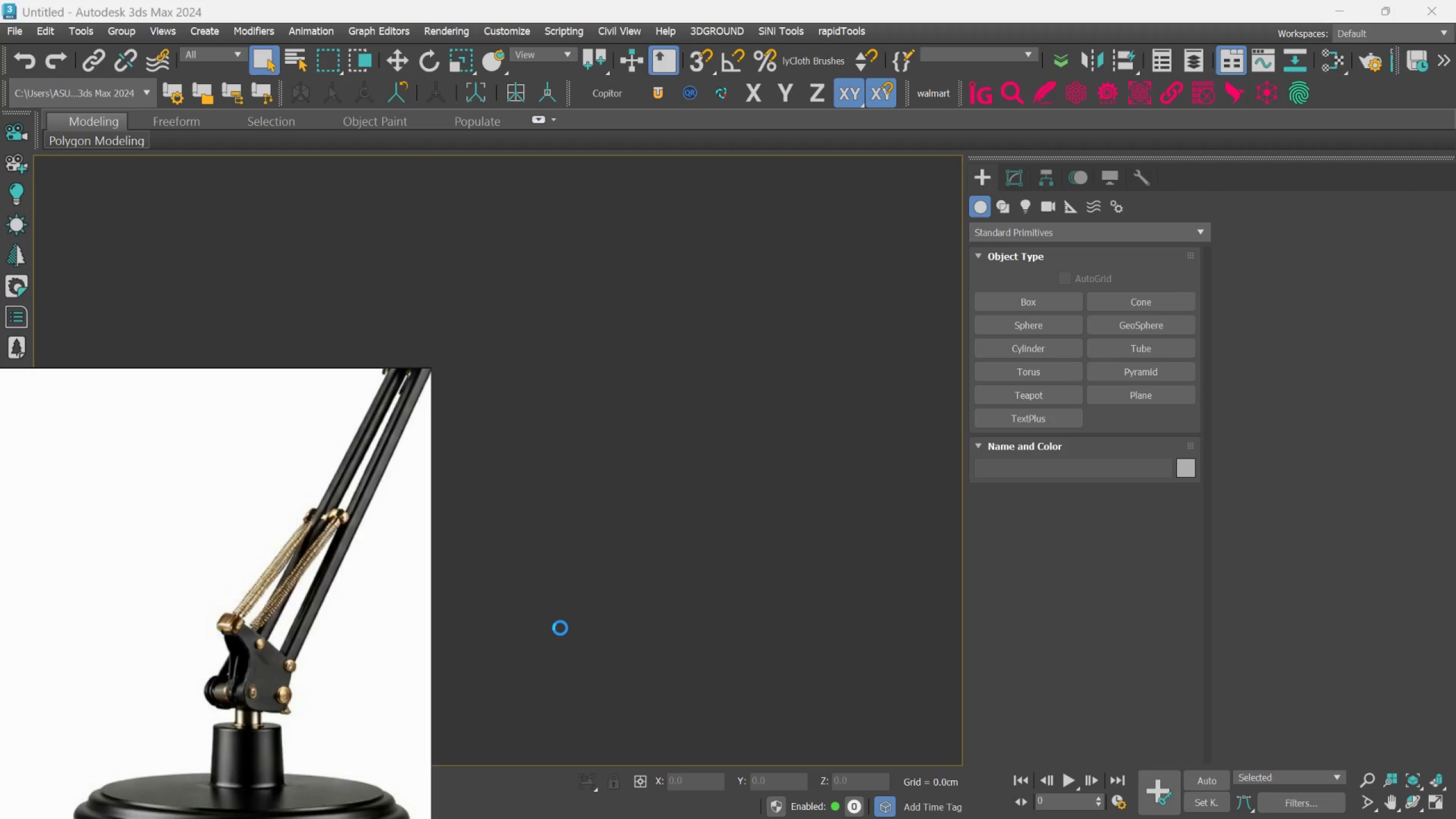 
scroll: coordinate [562, 552], scroll_direction: down, amount: 2.0
 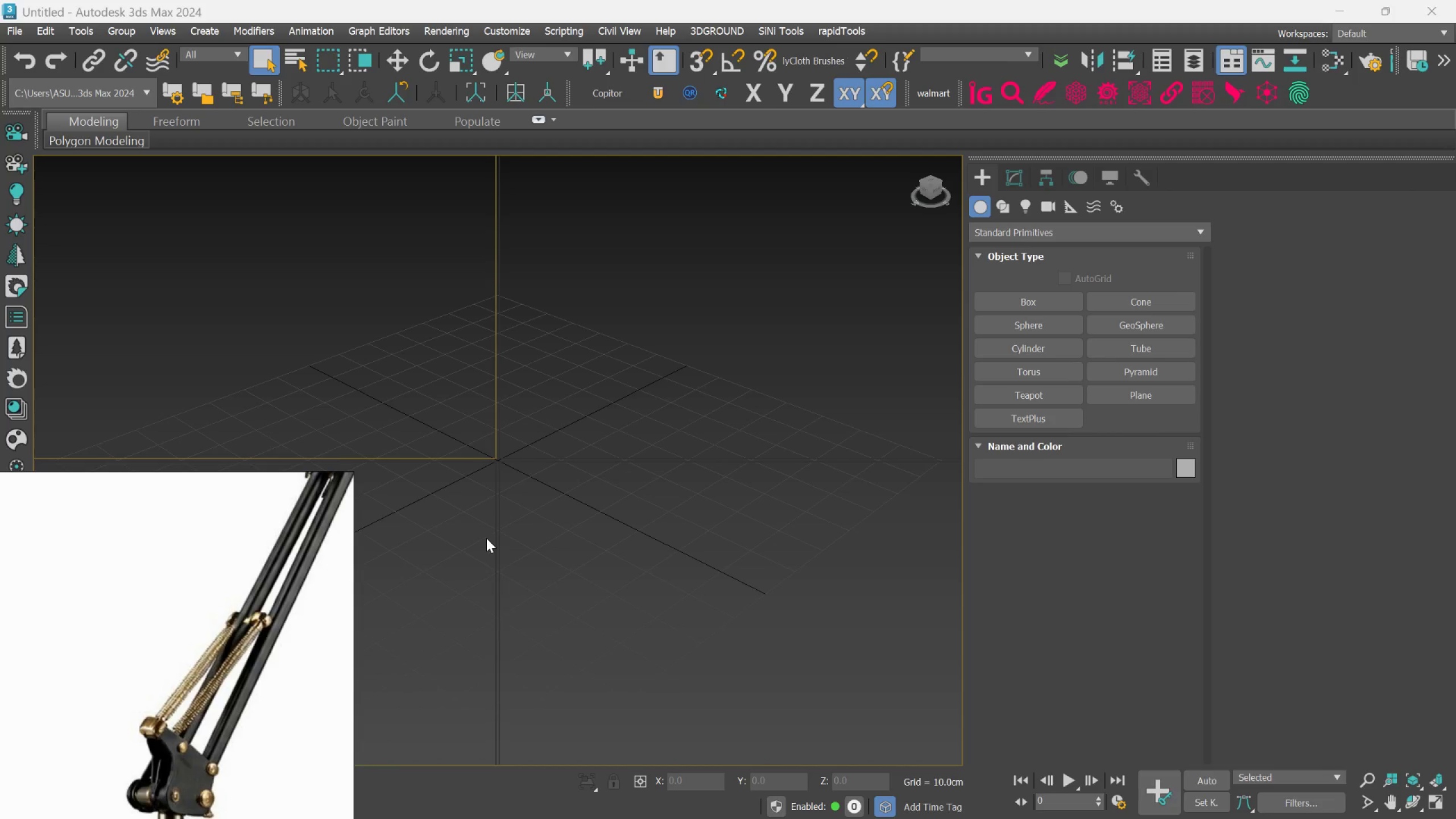 
wait(7.54)
 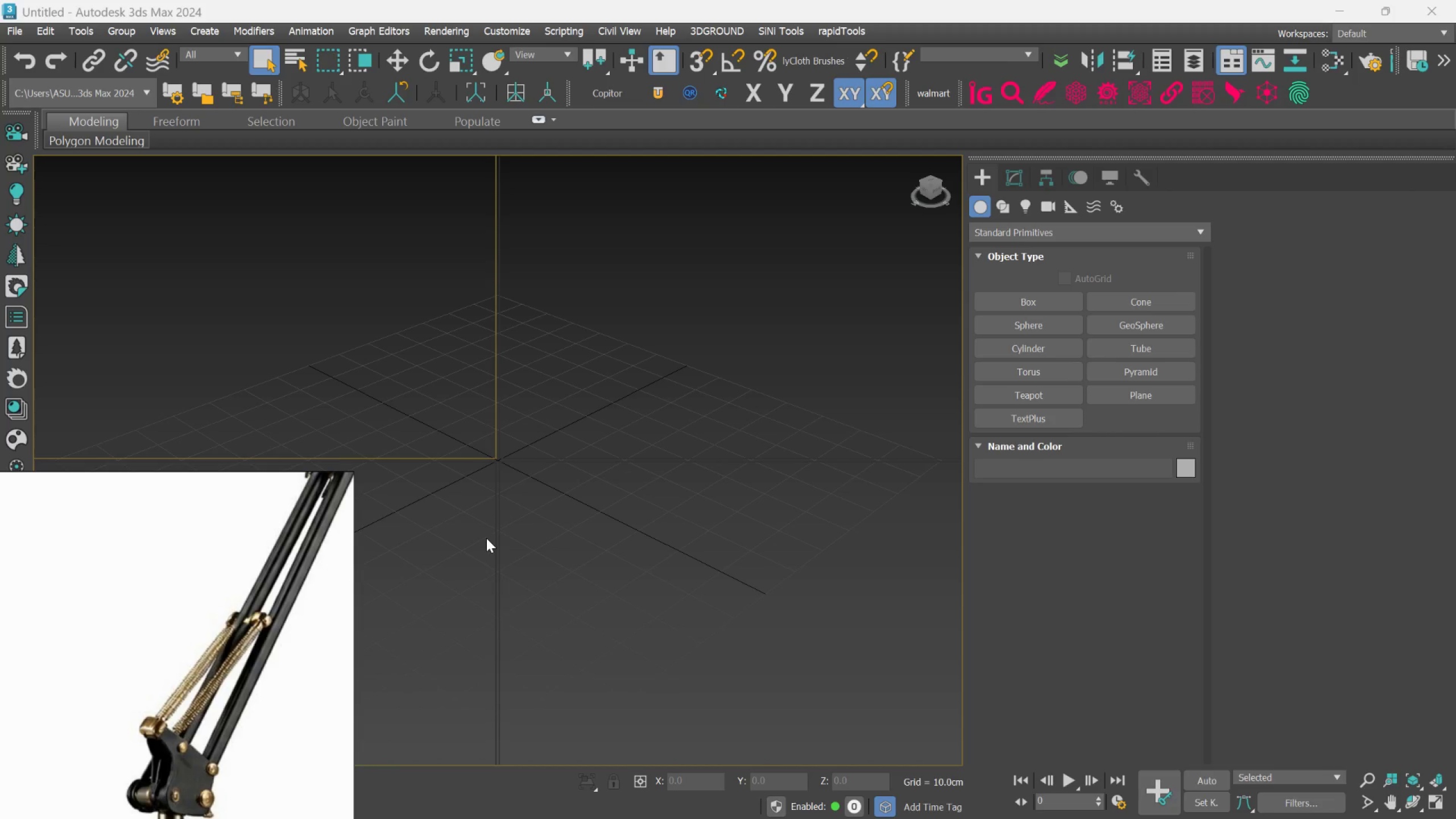 
scroll: coordinate [665, 508], scroll_direction: down, amount: 2.0
 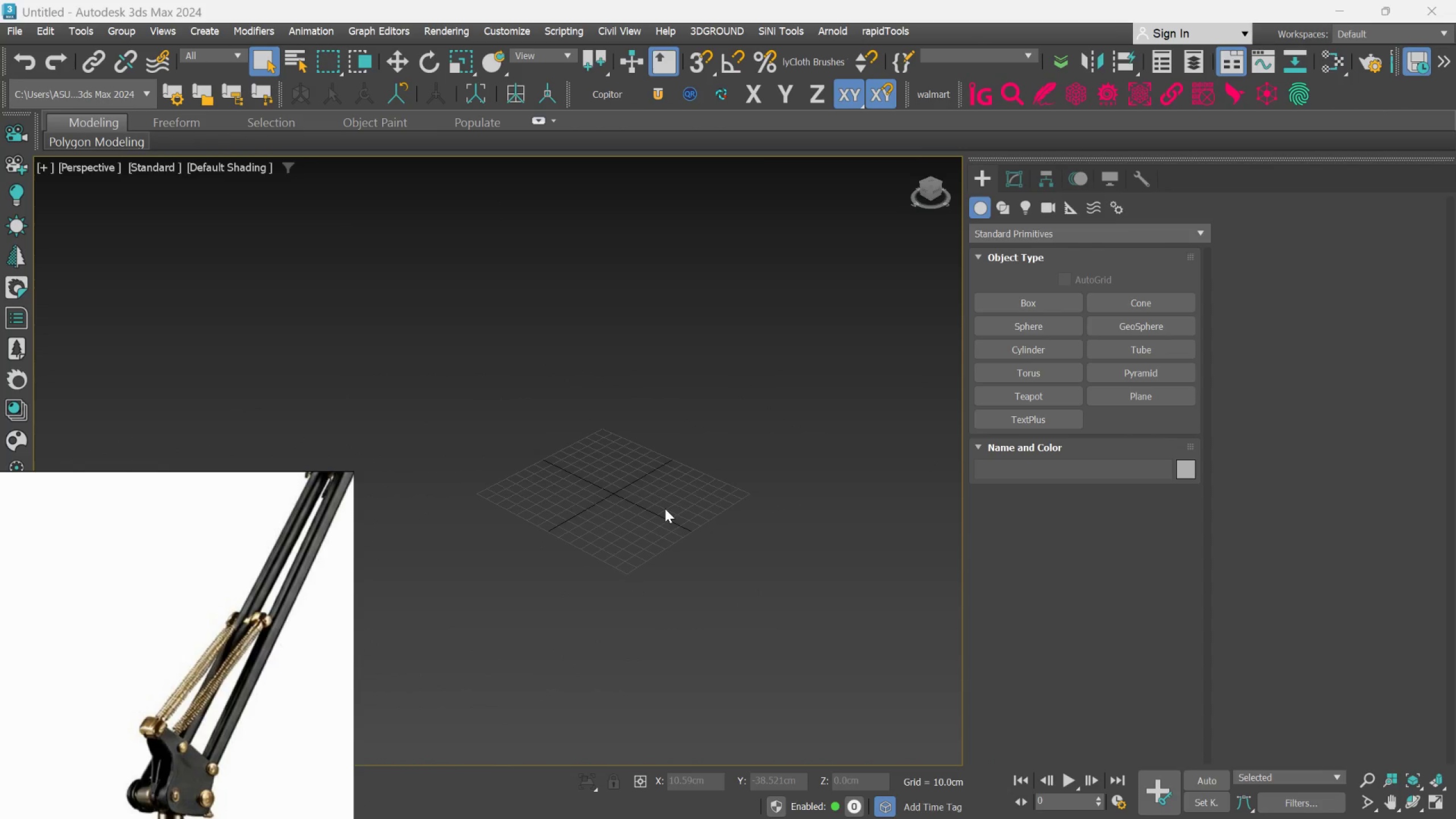 
scroll: coordinate [665, 508], scroll_direction: up, amount: 3.0
 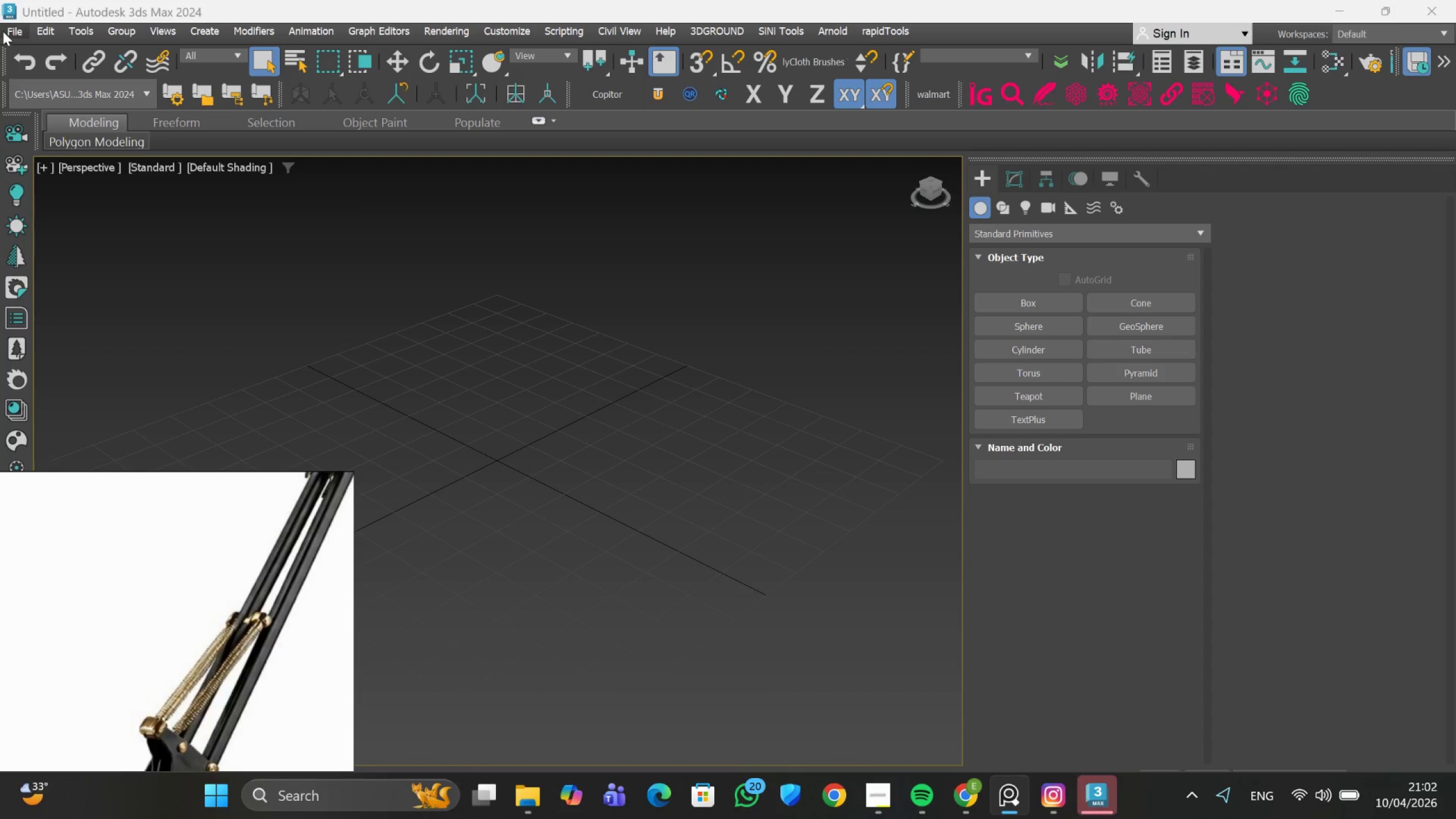 
left_click([3, 31])
 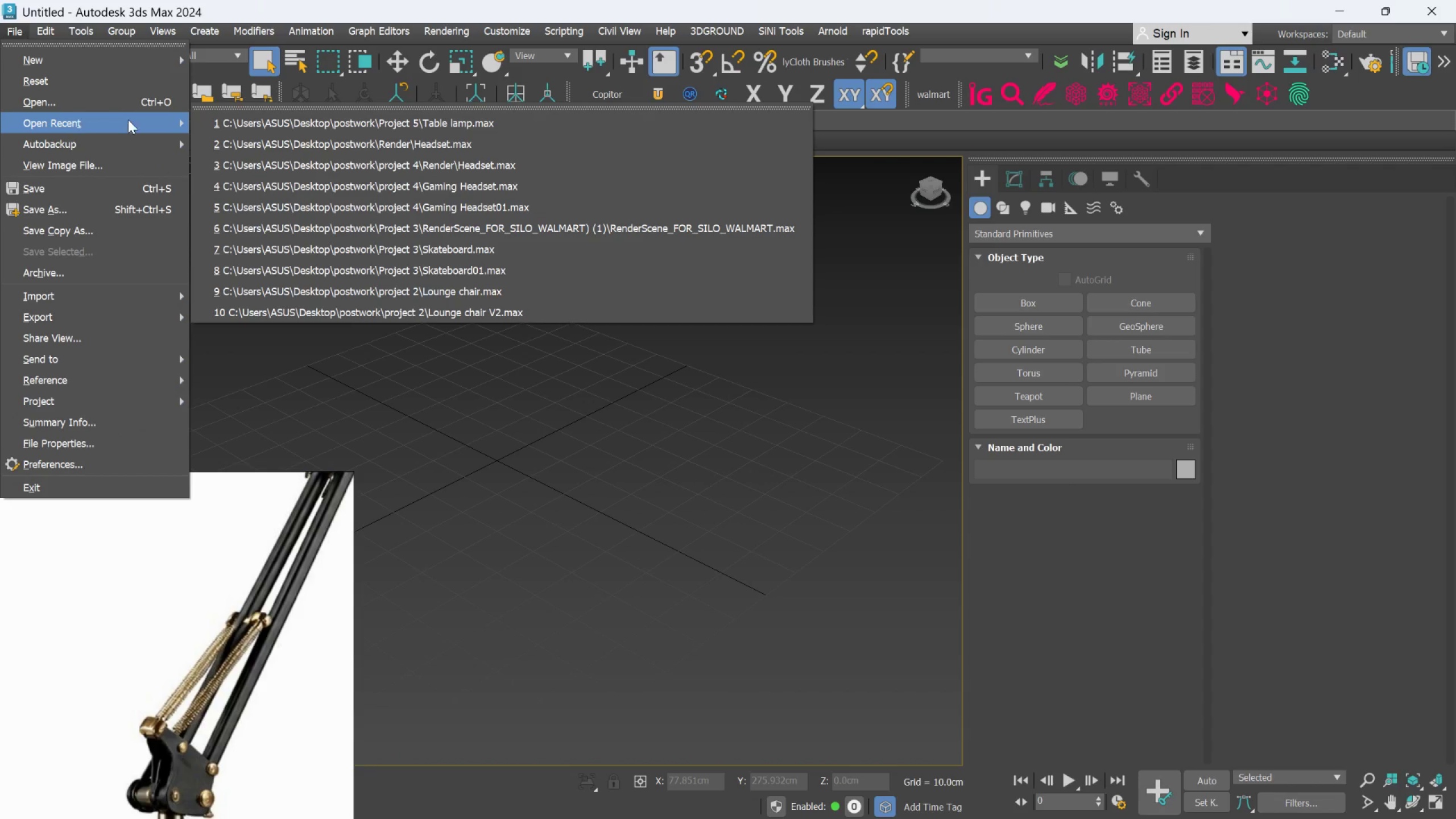 
left_click([220, 123])
 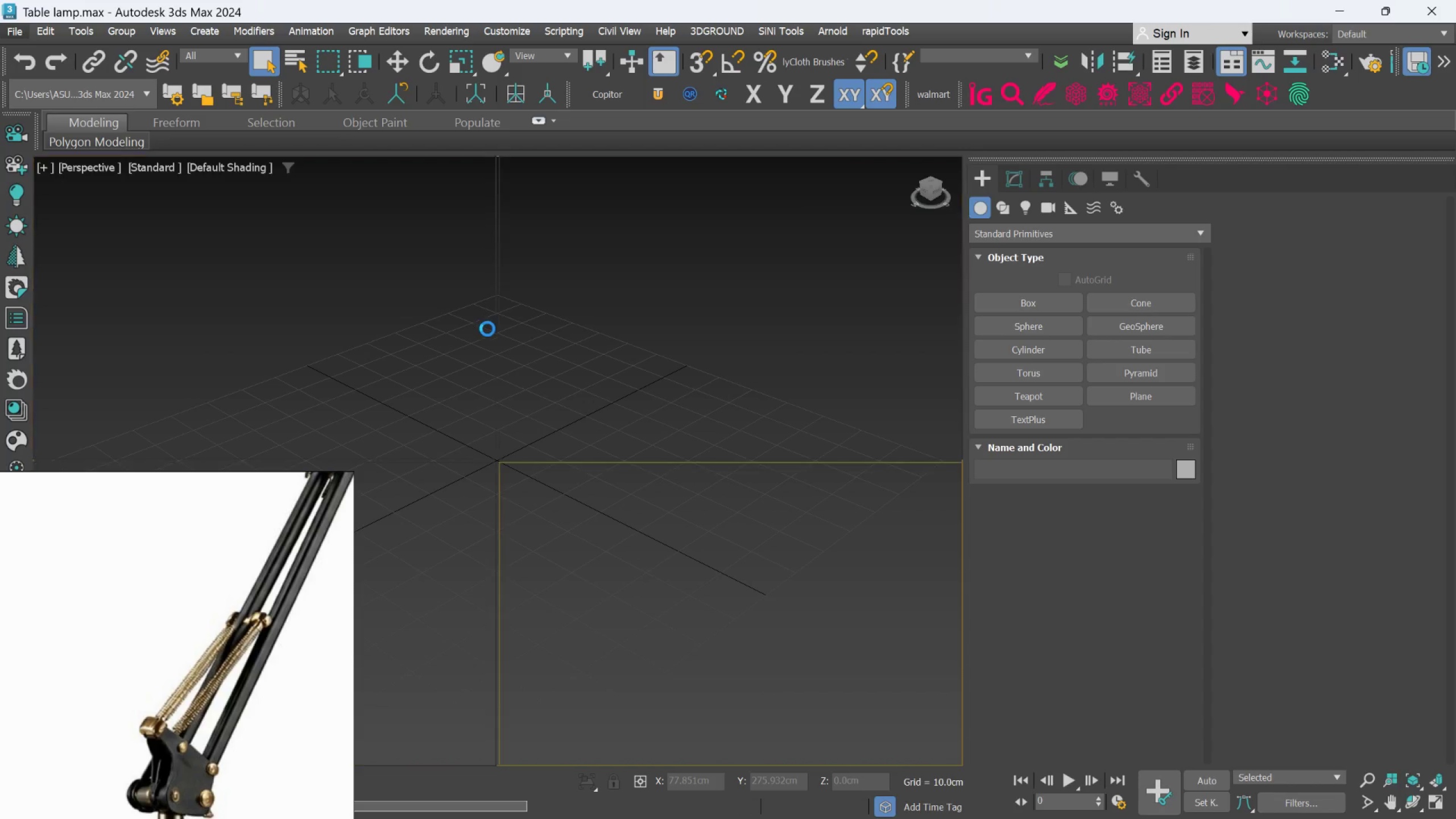 
mouse_move([630, 431])
 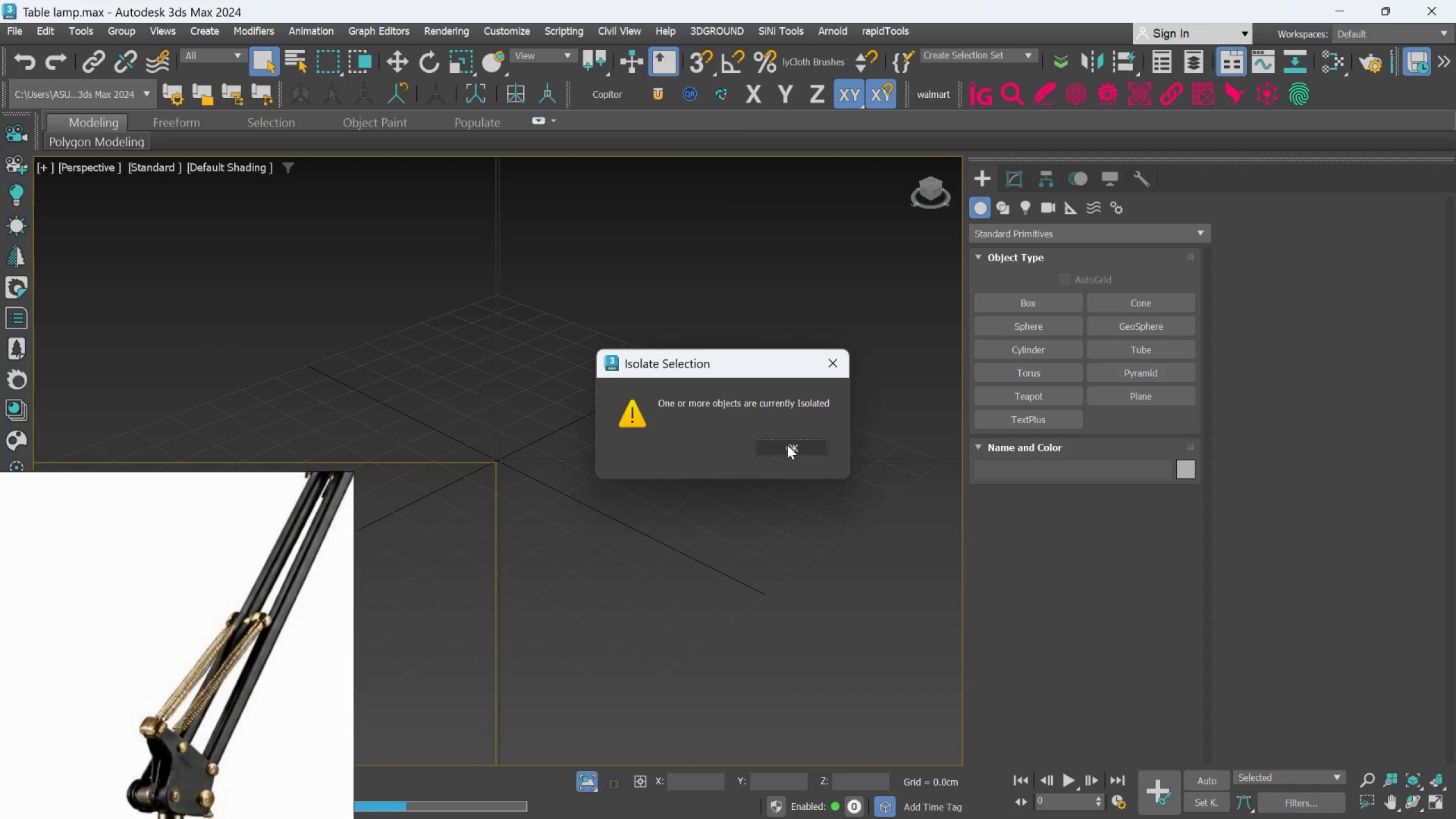 
left_click([787, 445])
 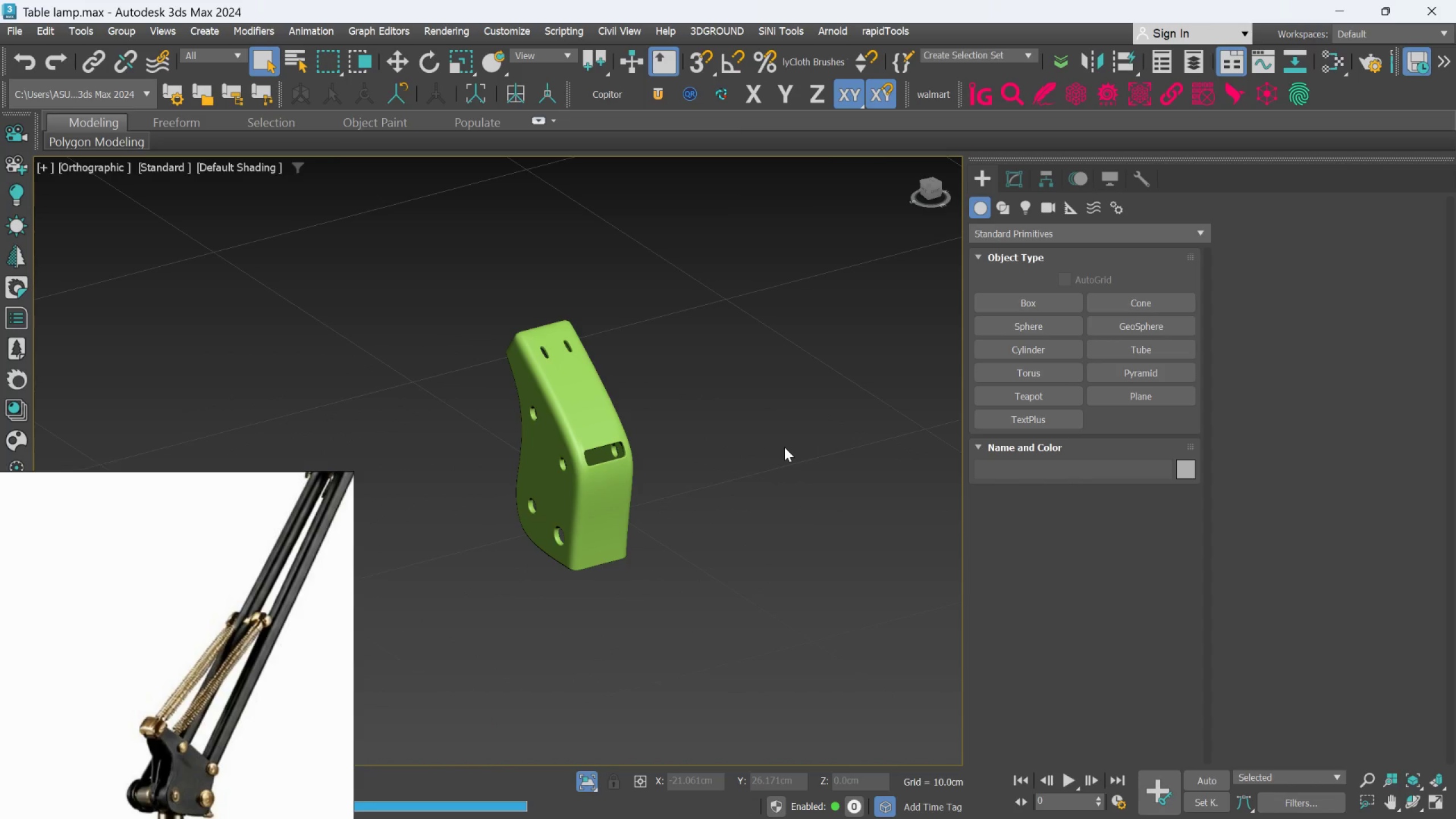 
scroll: coordinate [784, 447], scroll_direction: down, amount: 2.0
 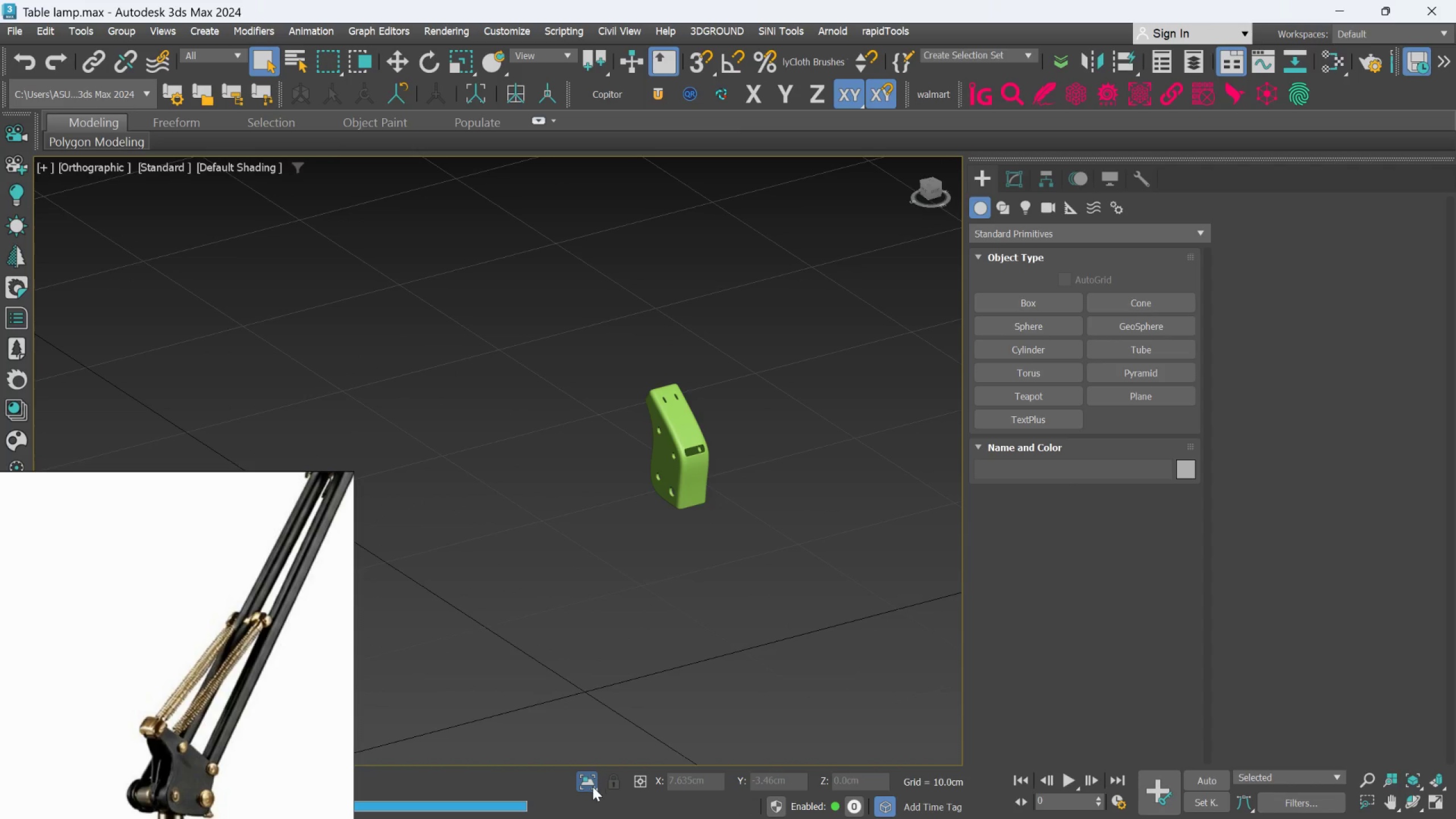 
left_click_drag(start_coordinate=[588, 784], to_coordinate=[588, 776])
 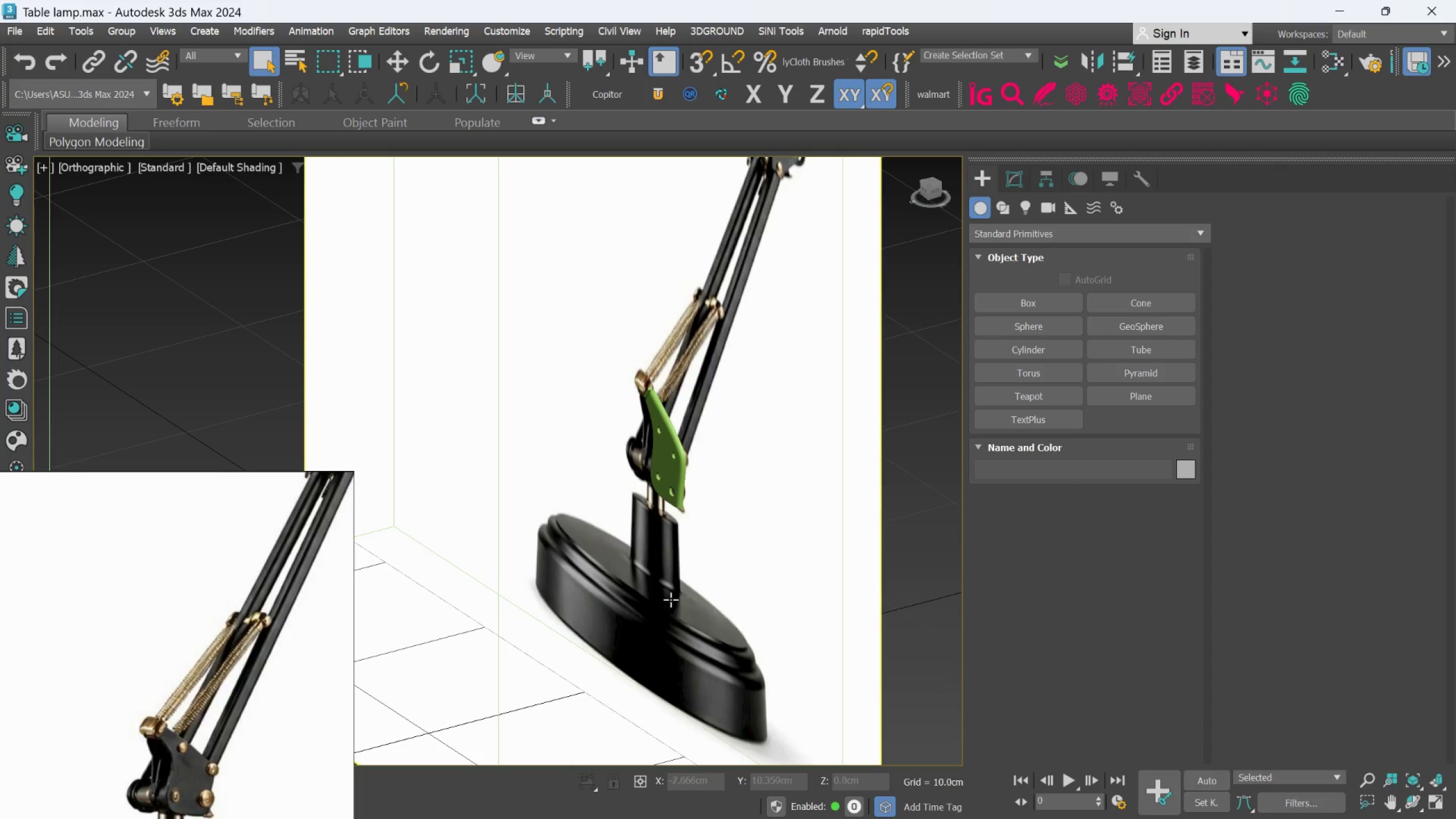 
scroll: coordinate [671, 484], scroll_direction: up, amount: 1.0
 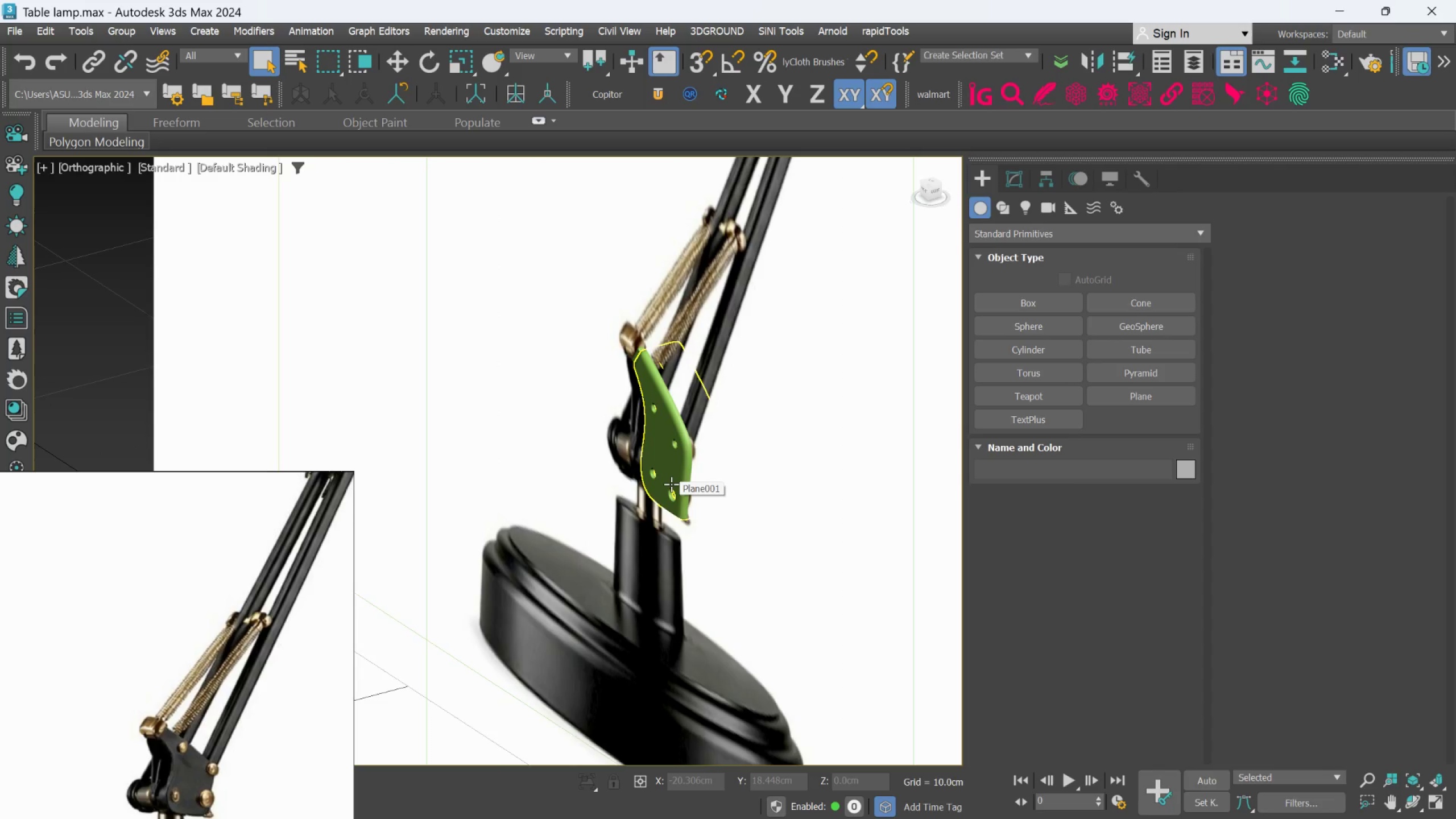 
key(F)
 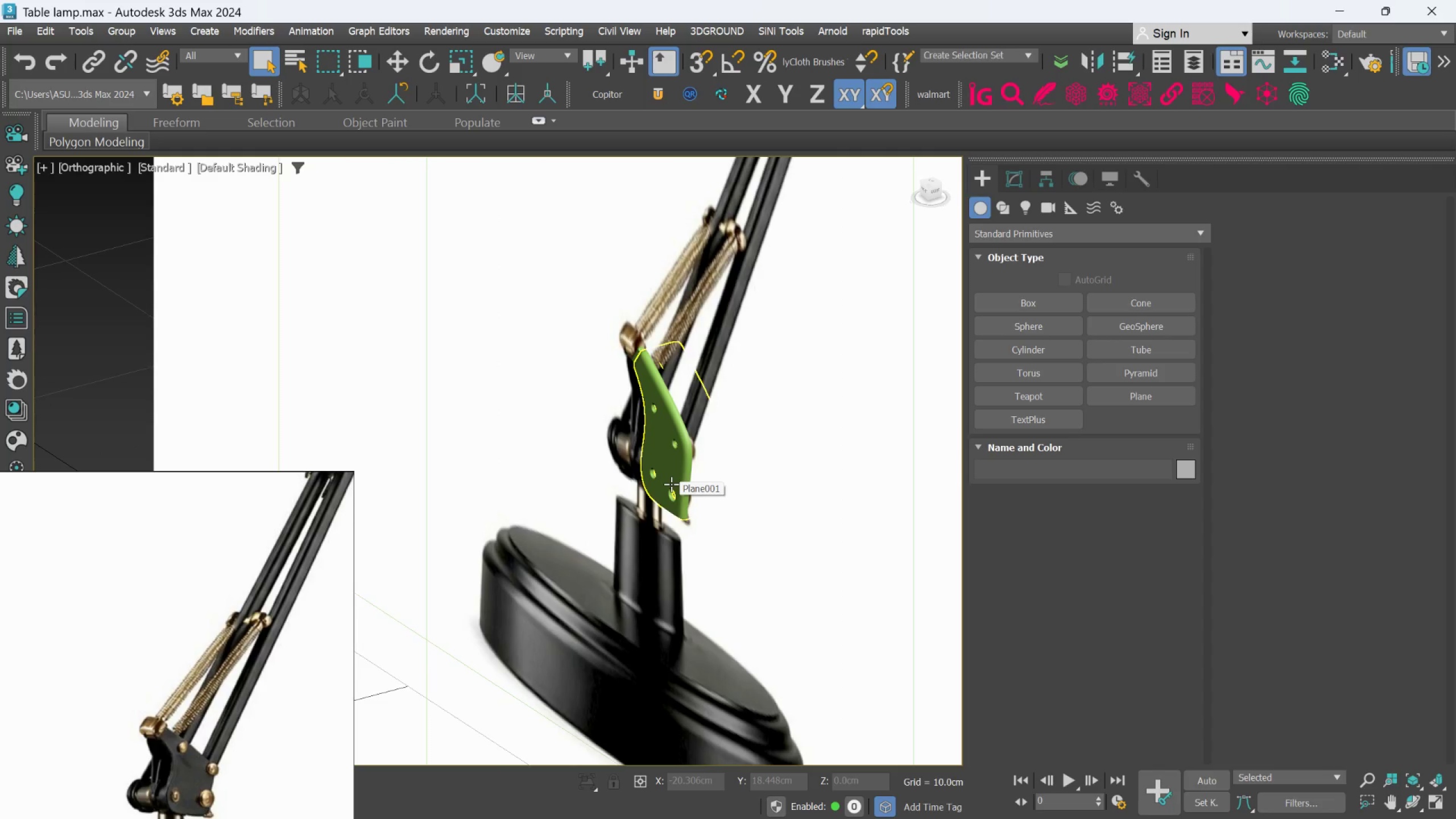 
scroll: coordinate [671, 484], scroll_direction: down, amount: 2.0
 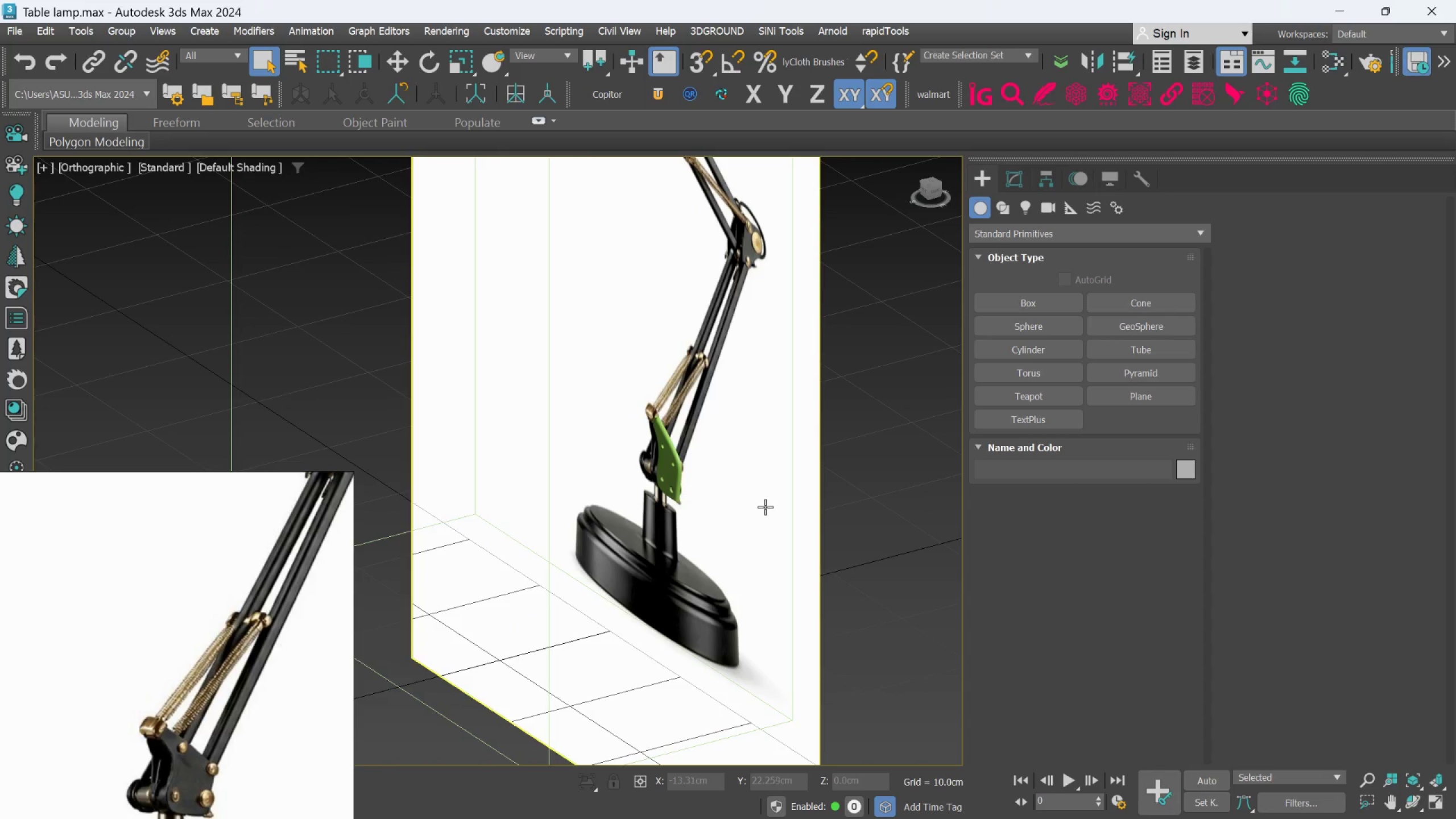 
key(F)
 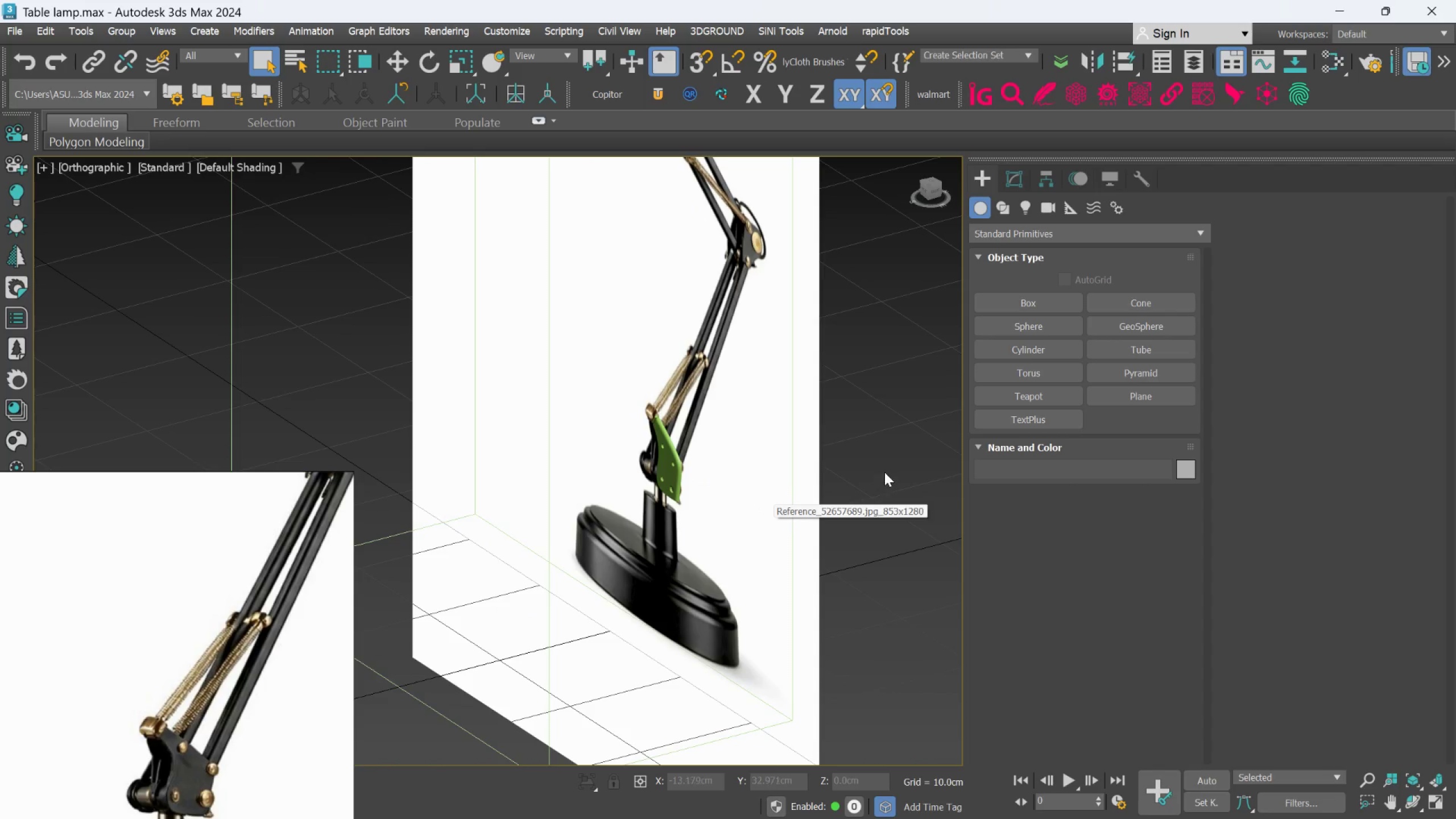 
left_click([896, 465])
 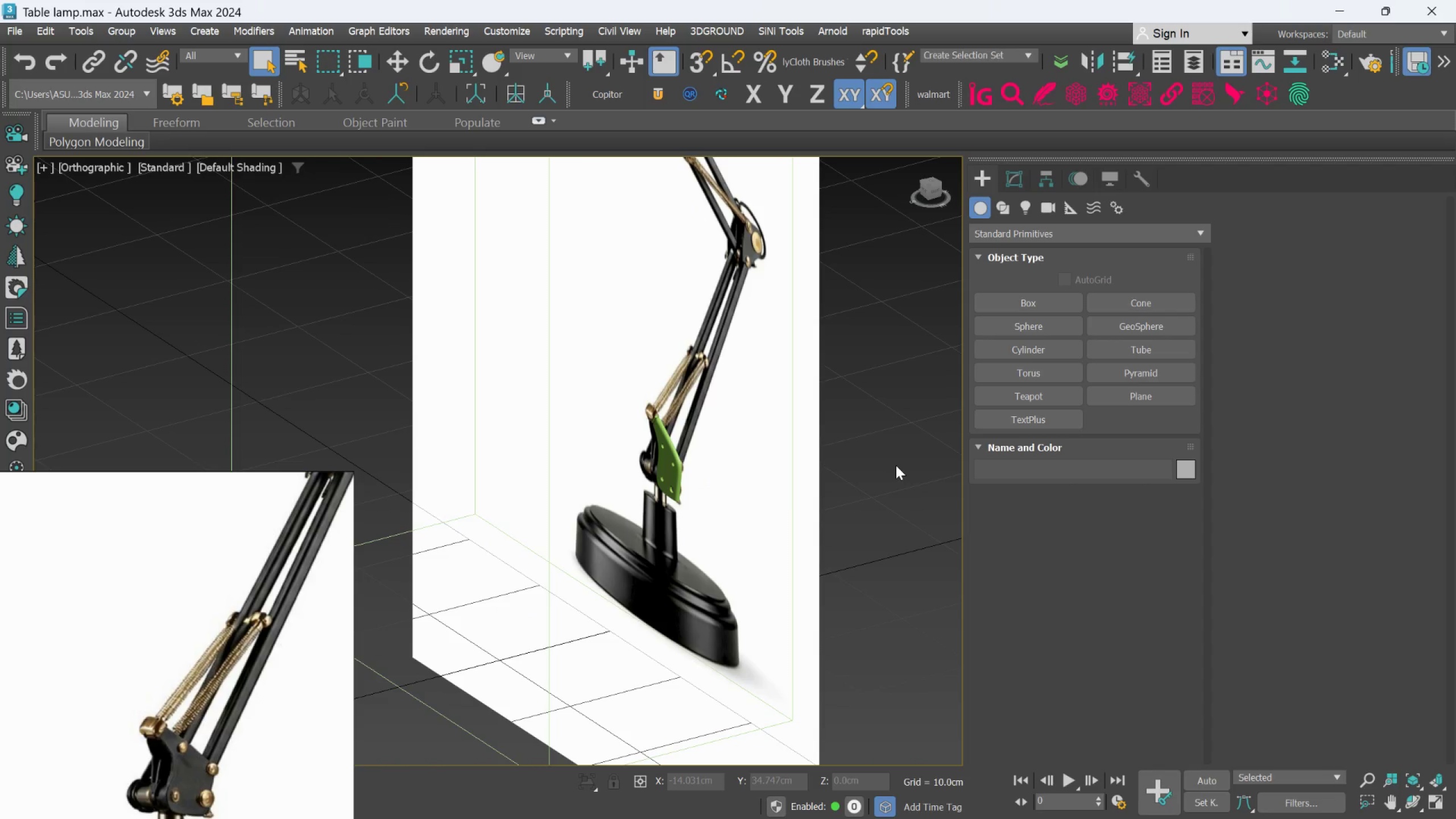 
key(F)
 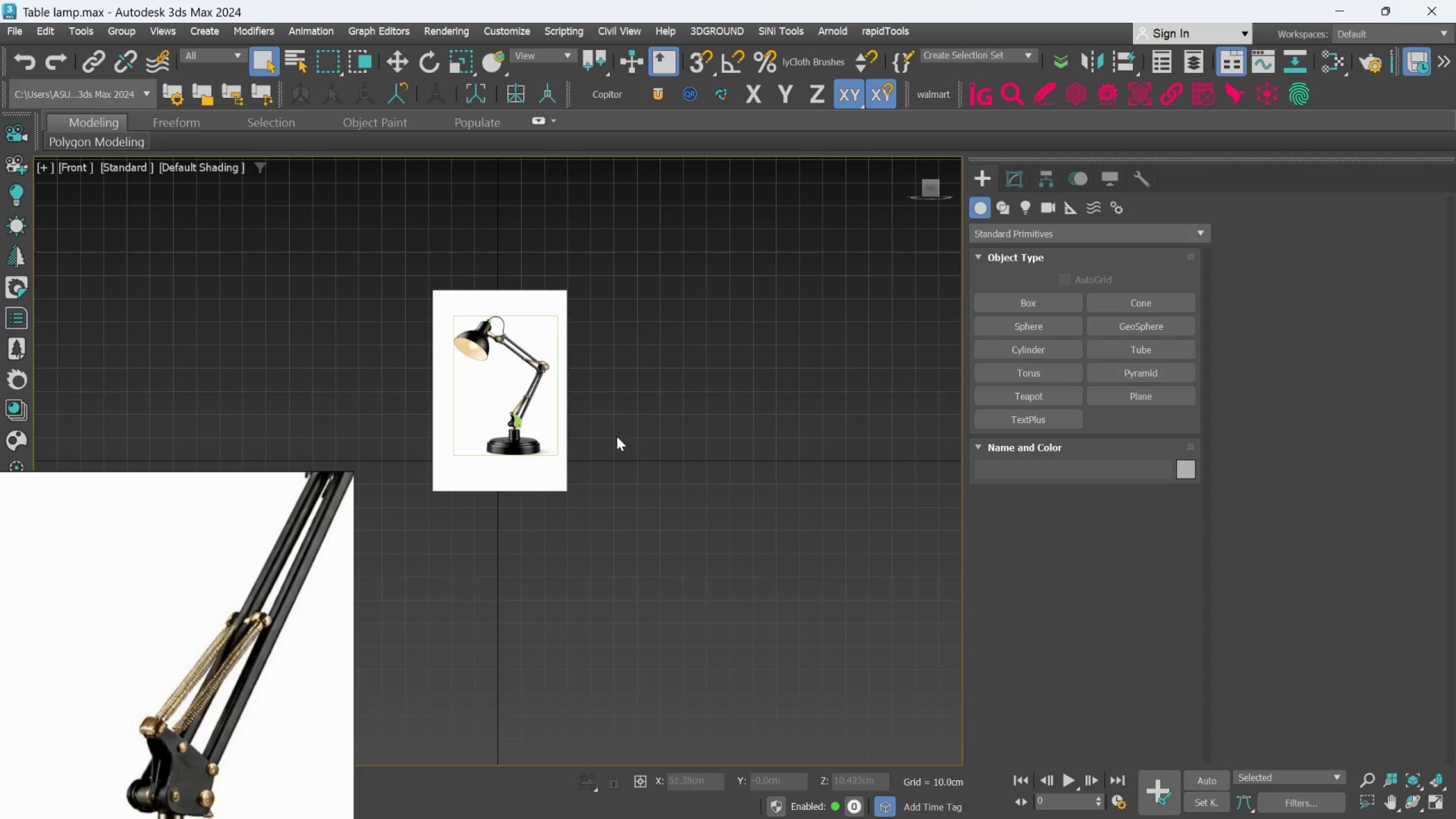 
scroll: coordinate [518, 381], scroll_direction: up, amount: 10.0
 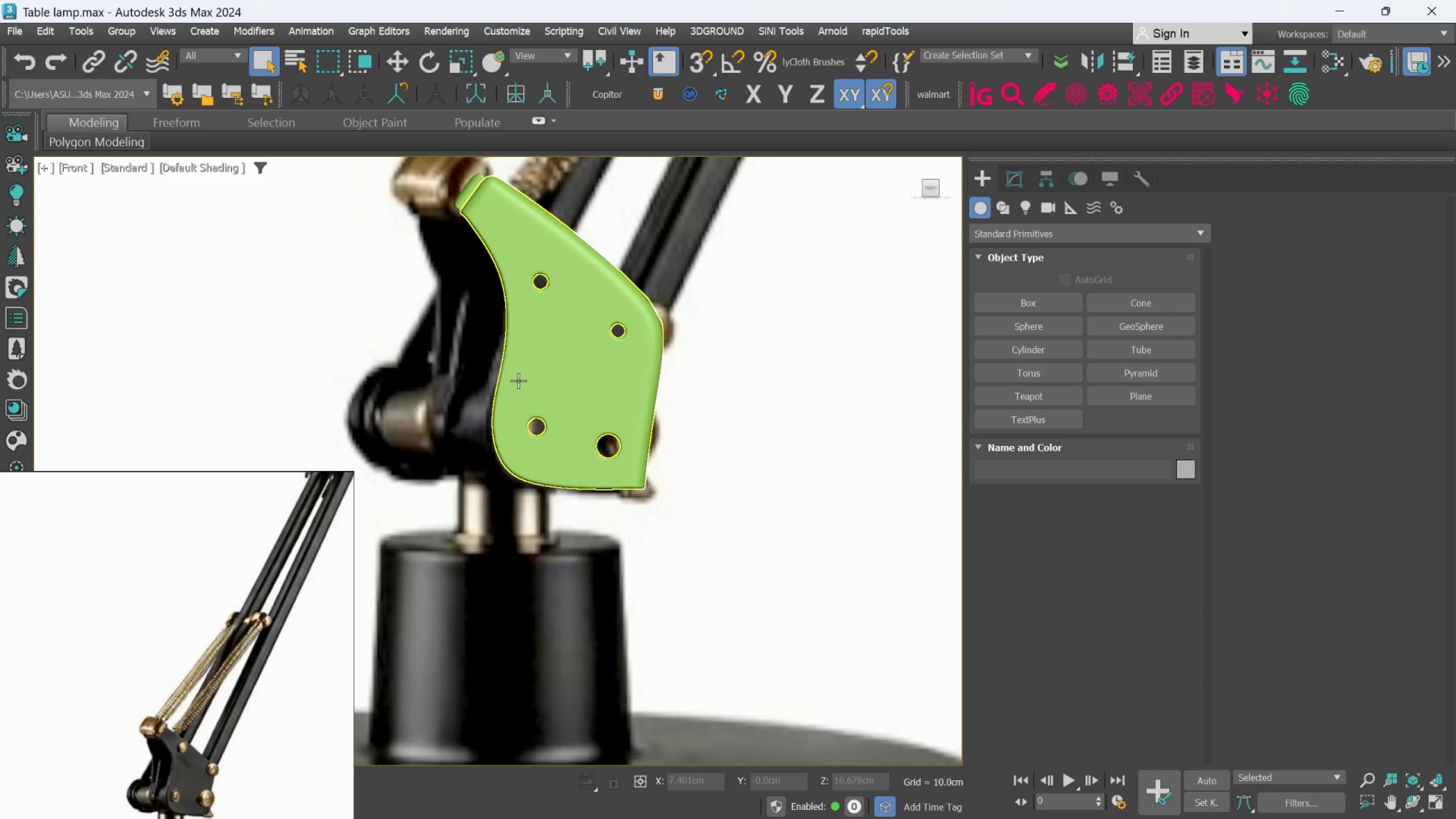 
scroll: coordinate [519, 386], scroll_direction: down, amount: 3.0
 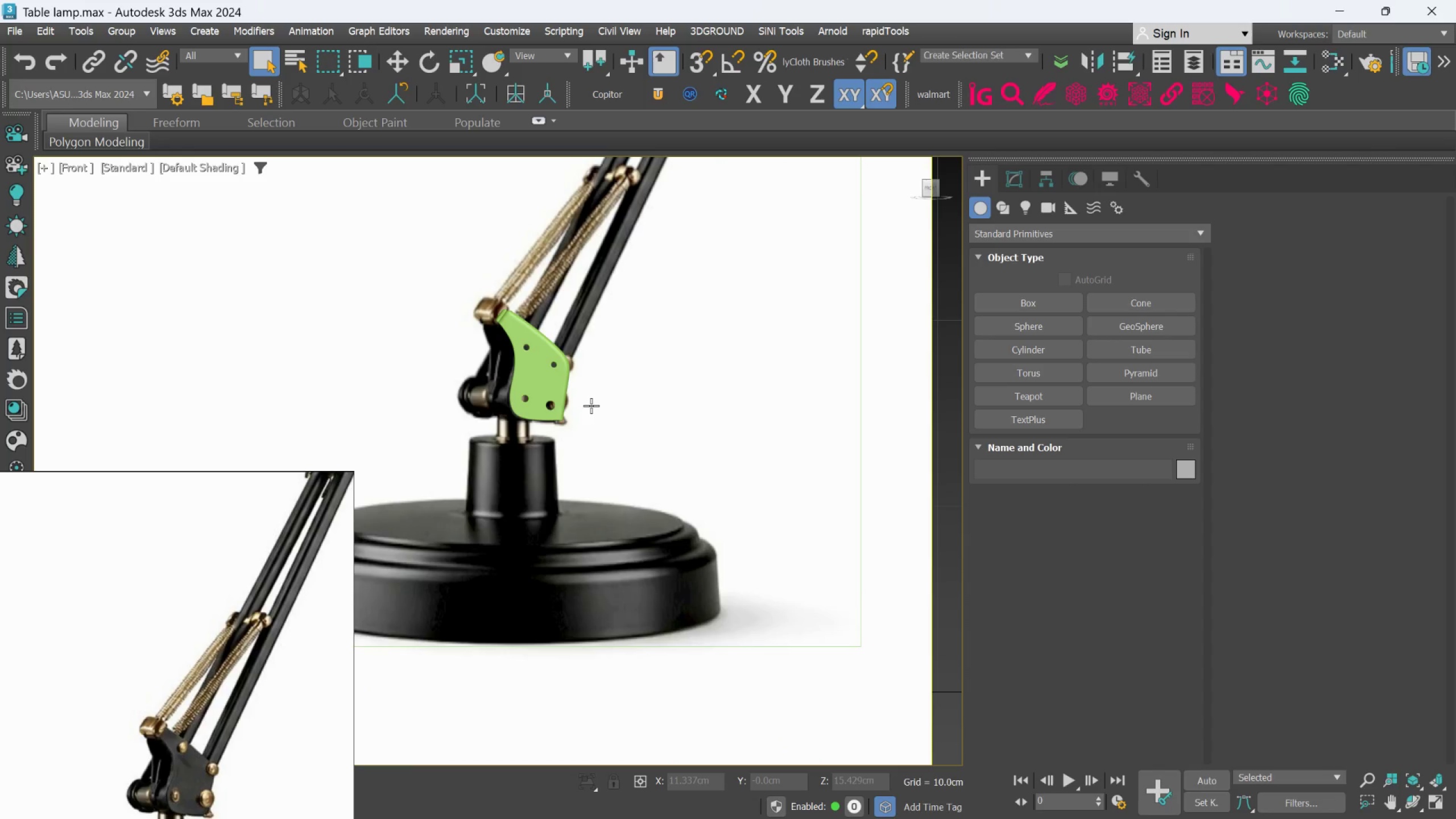 
left_click([628, 387])
 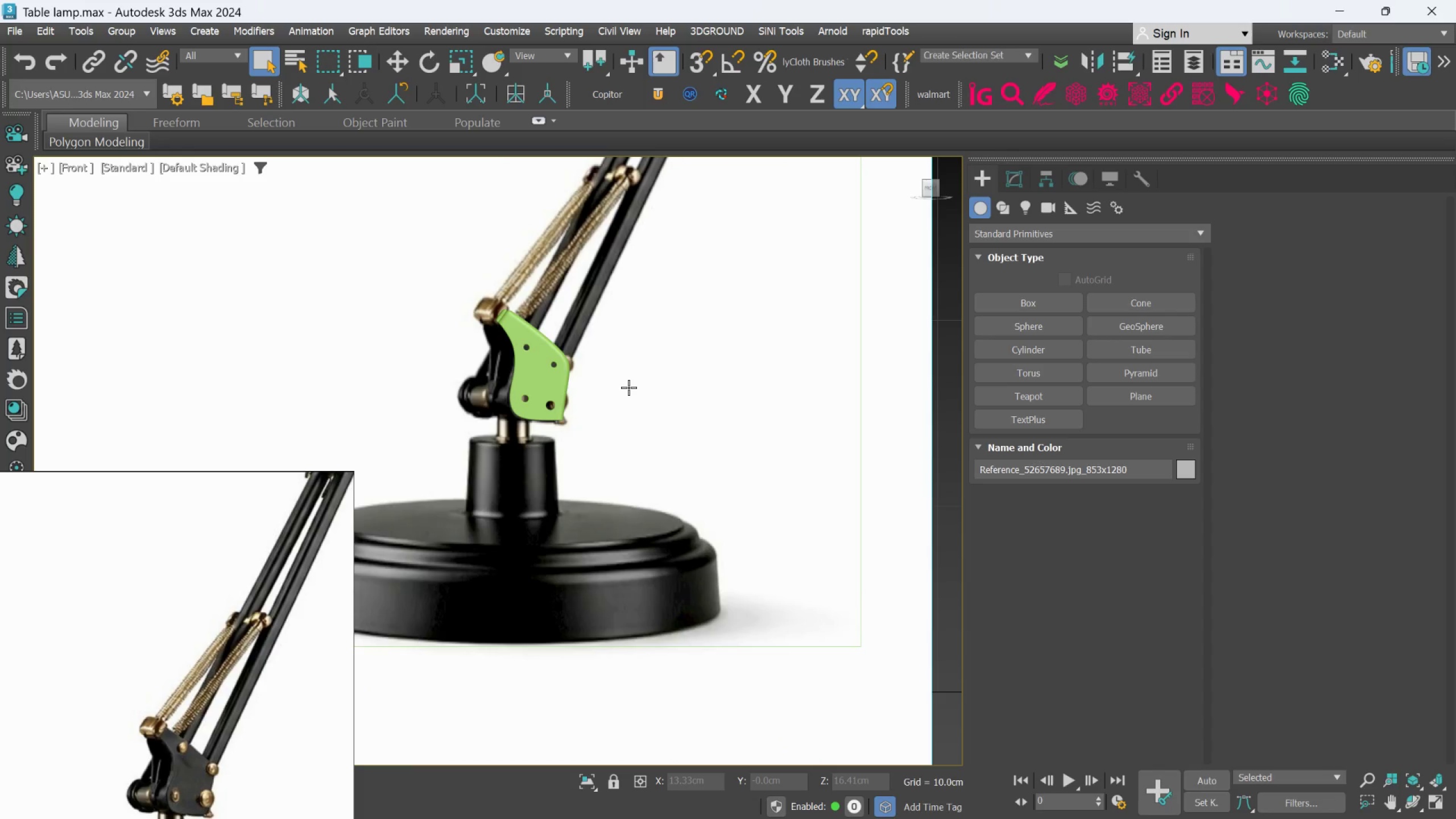 
scroll: coordinate [628, 387], scroll_direction: down, amount: 2.0
 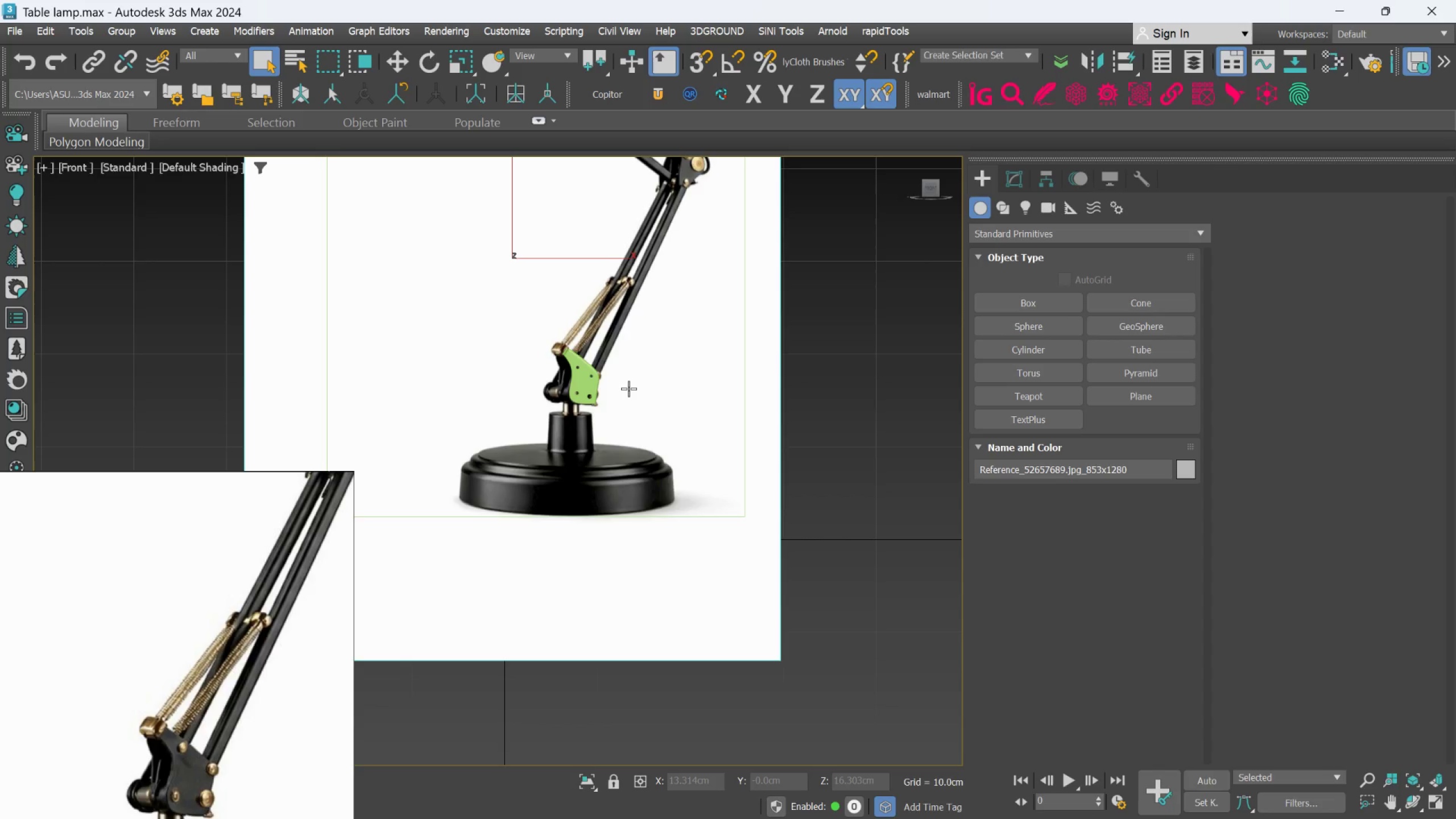 
right_click([628, 388])
 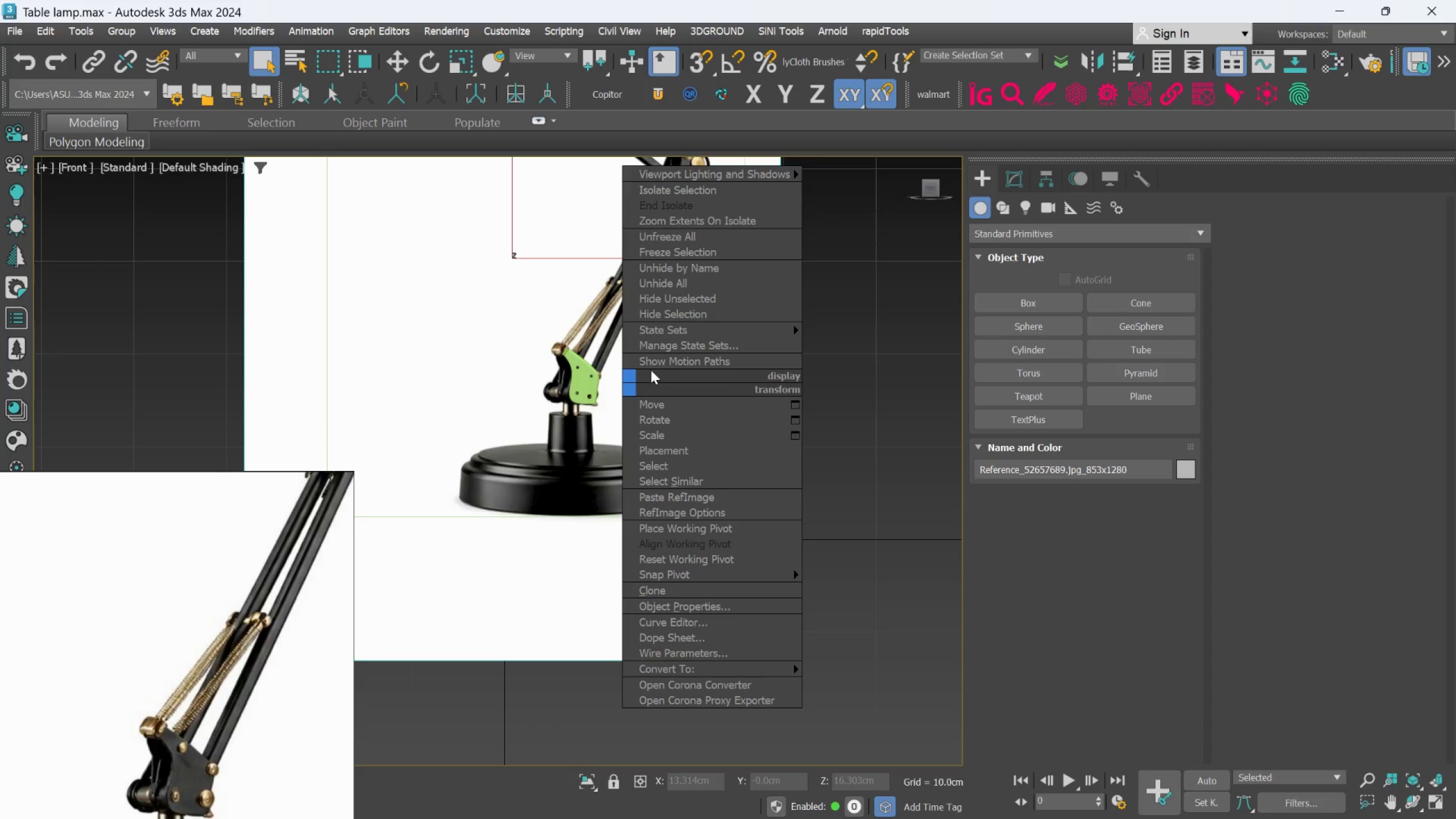 
left_click([590, 402])
 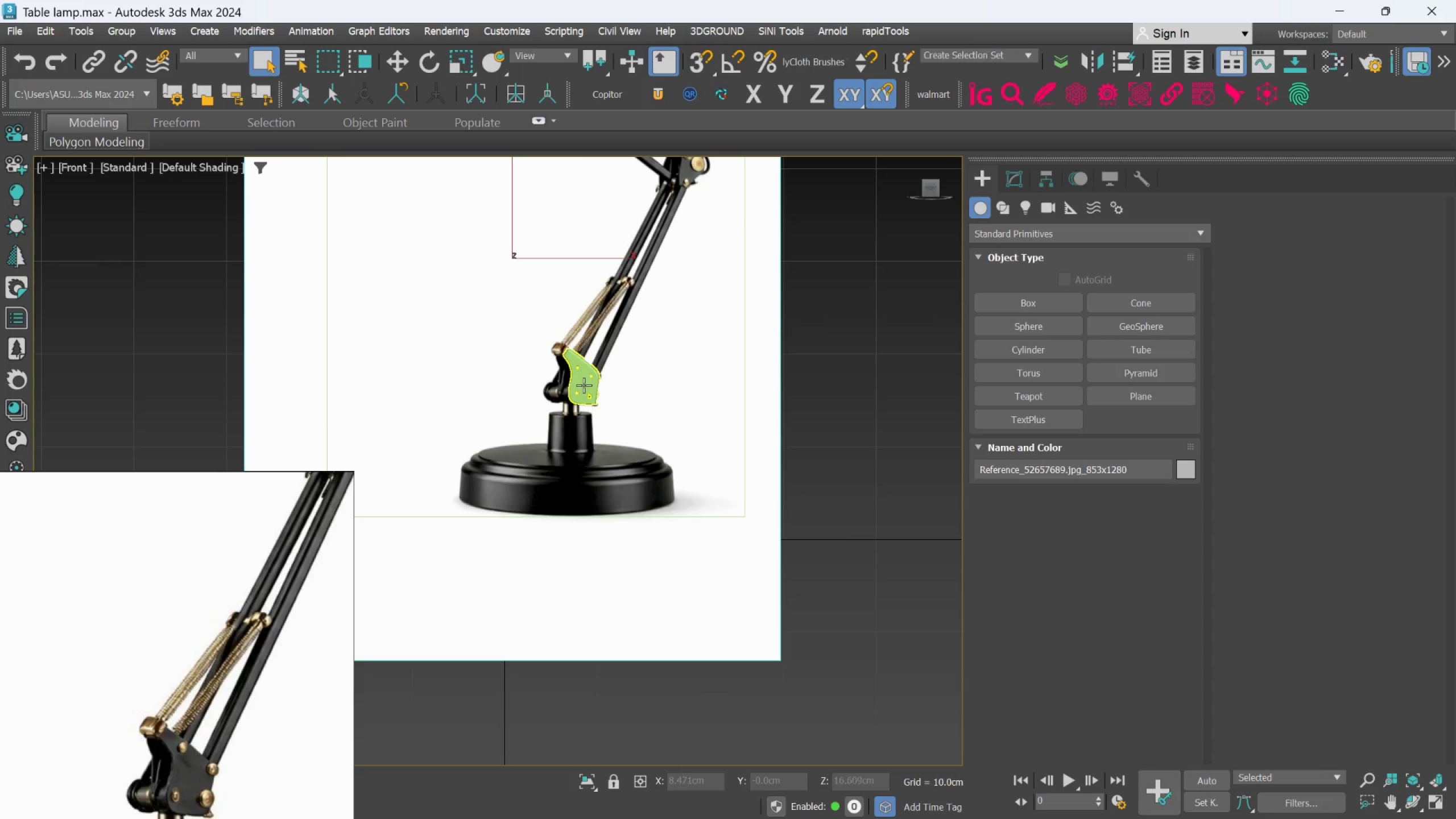 
left_click([584, 381])
 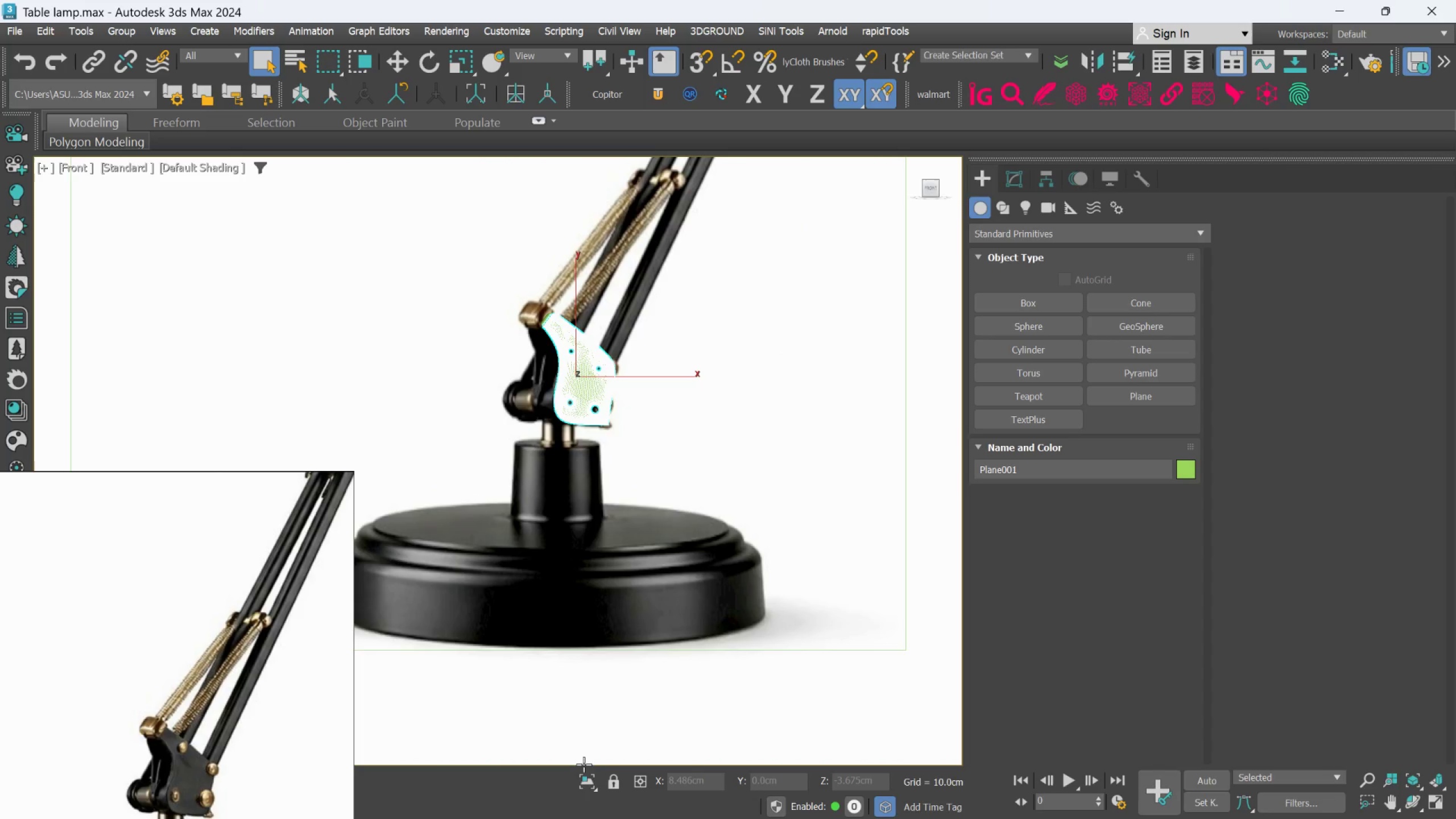 
scroll: coordinate [584, 383], scroll_direction: up, amount: 2.0
 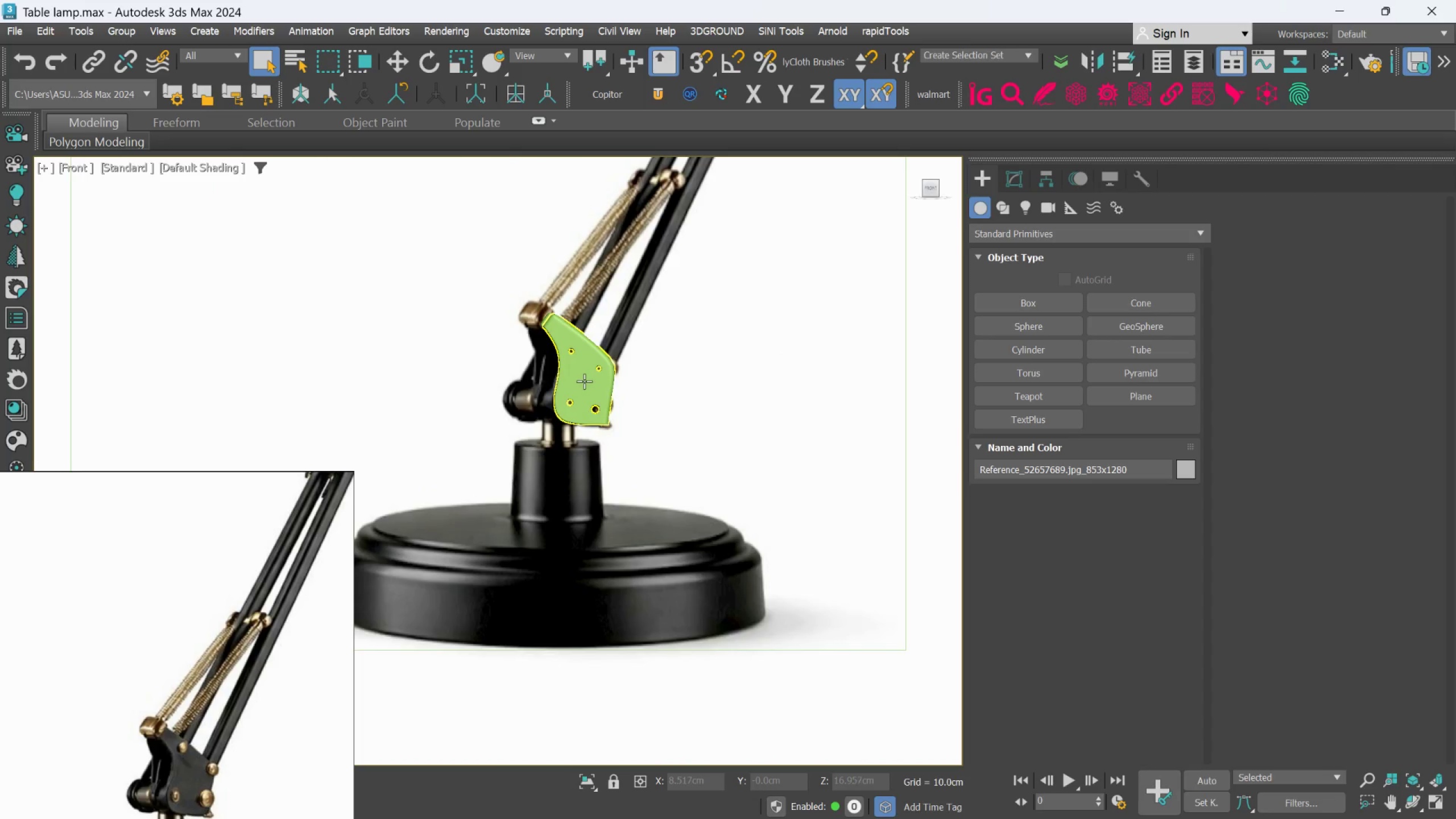 
left_click([590, 780])
 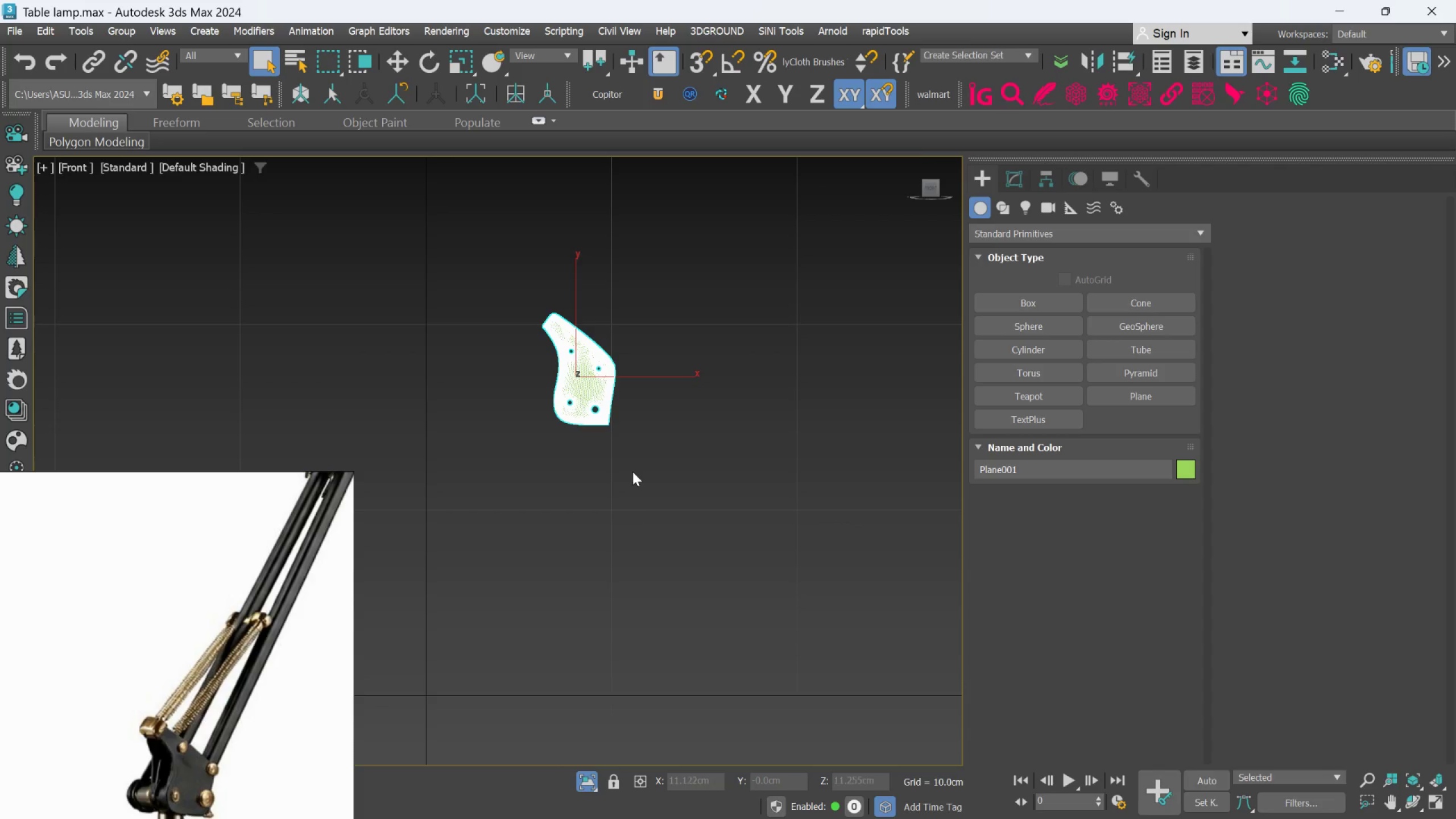 
left_click([634, 450])
 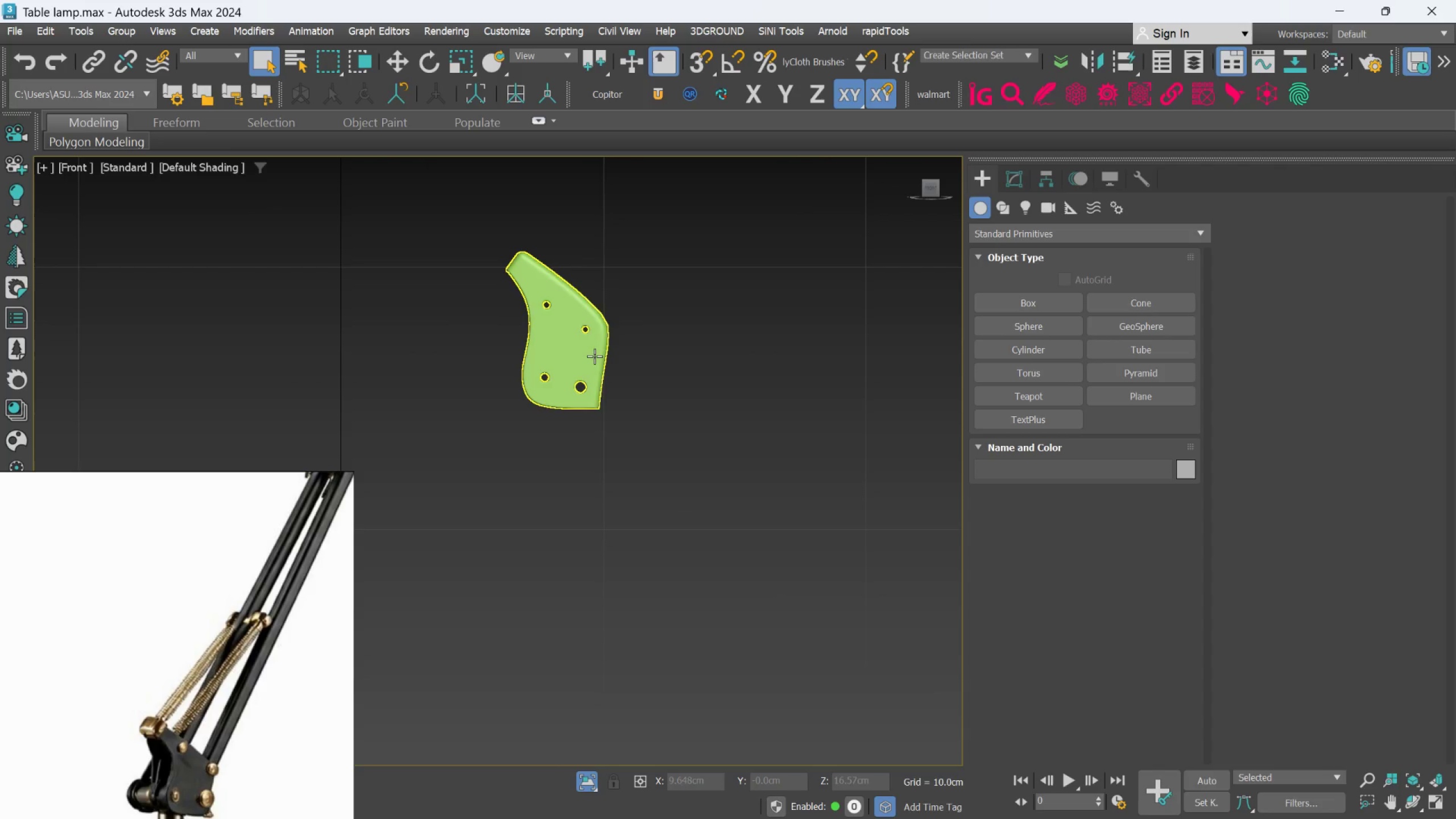 
scroll: coordinate [594, 354], scroll_direction: up, amount: 4.0
 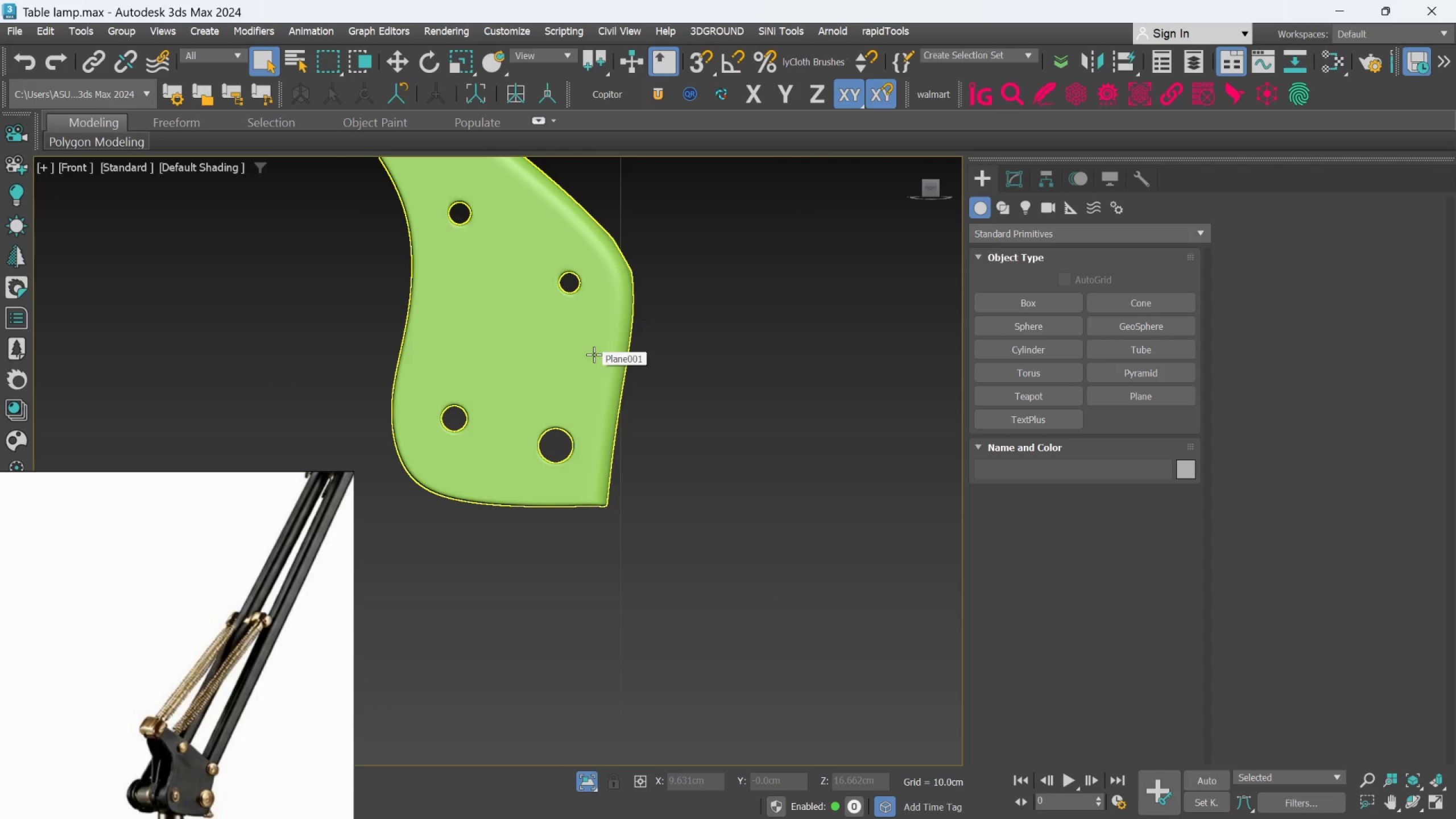 
hold_key(key=AltLeft, duration=0.58)
 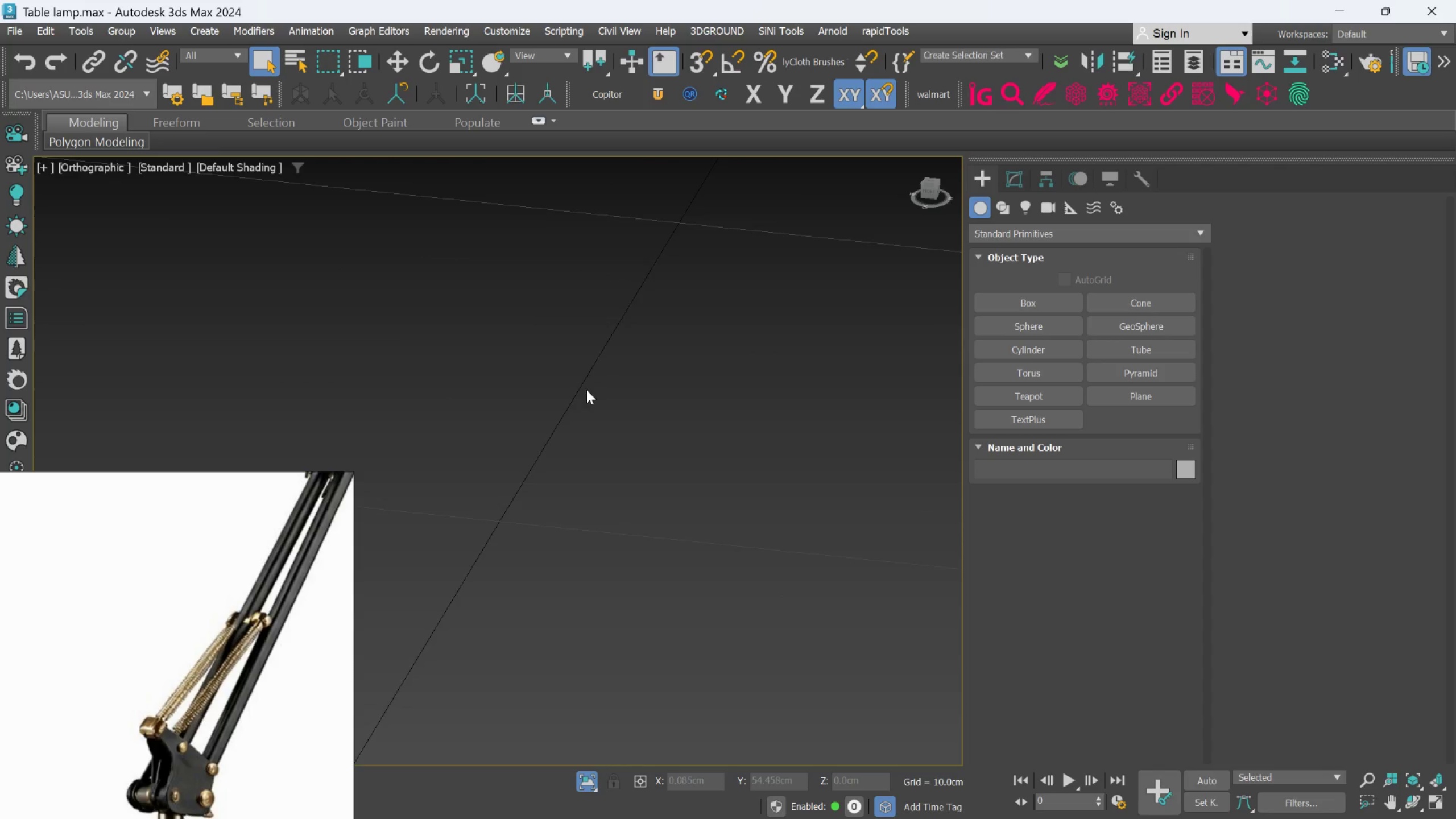 
scroll: coordinate [635, 431], scroll_direction: down, amount: 3.0
 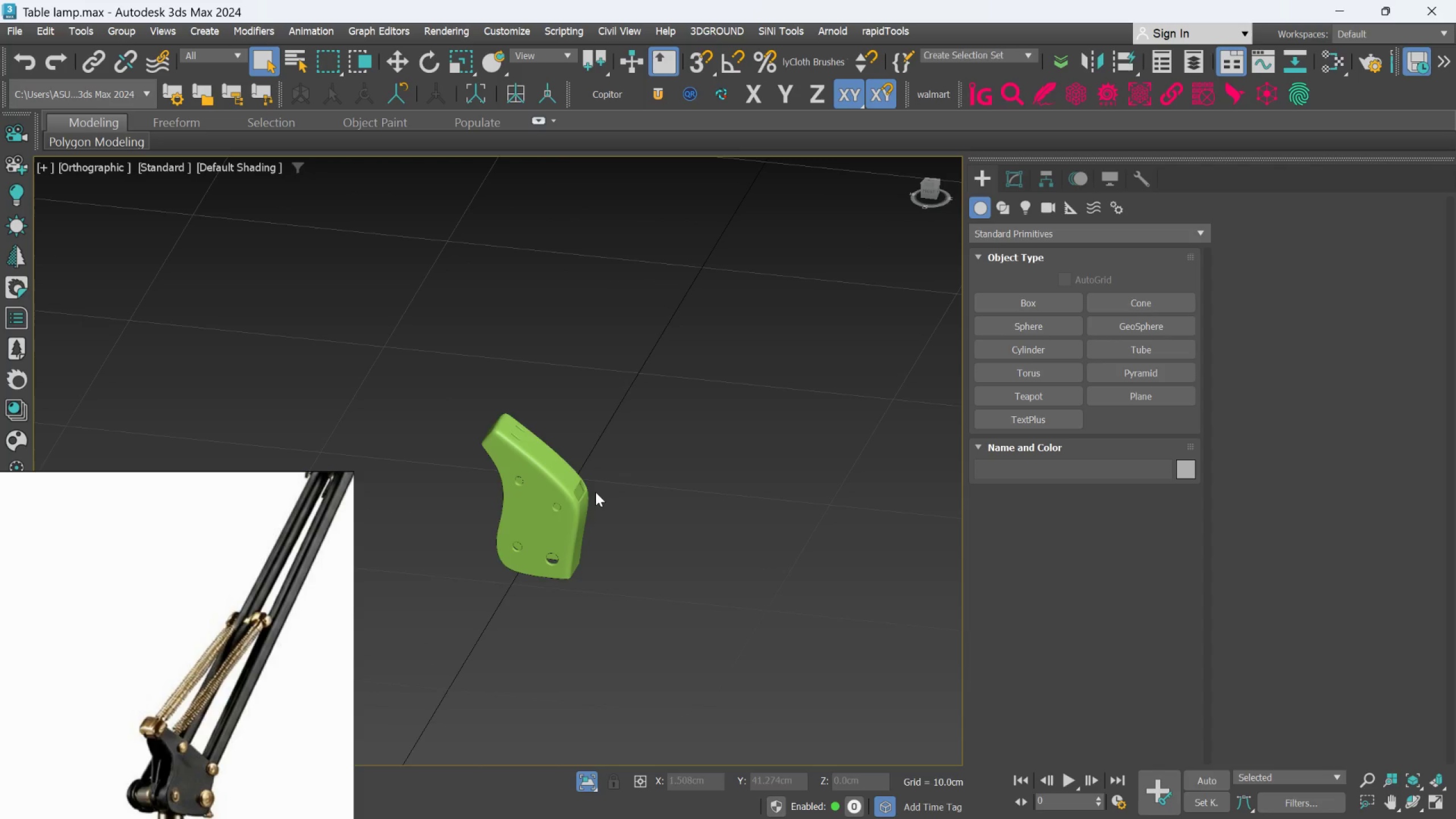 
scroll: coordinate [560, 502], scroll_direction: up, amount: 3.0
 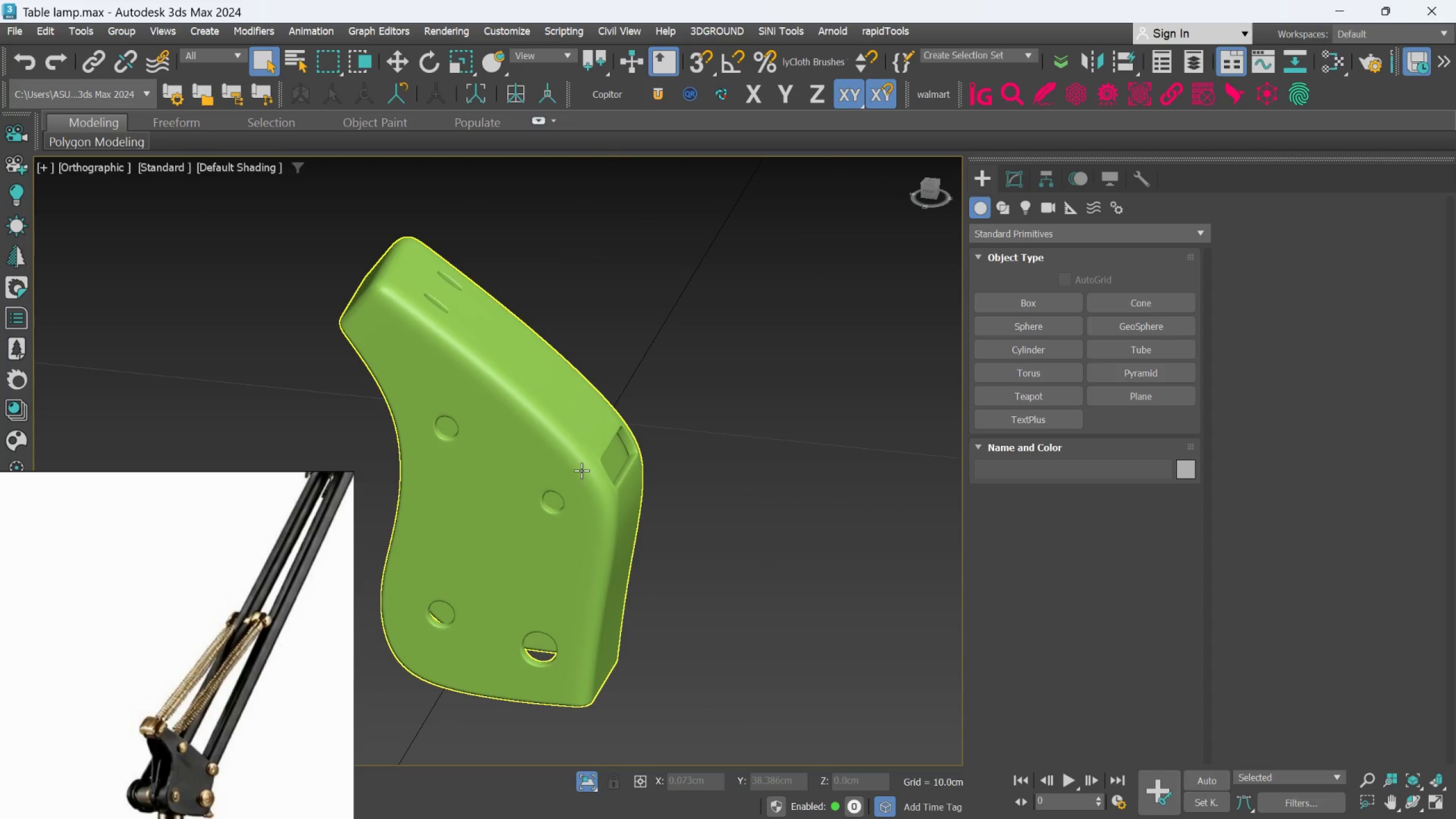 
left_click([581, 470])
 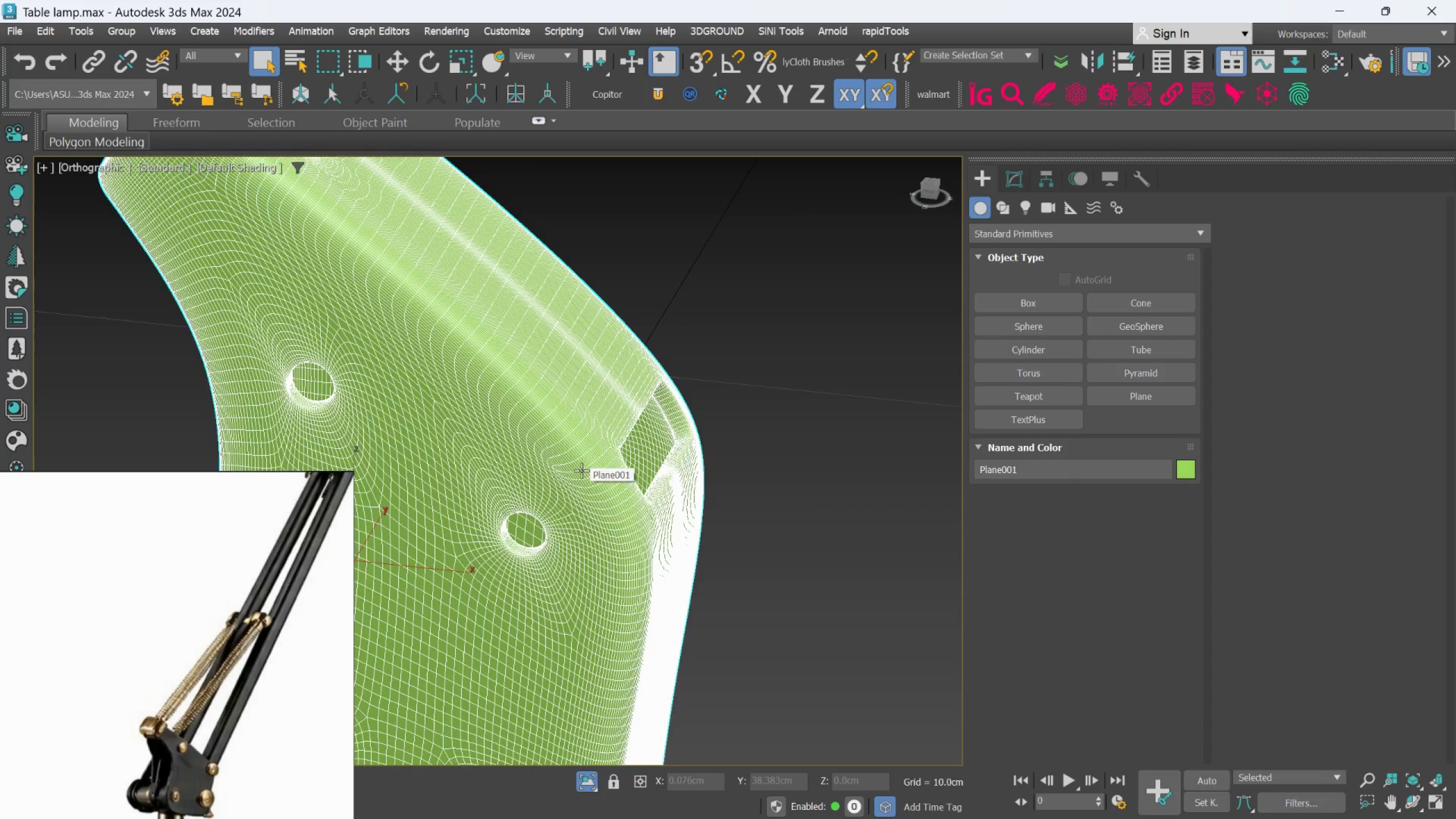 
scroll: coordinate [581, 470], scroll_direction: up, amount: 2.0
 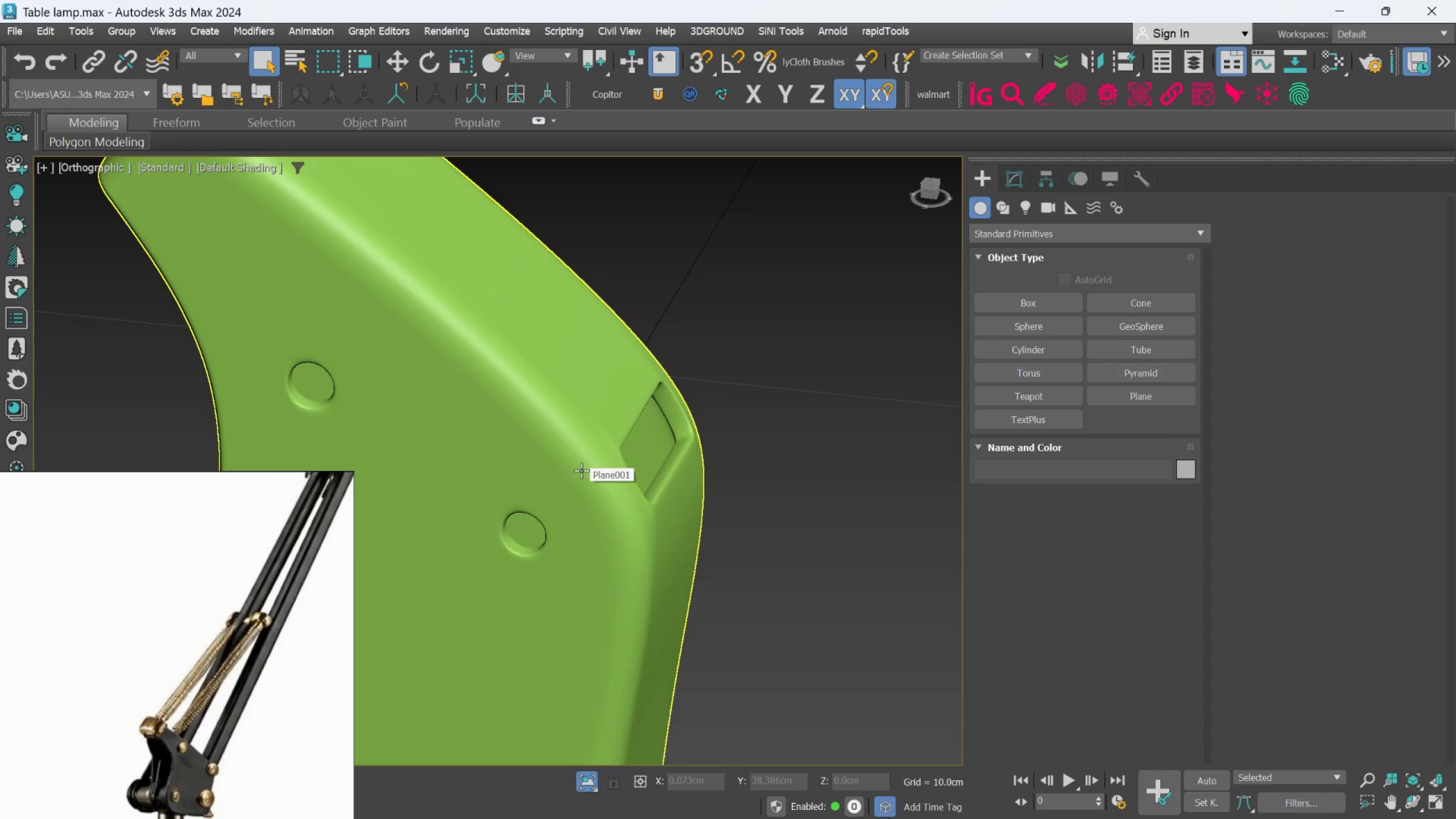 
hold_key(key=AltLeft, duration=0.59)
 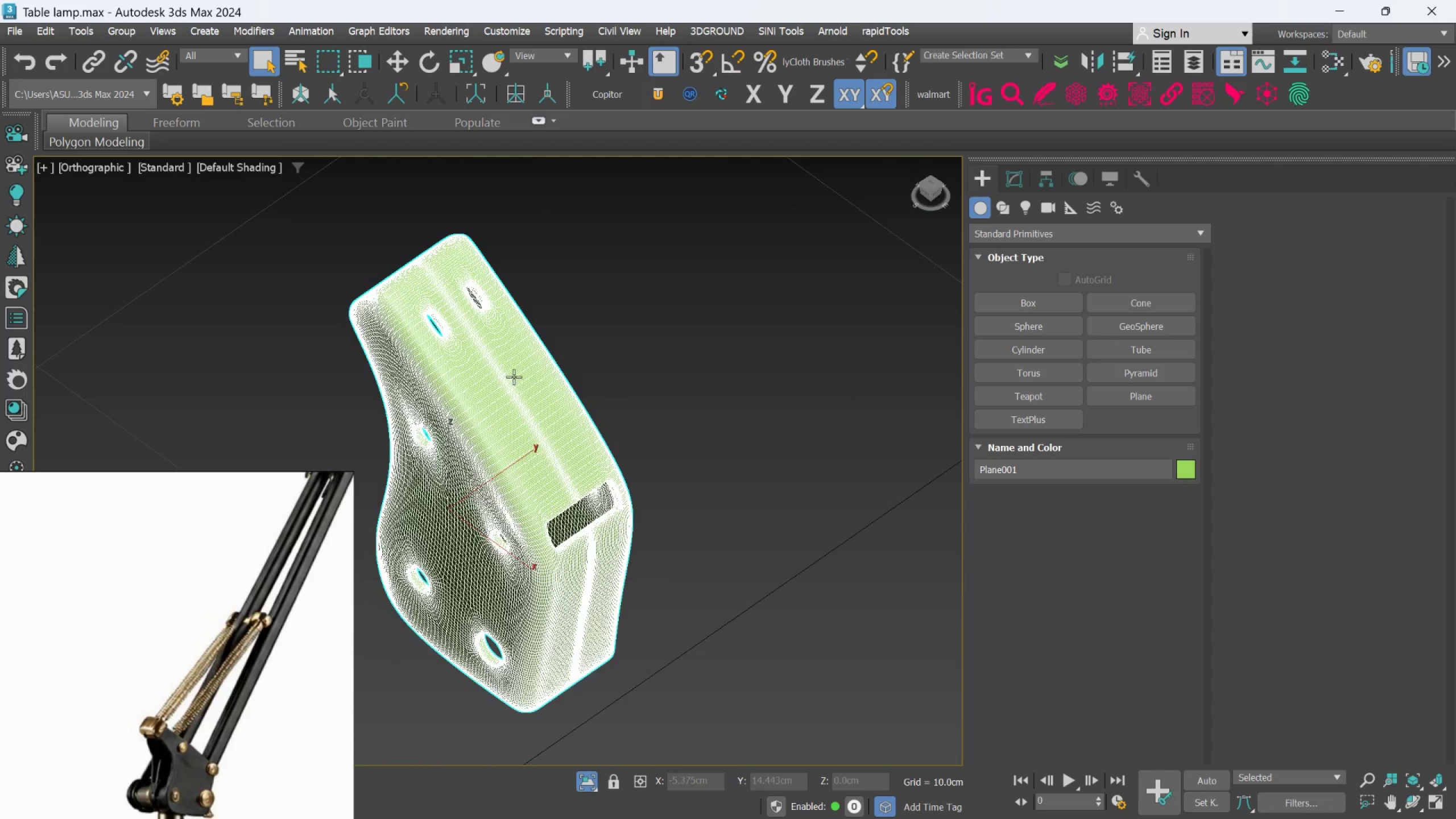 
scroll: coordinate [581, 470], scroll_direction: down, amount: 2.0
 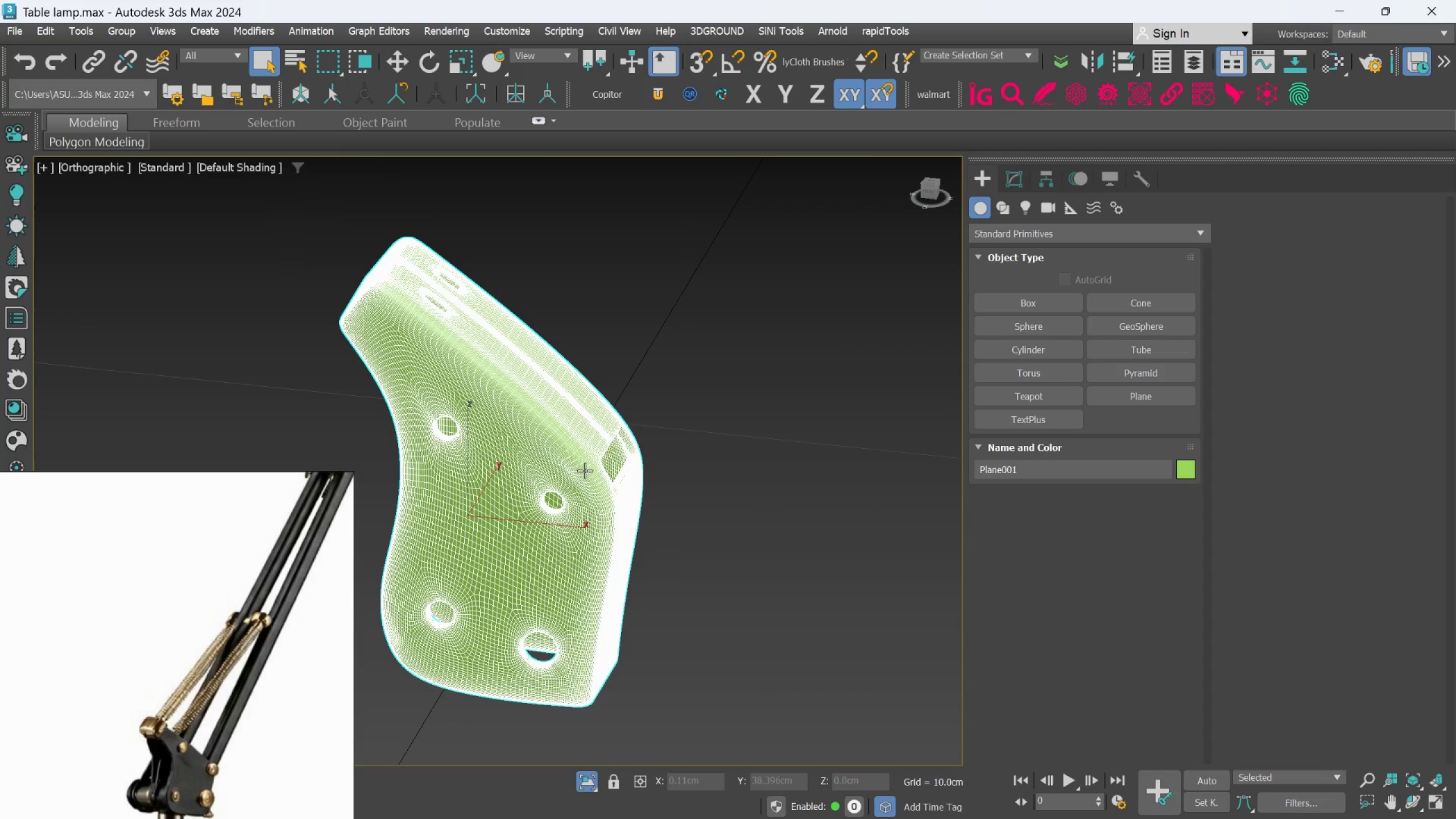 
hold_key(key=AltLeft, duration=0.59)
 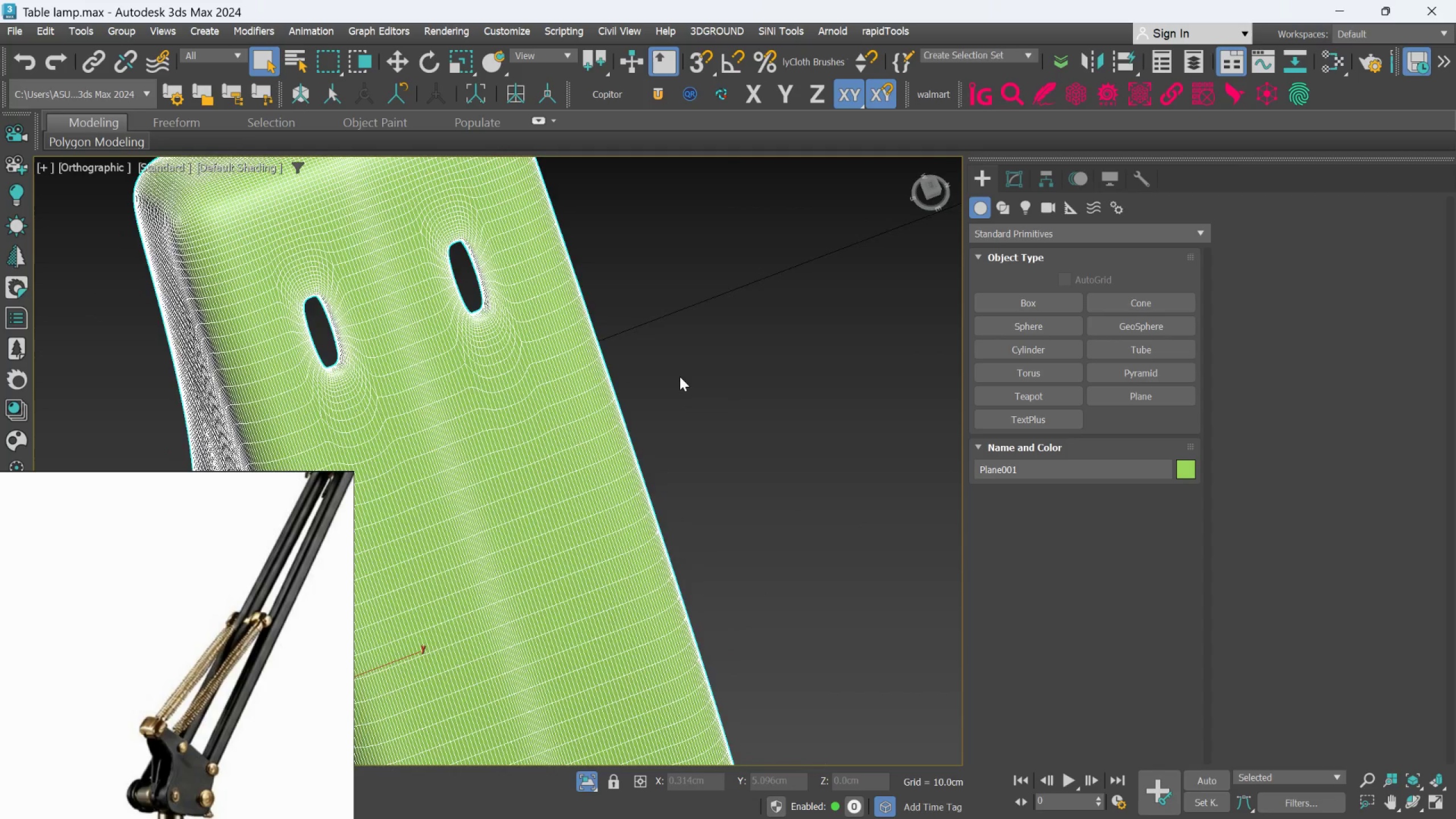 
scroll: coordinate [514, 377], scroll_direction: up, amount: 3.0
 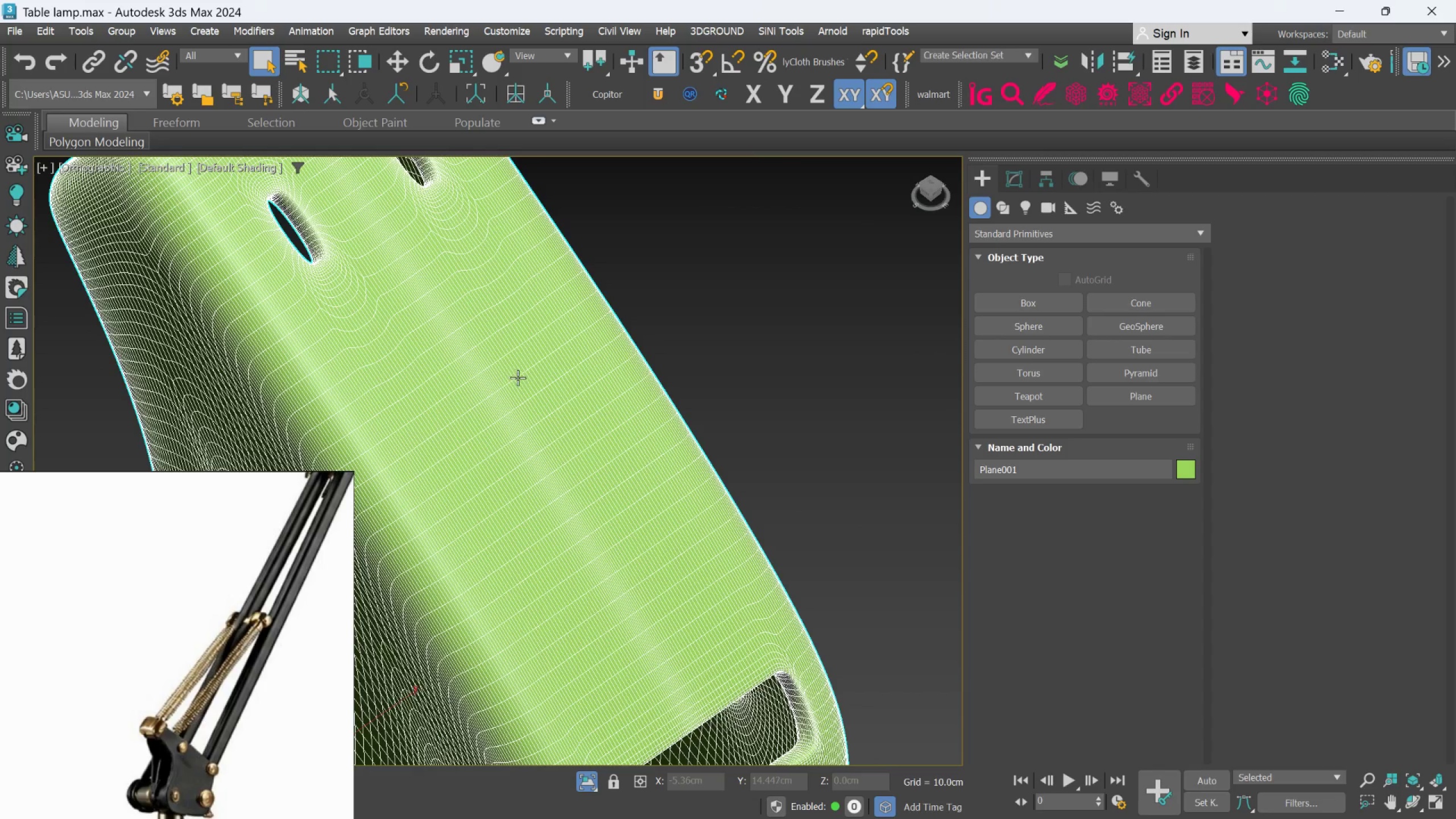 
left_click([682, 375])
 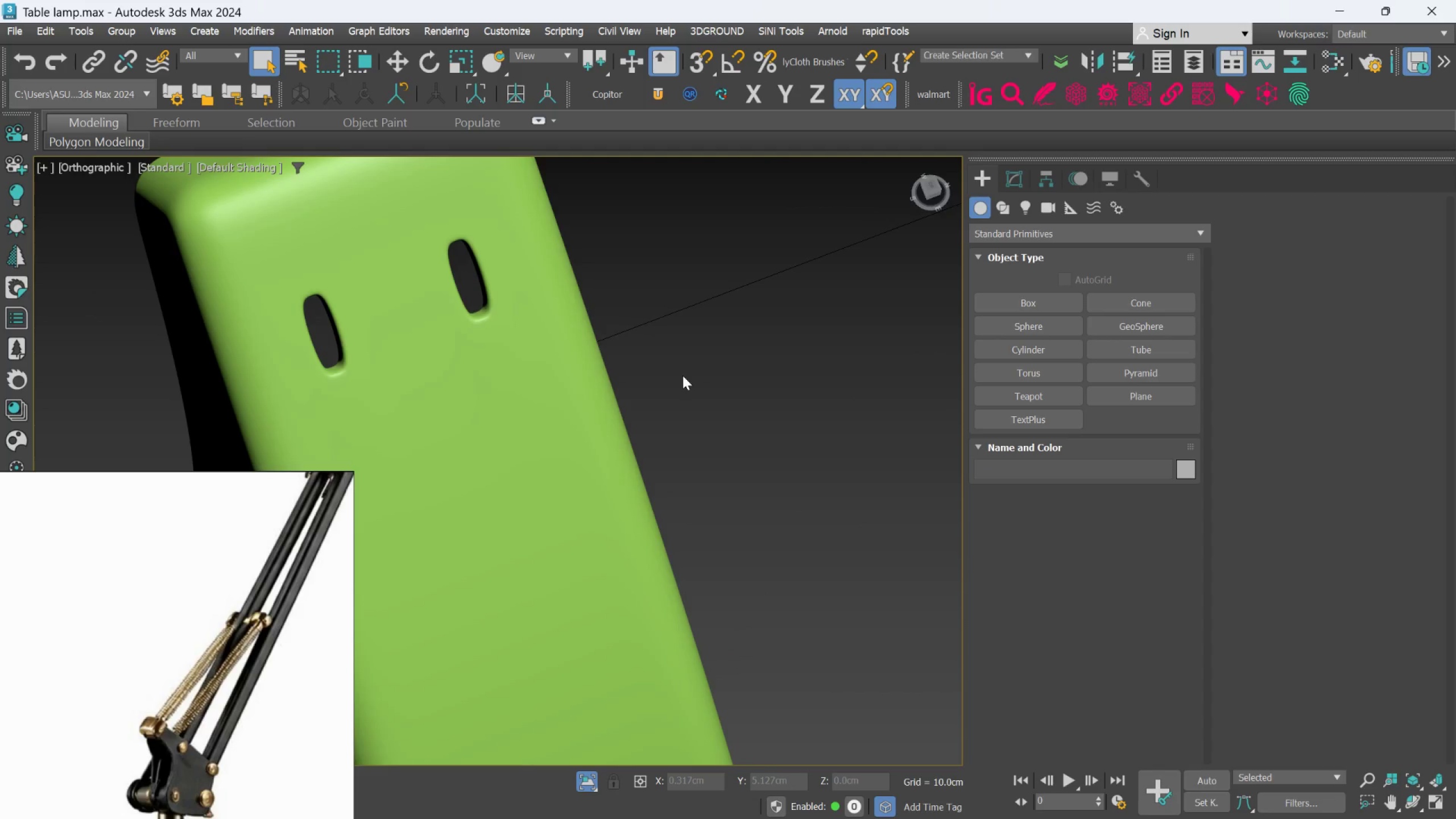 
hold_key(key=AltLeft, duration=0.59)
 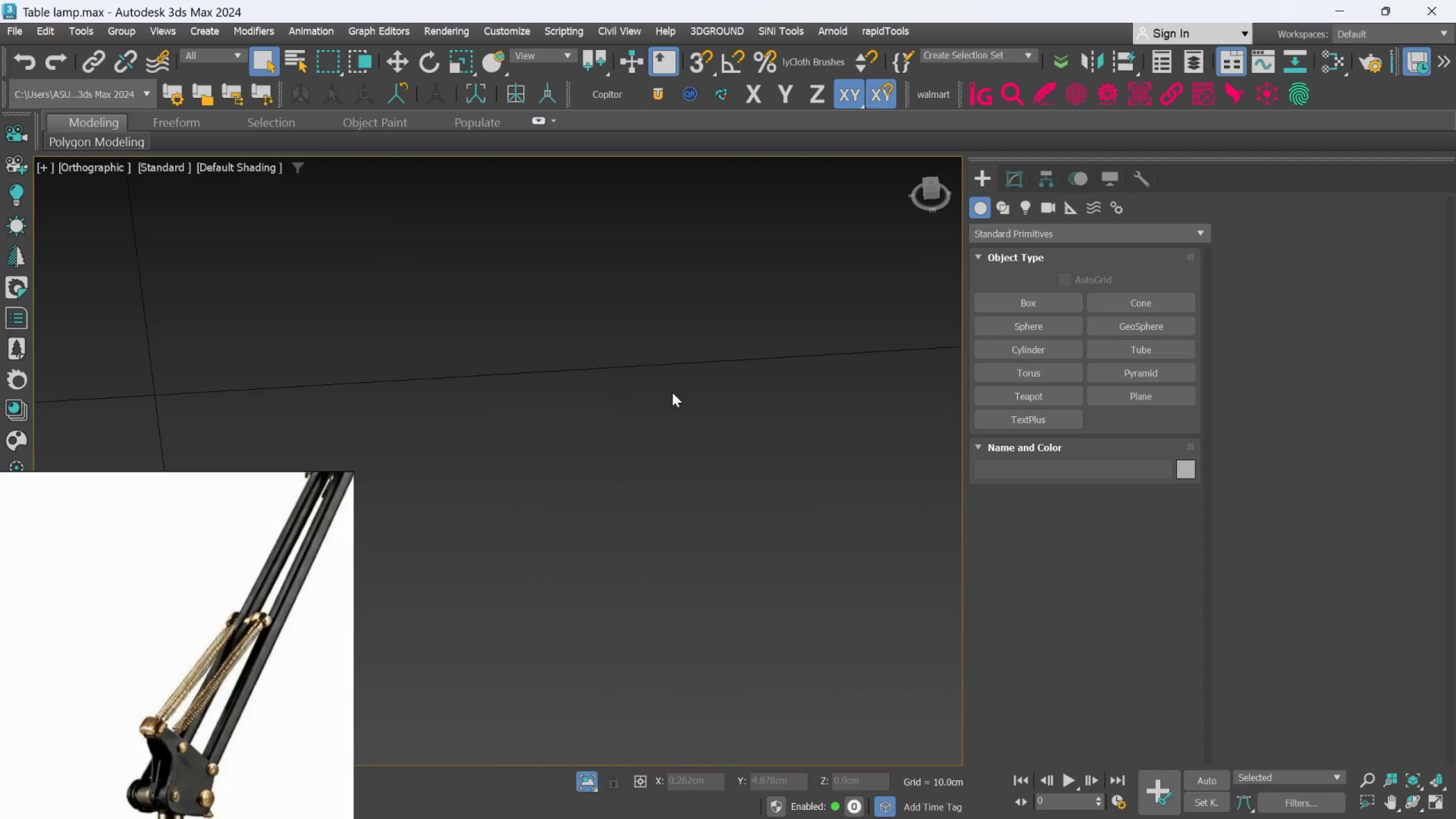 
scroll: coordinate [676, 401], scroll_direction: down, amount: 5.0
 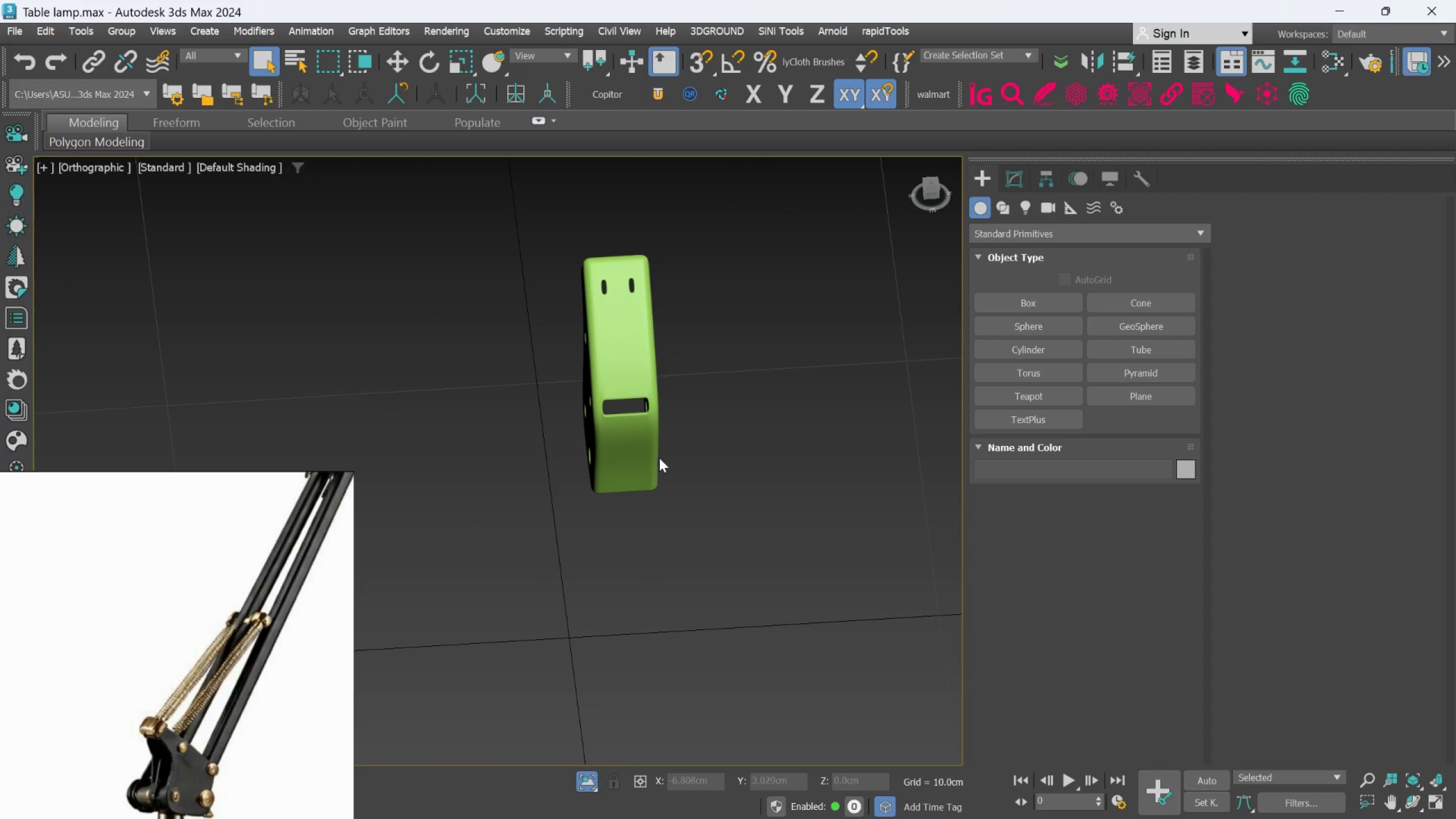 
scroll: coordinate [680, 428], scroll_direction: up, amount: 5.0
 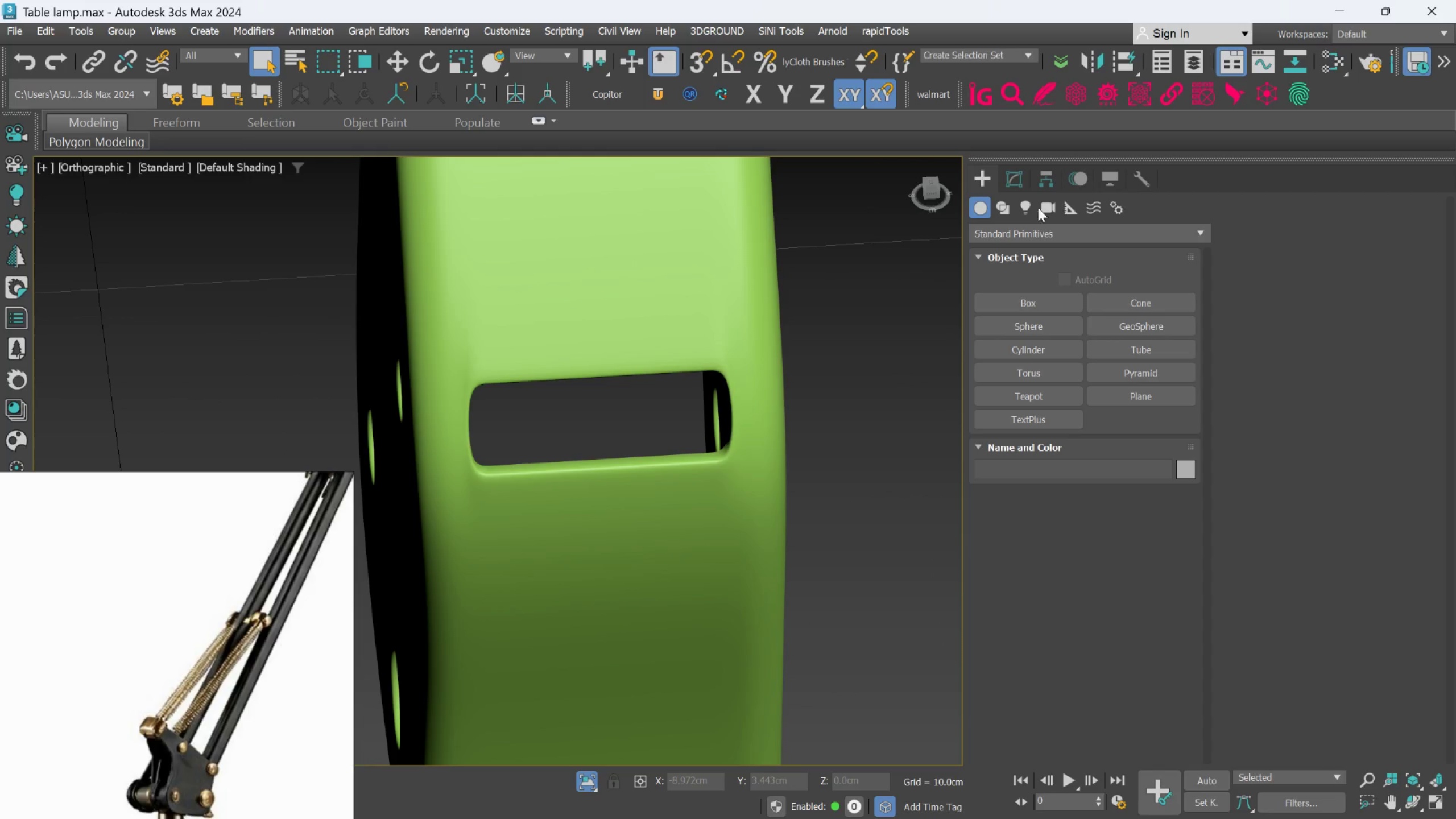 
left_click([1008, 175])
 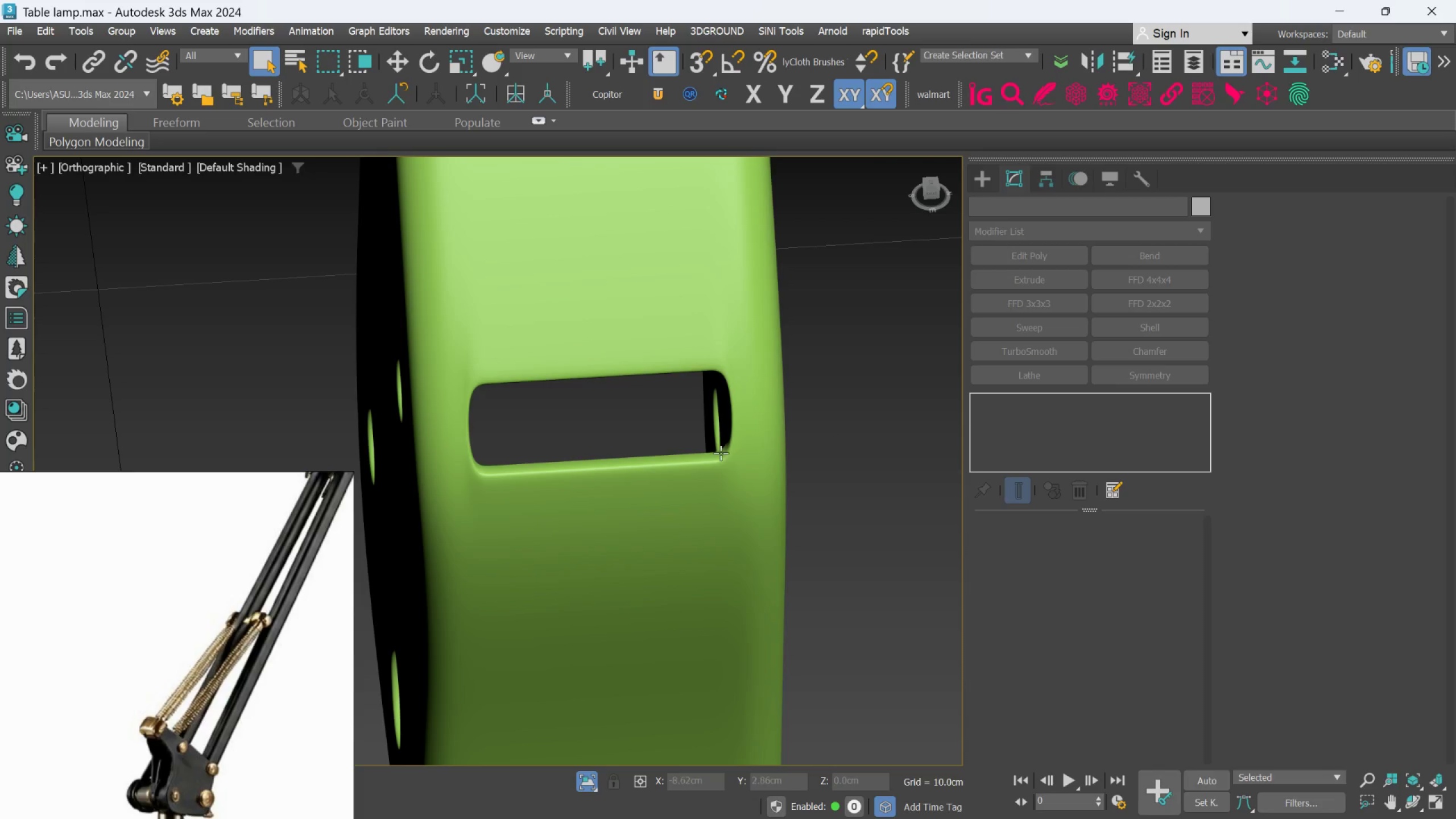 
left_click([720, 454])
 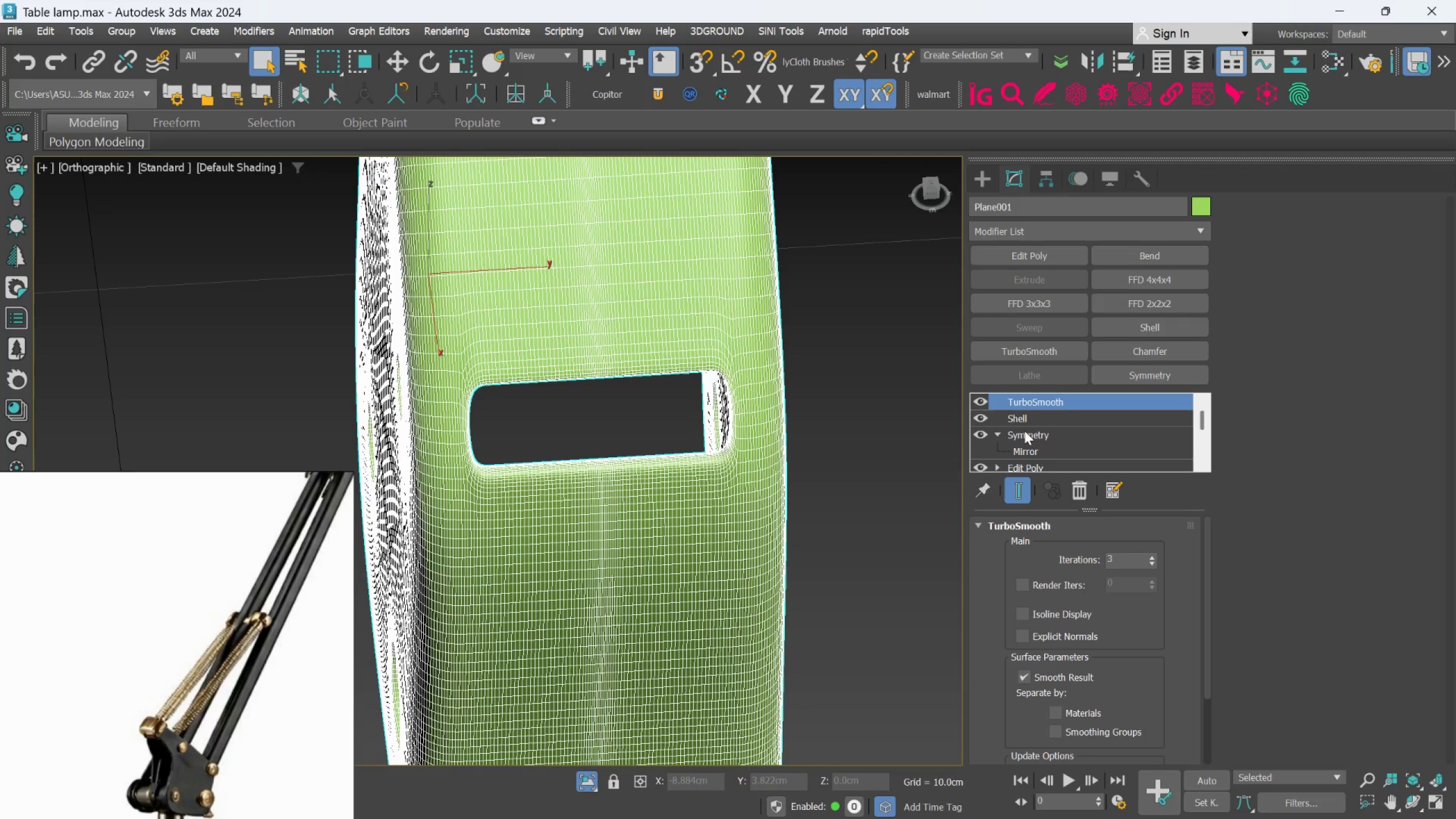 
scroll: coordinate [1026, 439], scroll_direction: down, amount: 1.0
 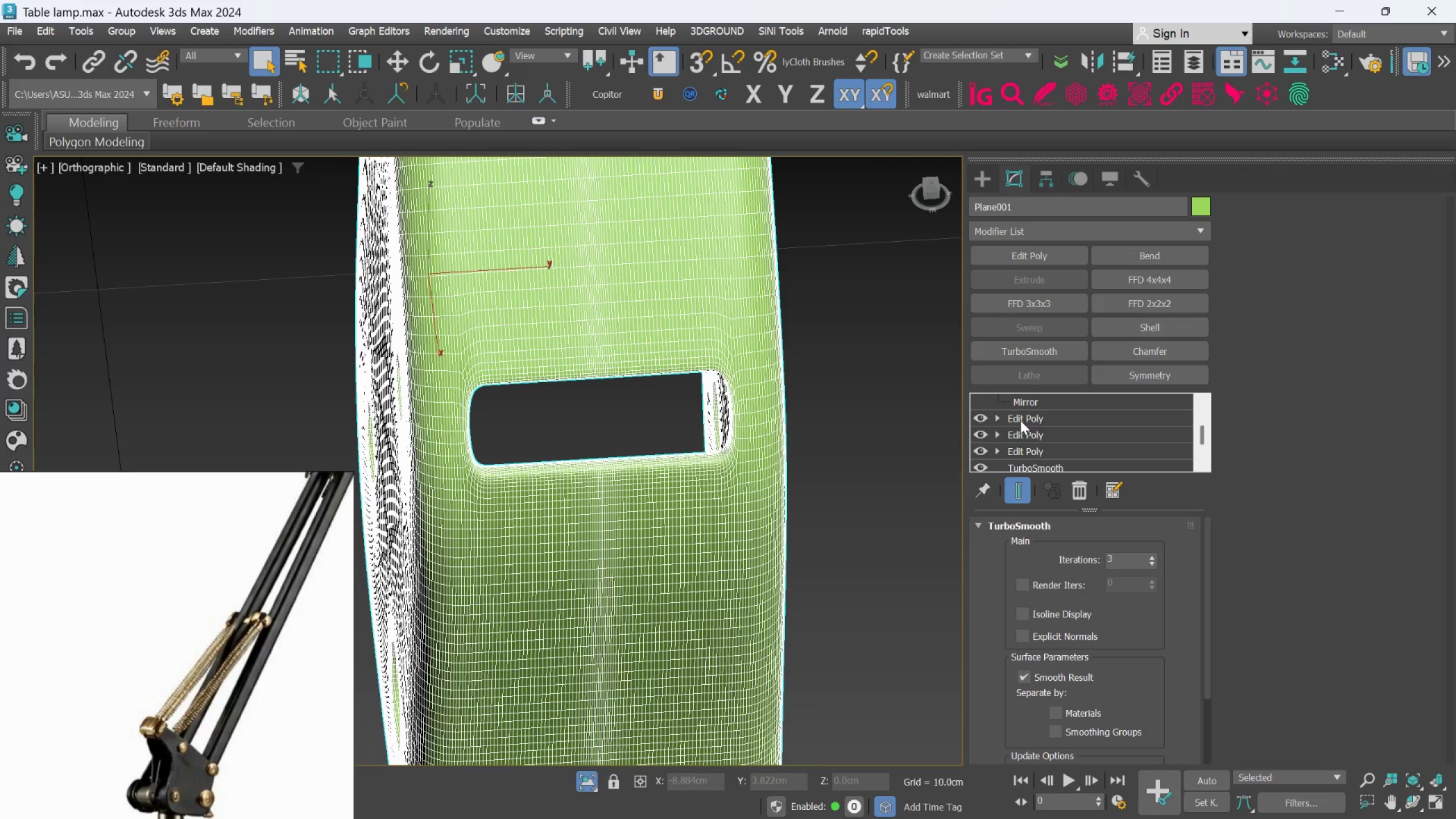 
scroll: coordinate [1020, 420], scroll_direction: none, amount: 0.0
 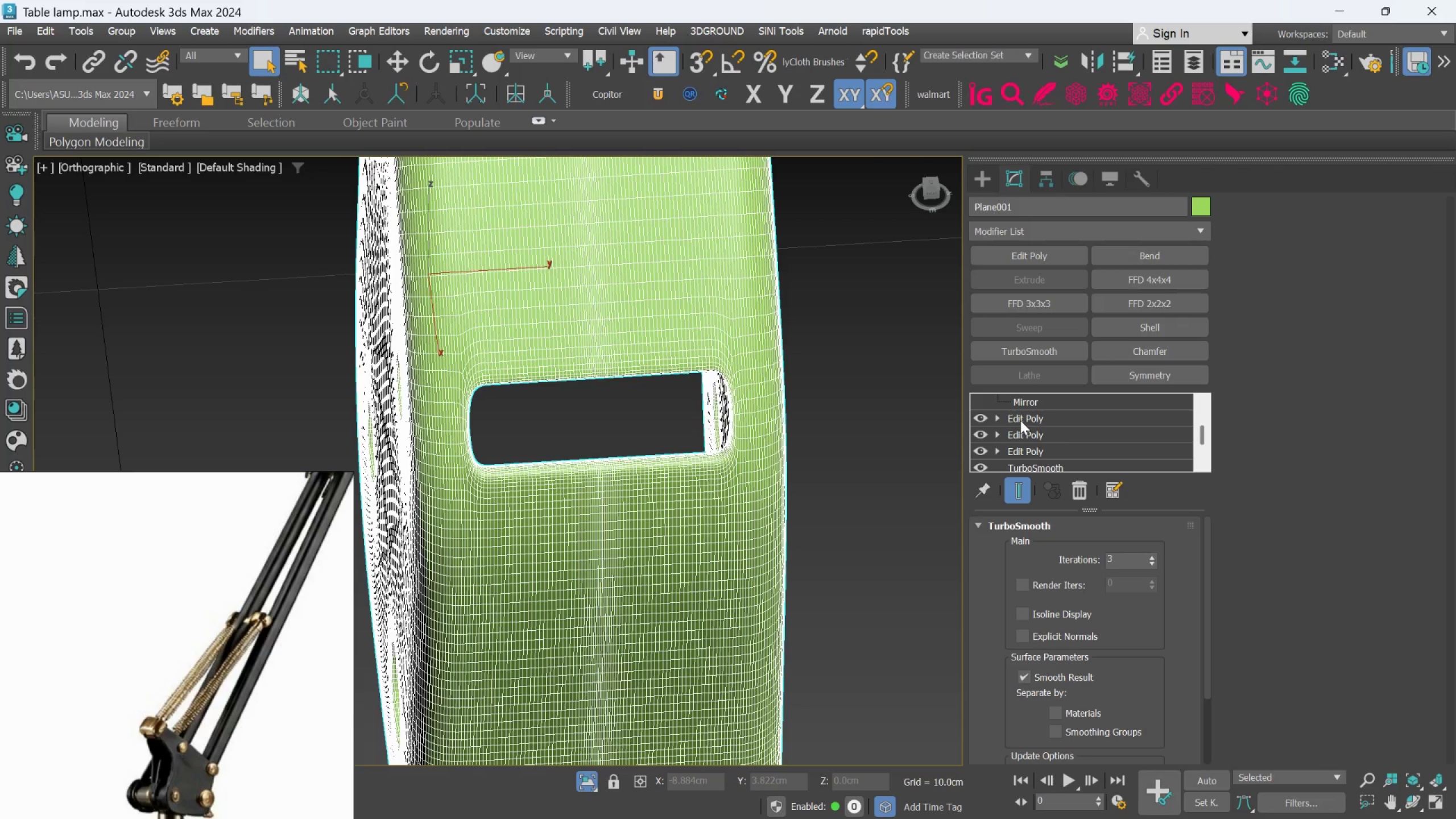 
left_click([1020, 421])
 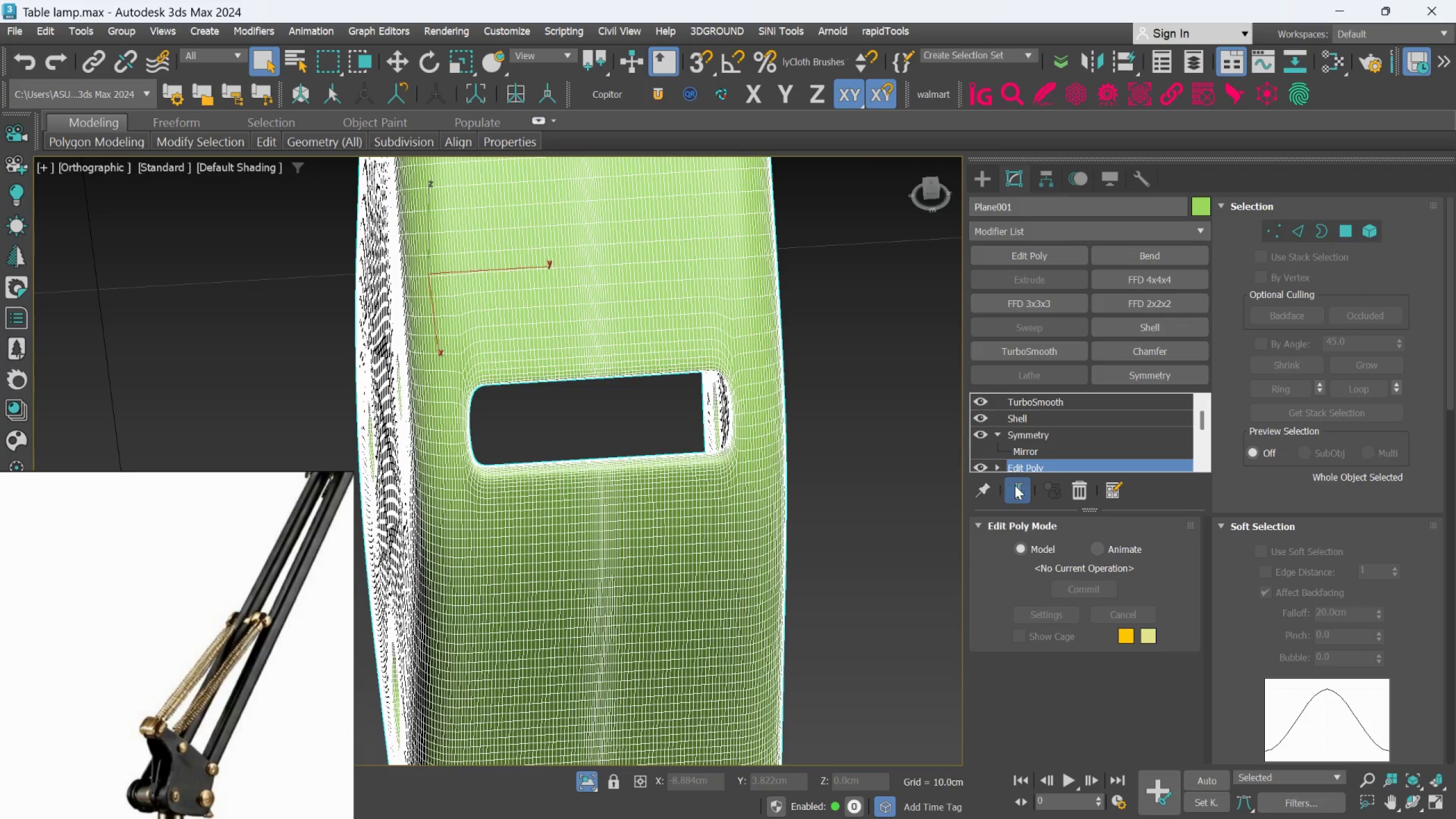 
left_click([1016, 487])
 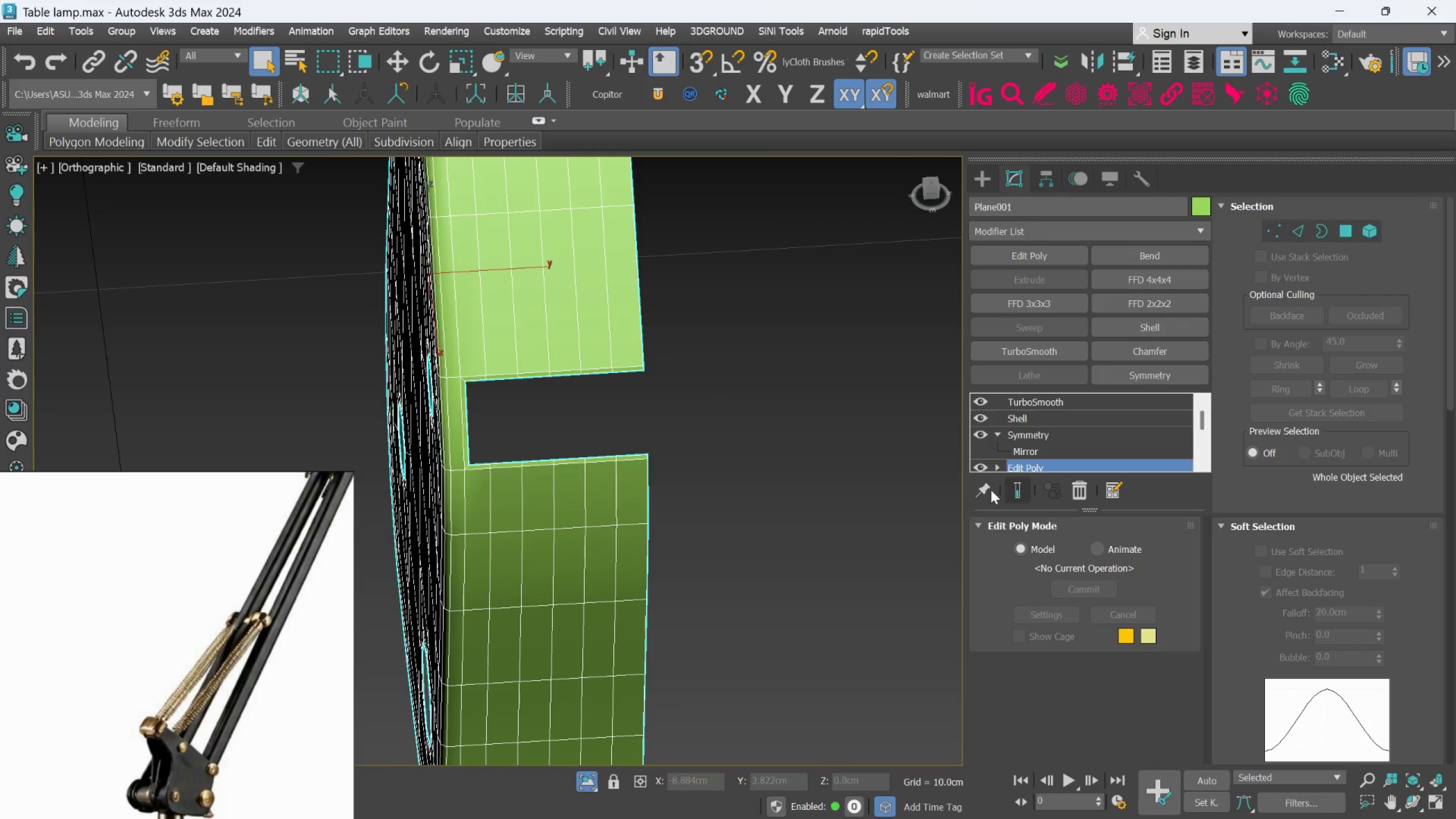 
scroll: coordinate [767, 477], scroll_direction: down, amount: 1.0
 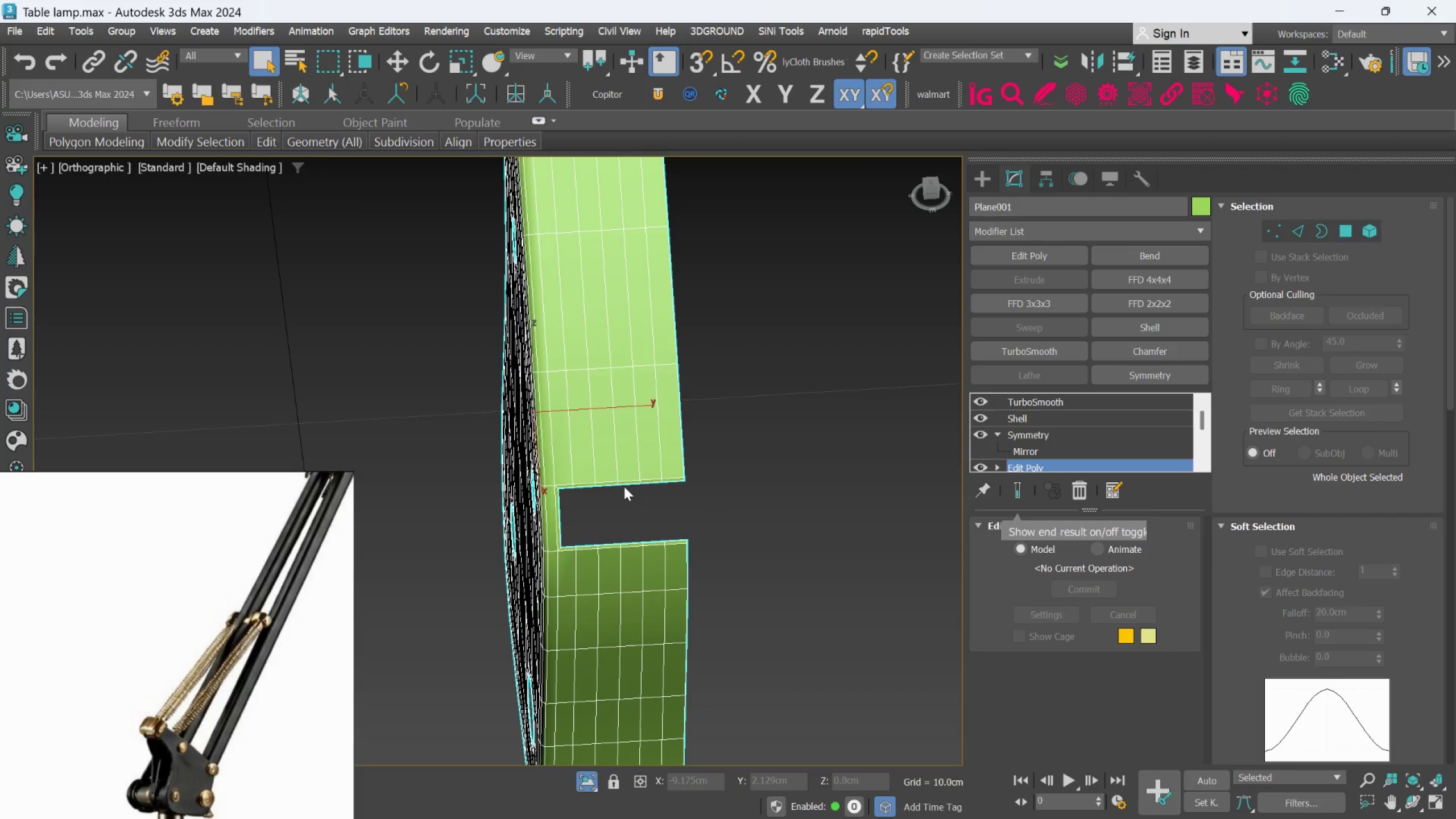 
wait(5.66)
 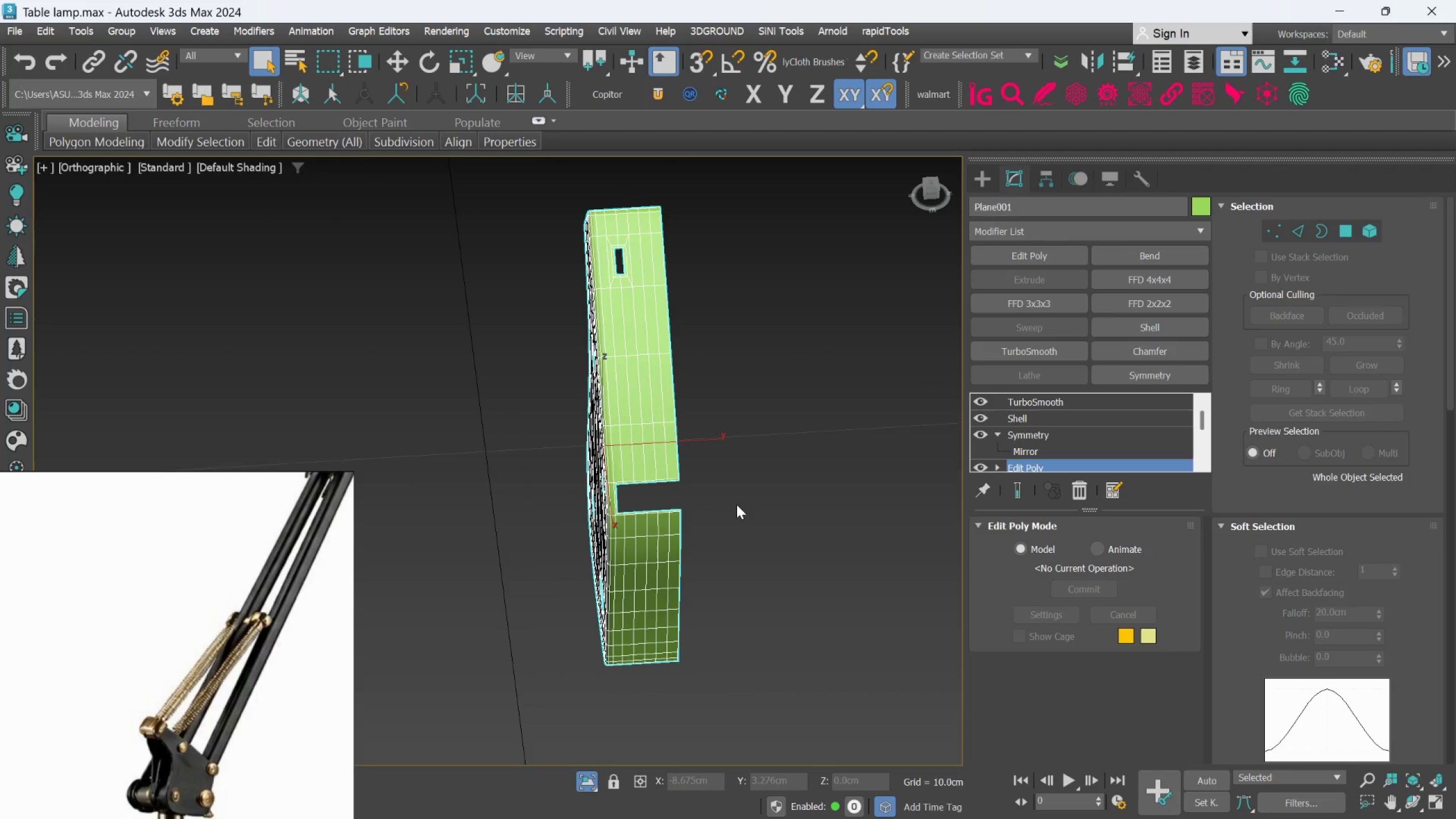 
hold_key(key=AltLeft, duration=1.36)
 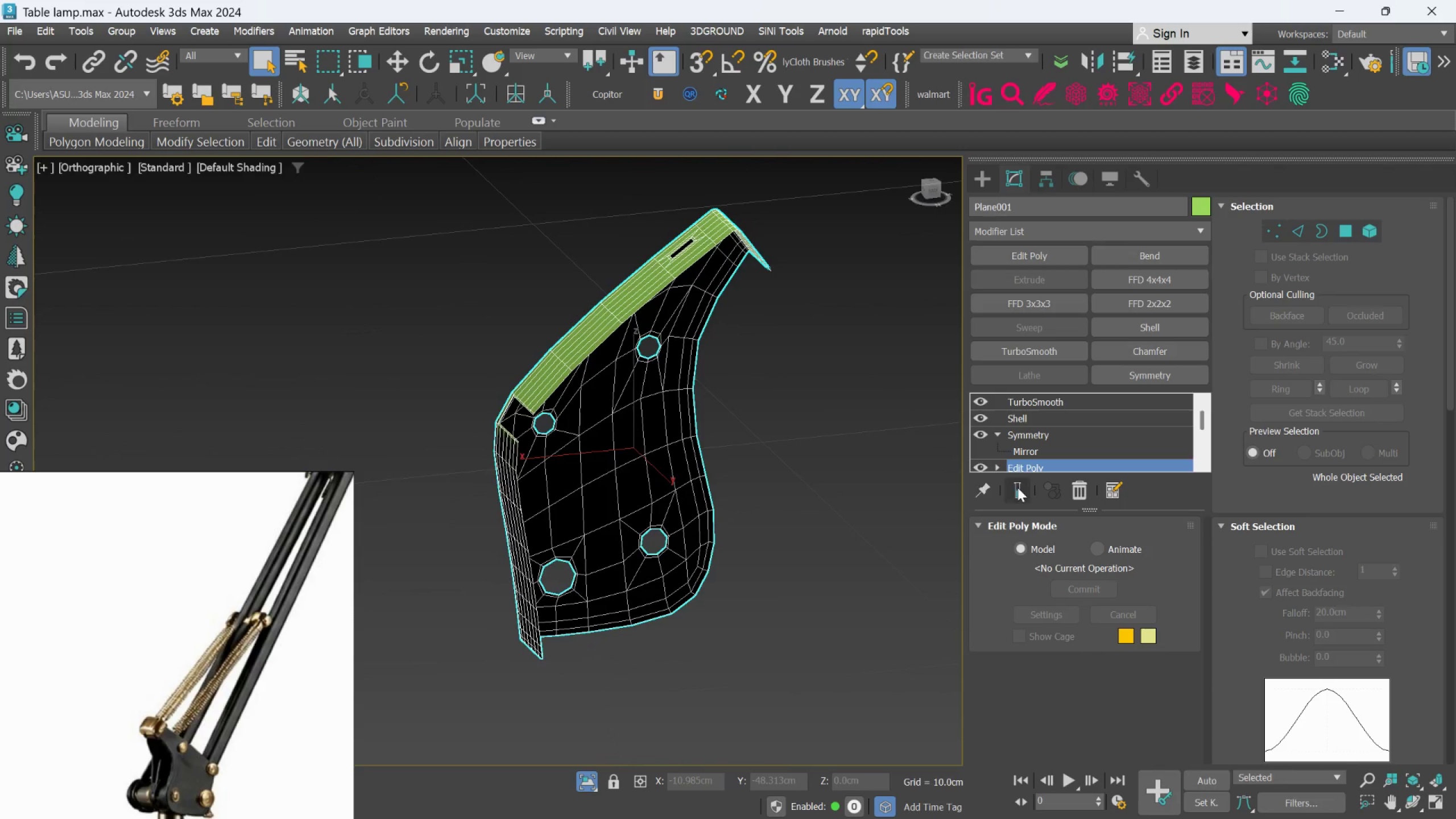 
scroll: coordinate [673, 479], scroll_direction: down, amount: 2.0
 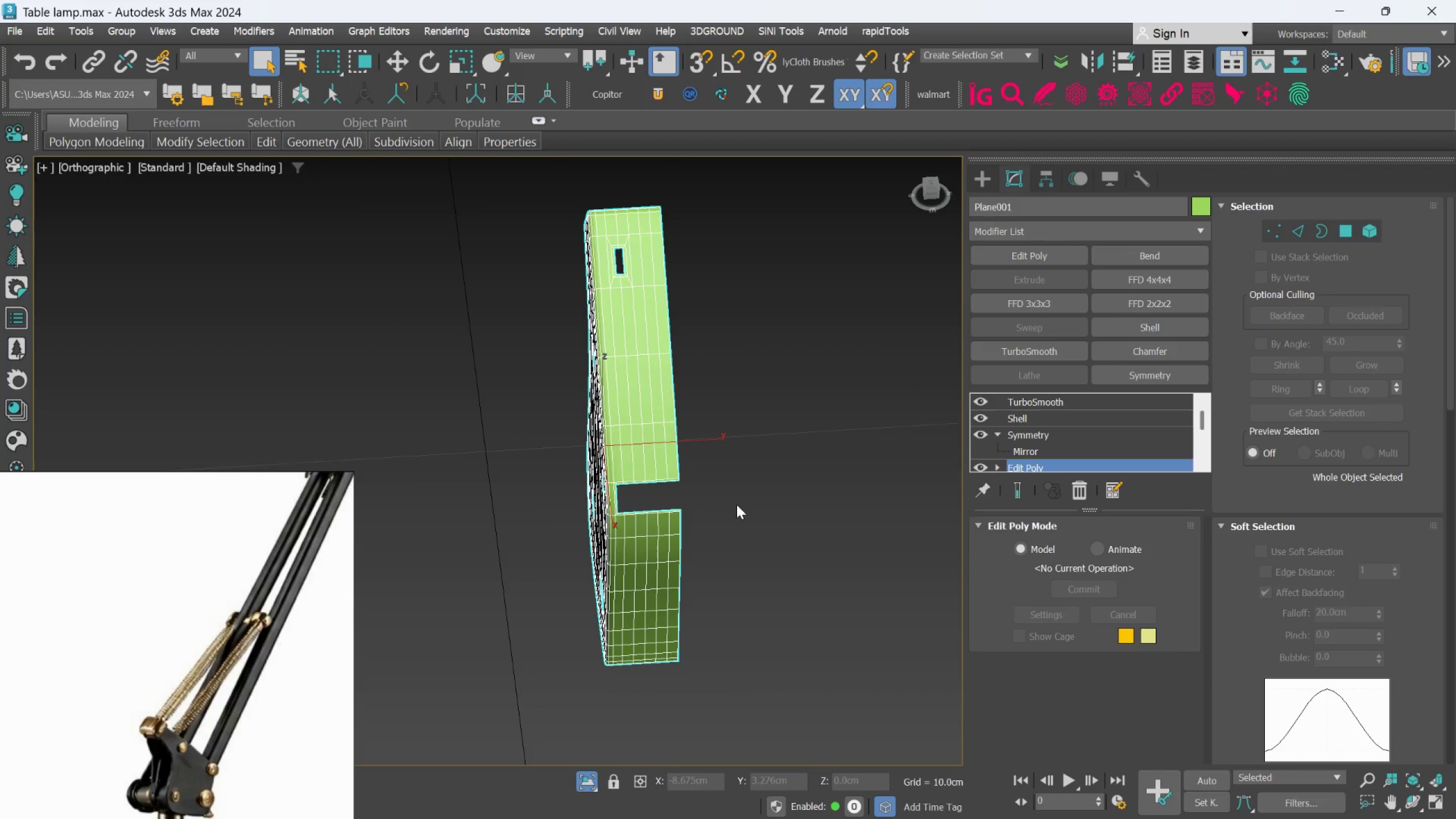 
left_click([1017, 487])
 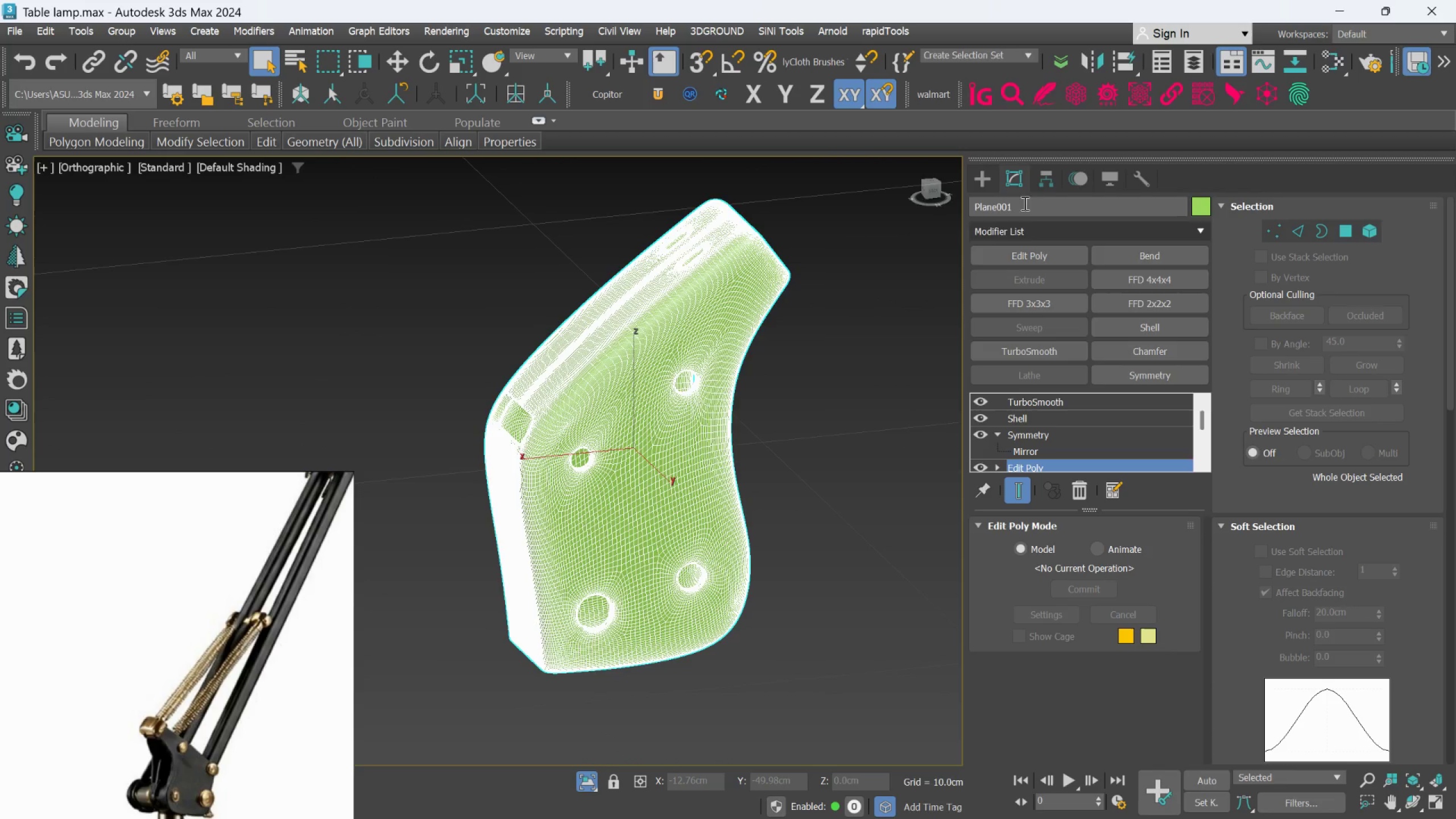 
left_click([991, 183])
 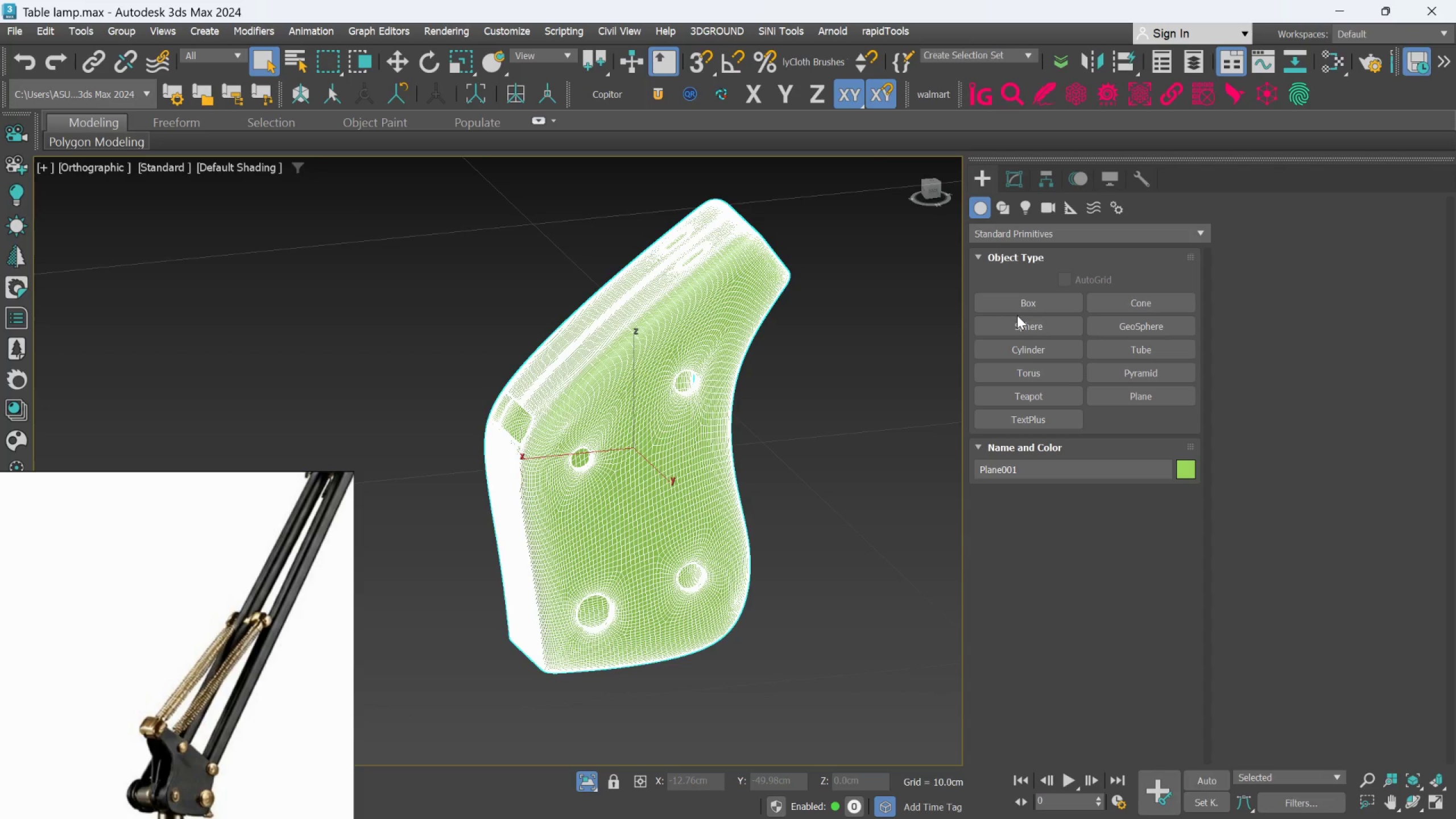 
wait(10.11)
 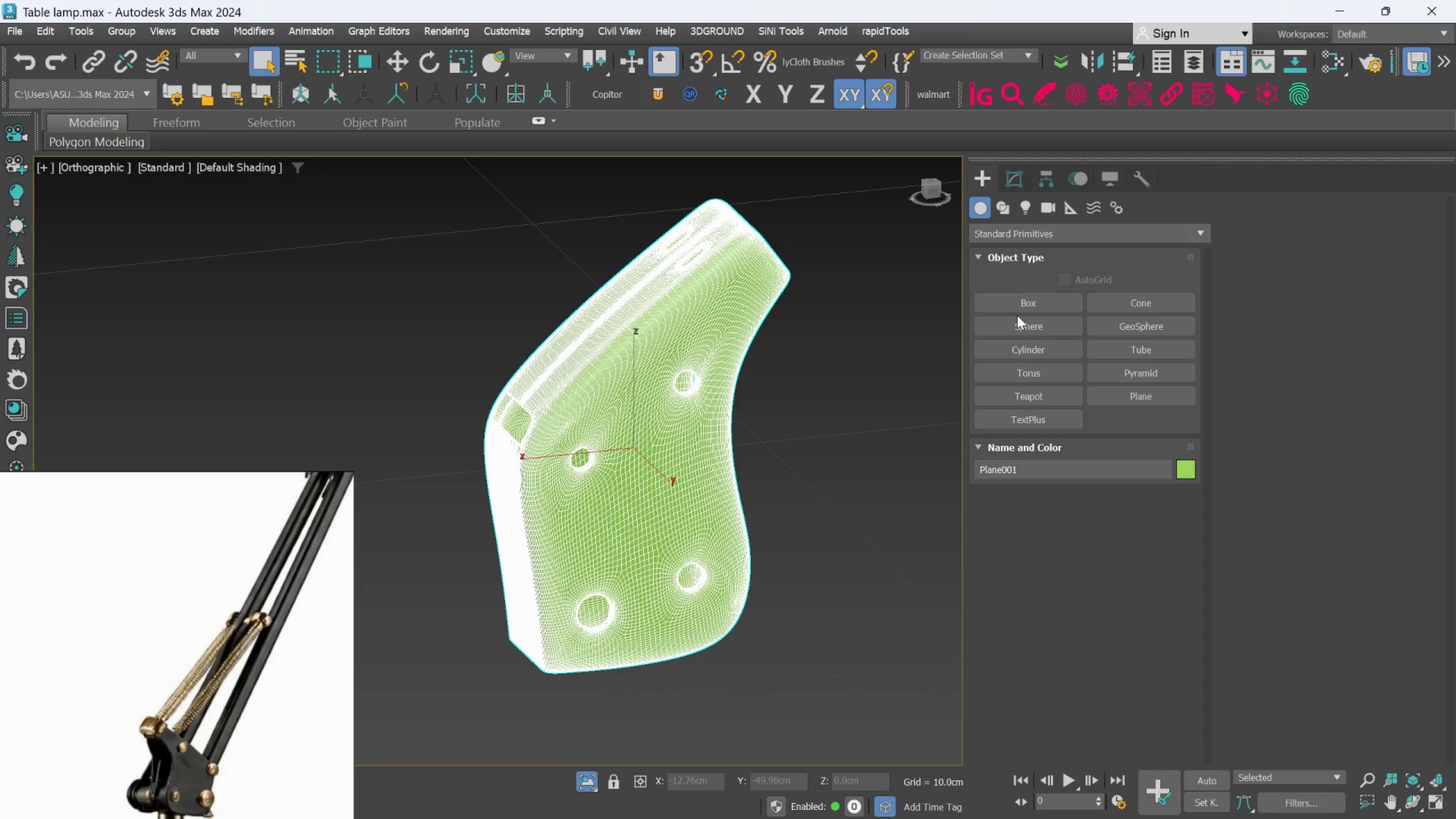 
hold_key(key=AltLeft, duration=1.14)
 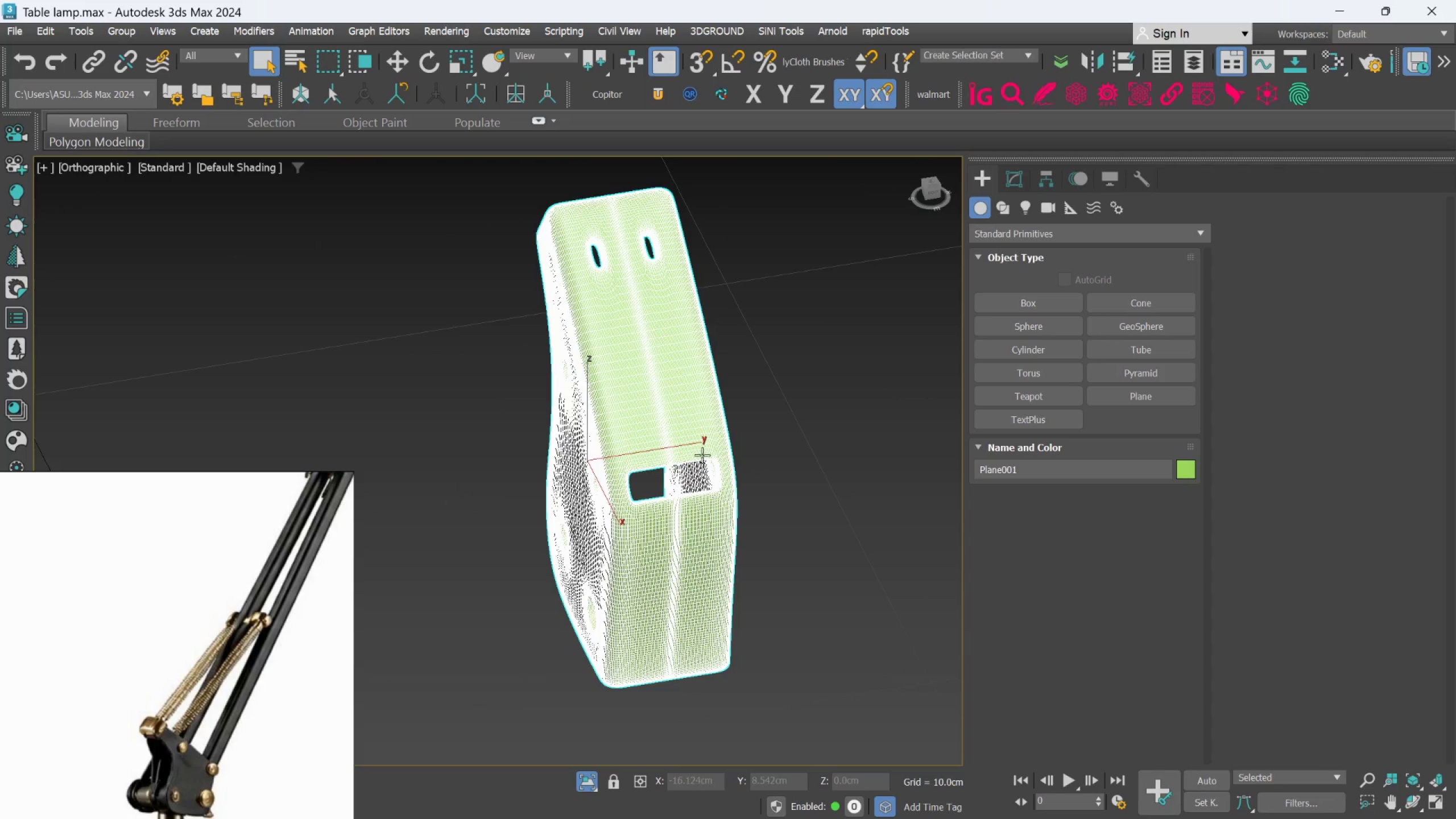 
hold_key(key=AltLeft, duration=0.83)
 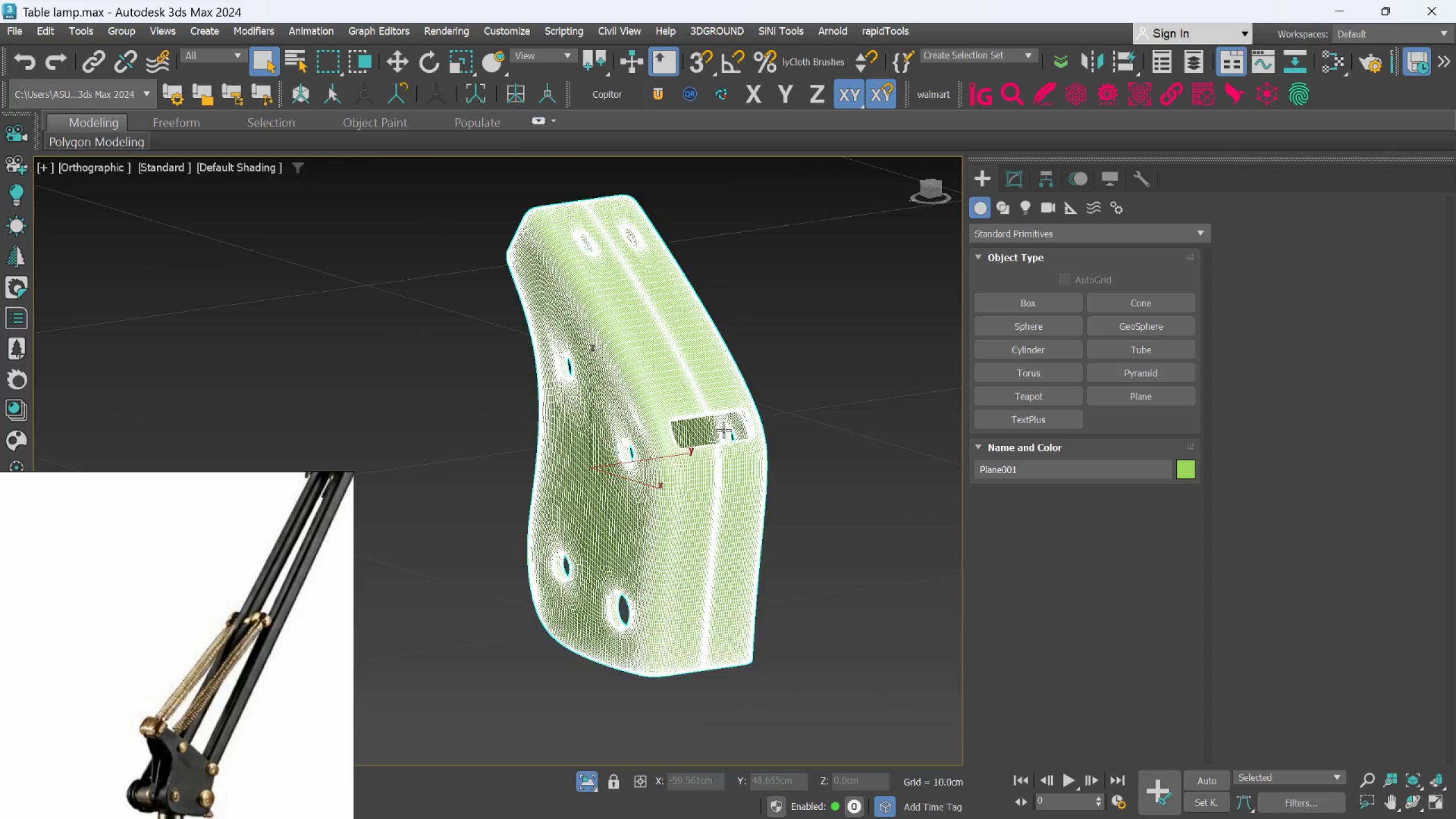 
scroll: coordinate [702, 455], scroll_direction: none, amount: 0.0
 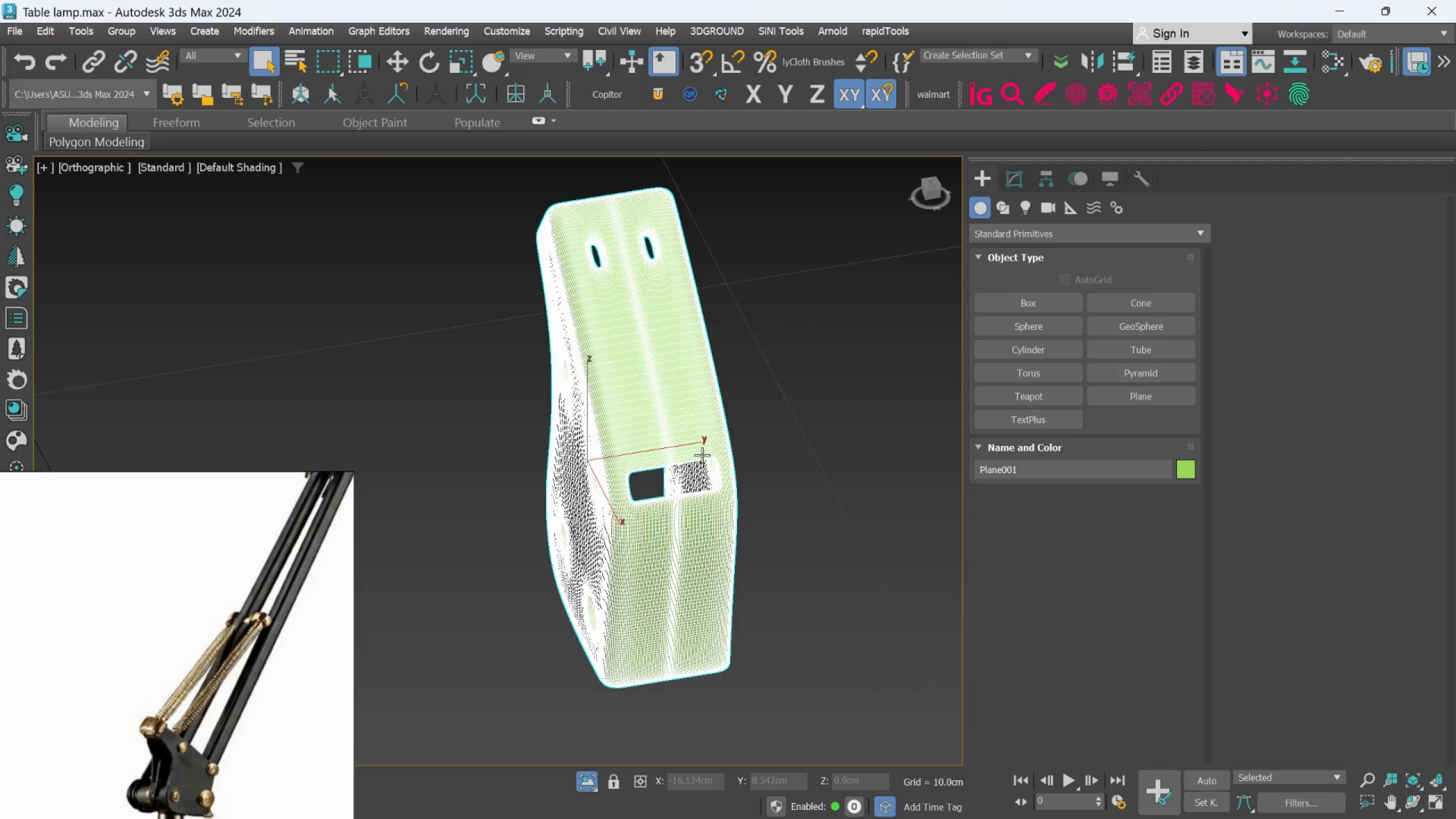 
hold_key(key=AltLeft, duration=1.03)
 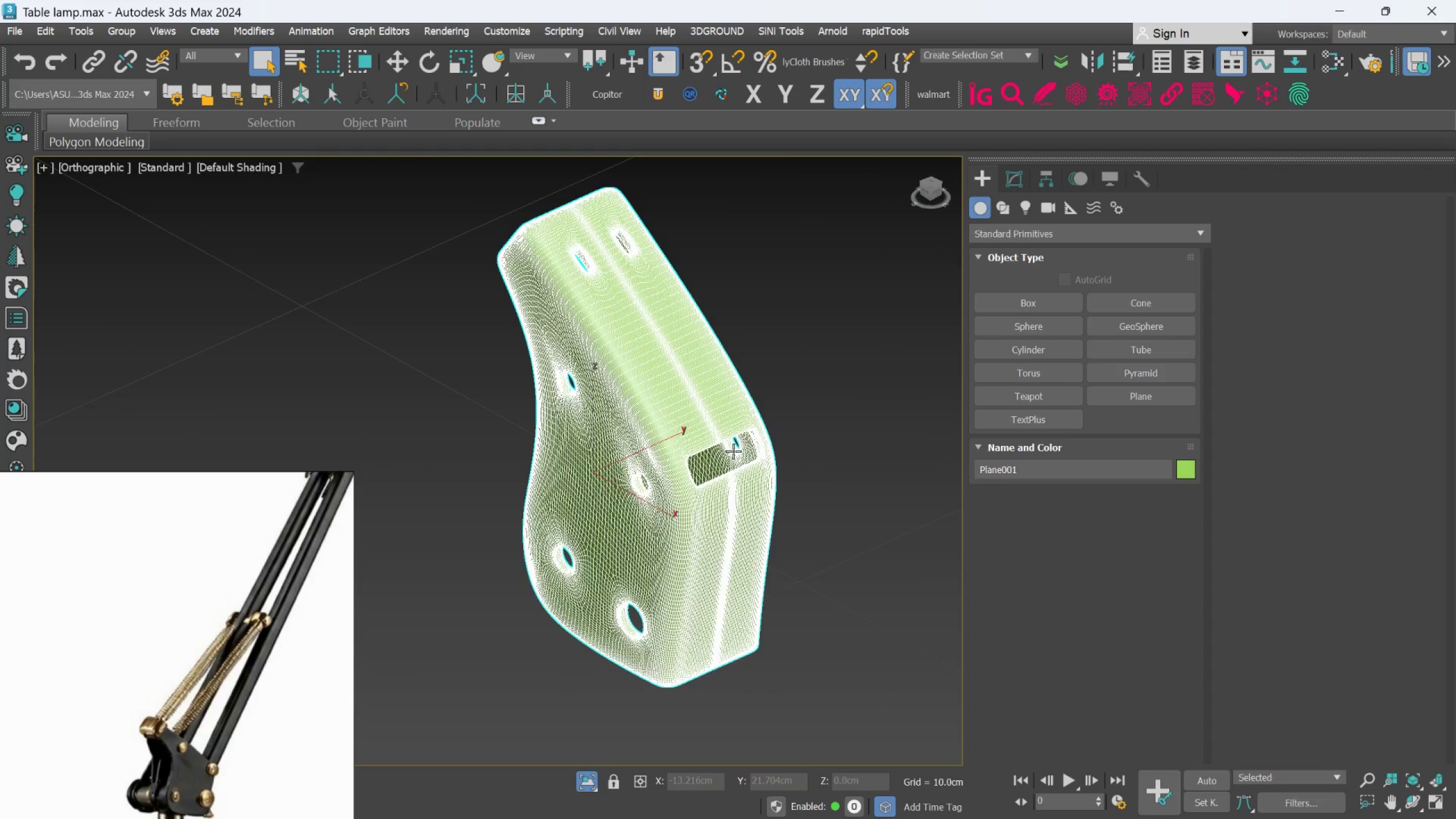 
scroll: coordinate [723, 430], scroll_direction: none, amount: 0.0
 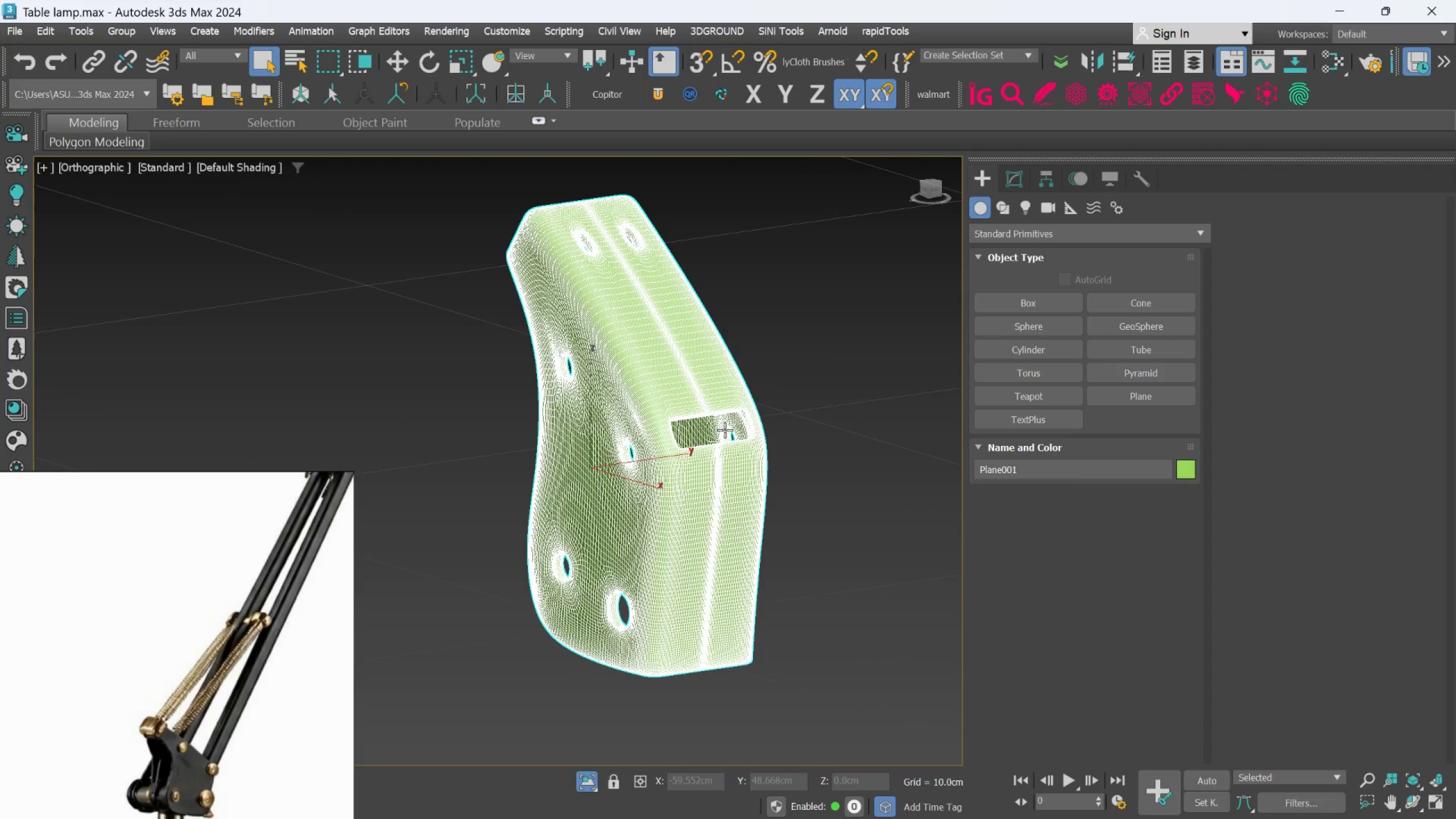 
hold_key(key=AltLeft, duration=0.66)
 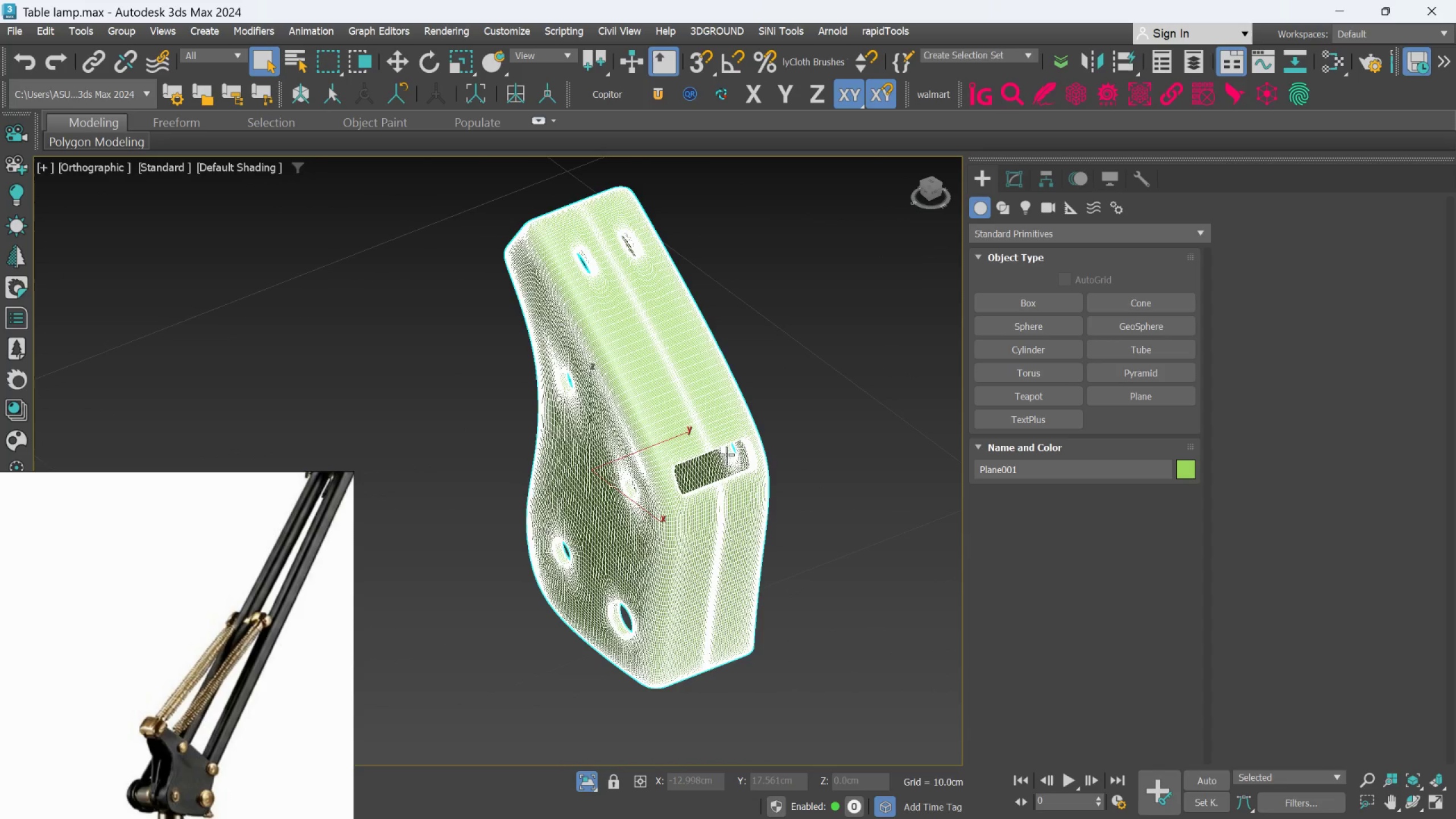 
scroll: coordinate [726, 454], scroll_direction: none, amount: 0.0
 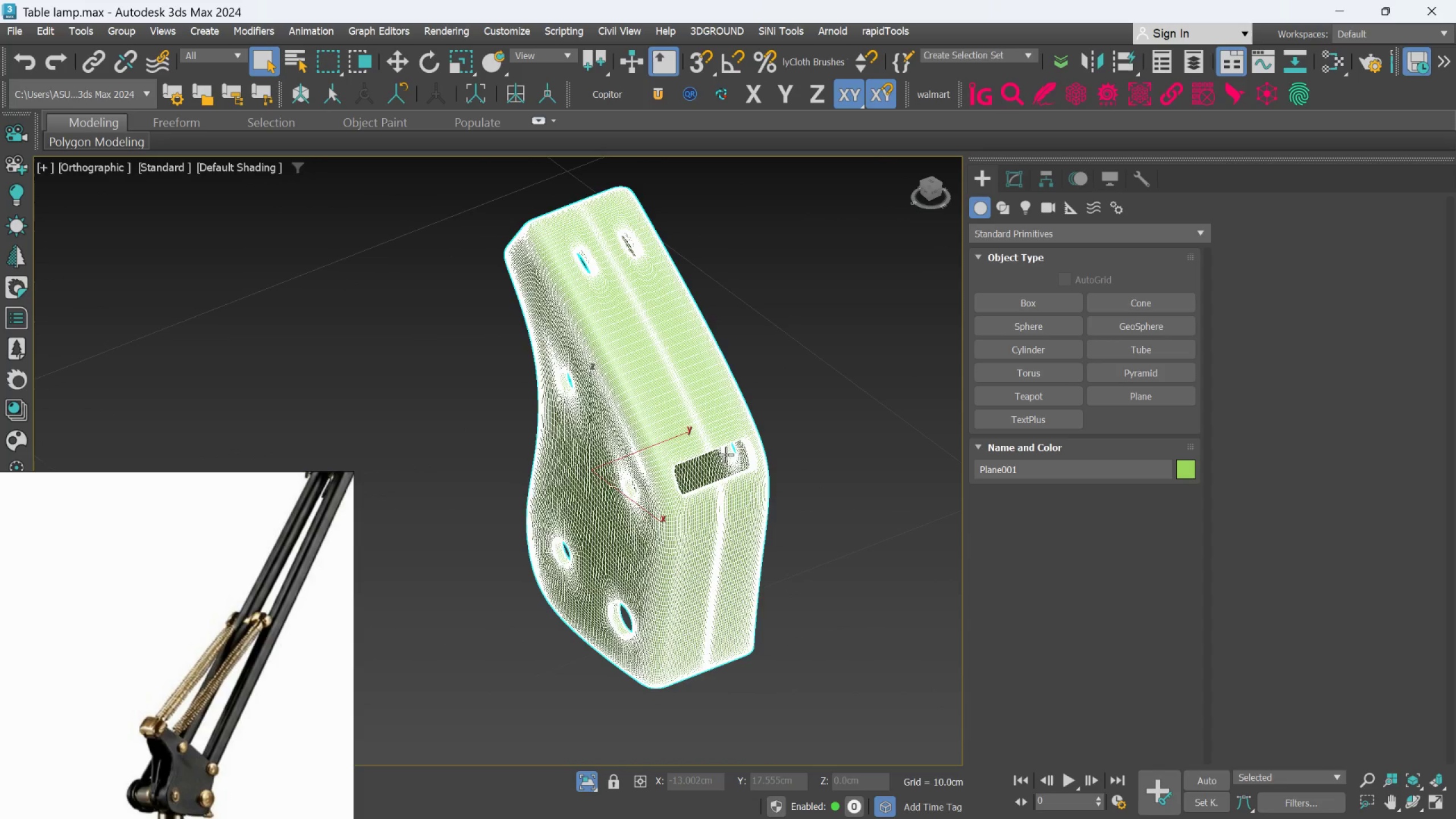 
scroll: coordinate [726, 454], scroll_direction: up, amount: 1.0
 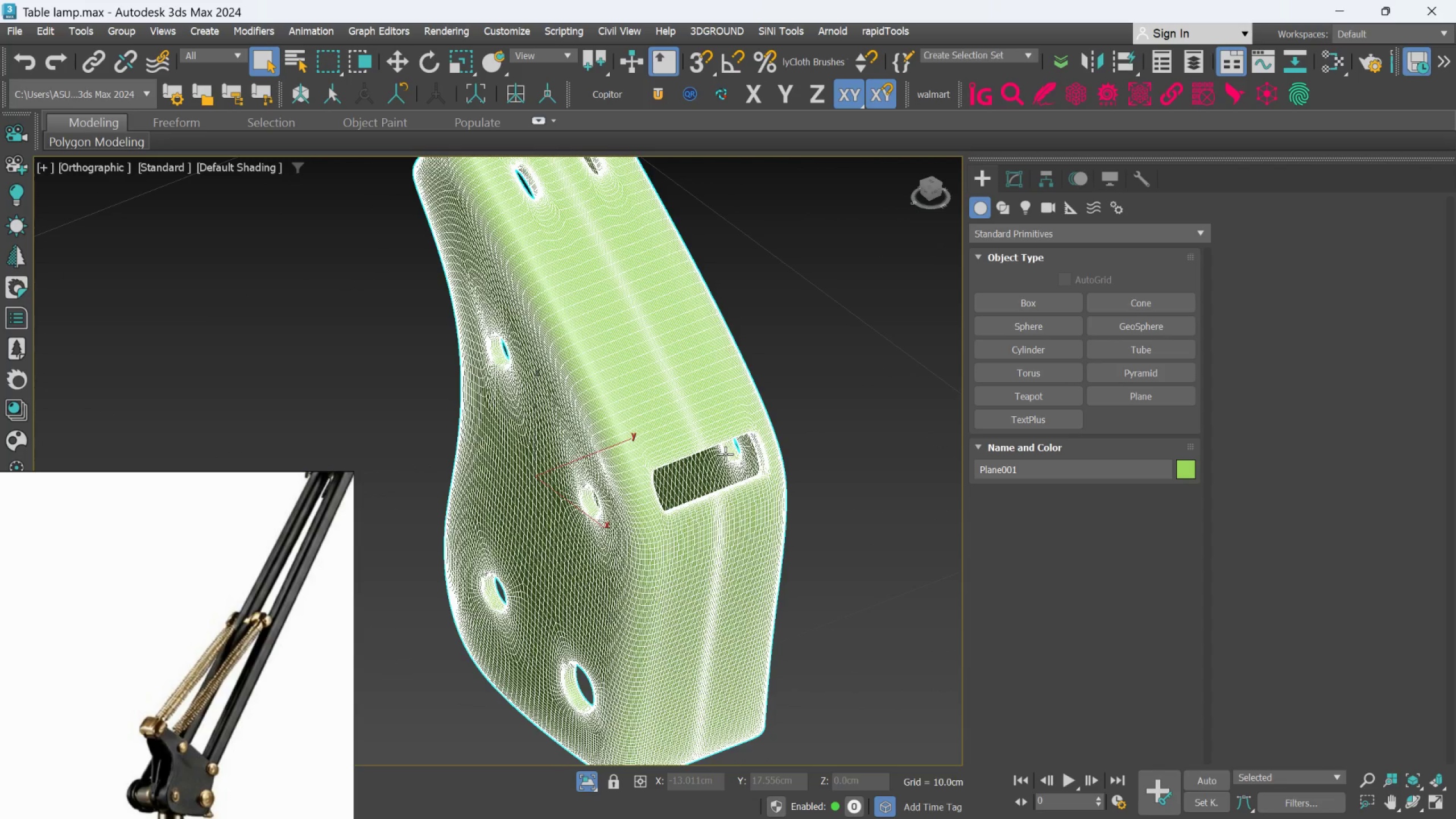 
scroll: coordinate [725, 454], scroll_direction: down, amount: 1.0
 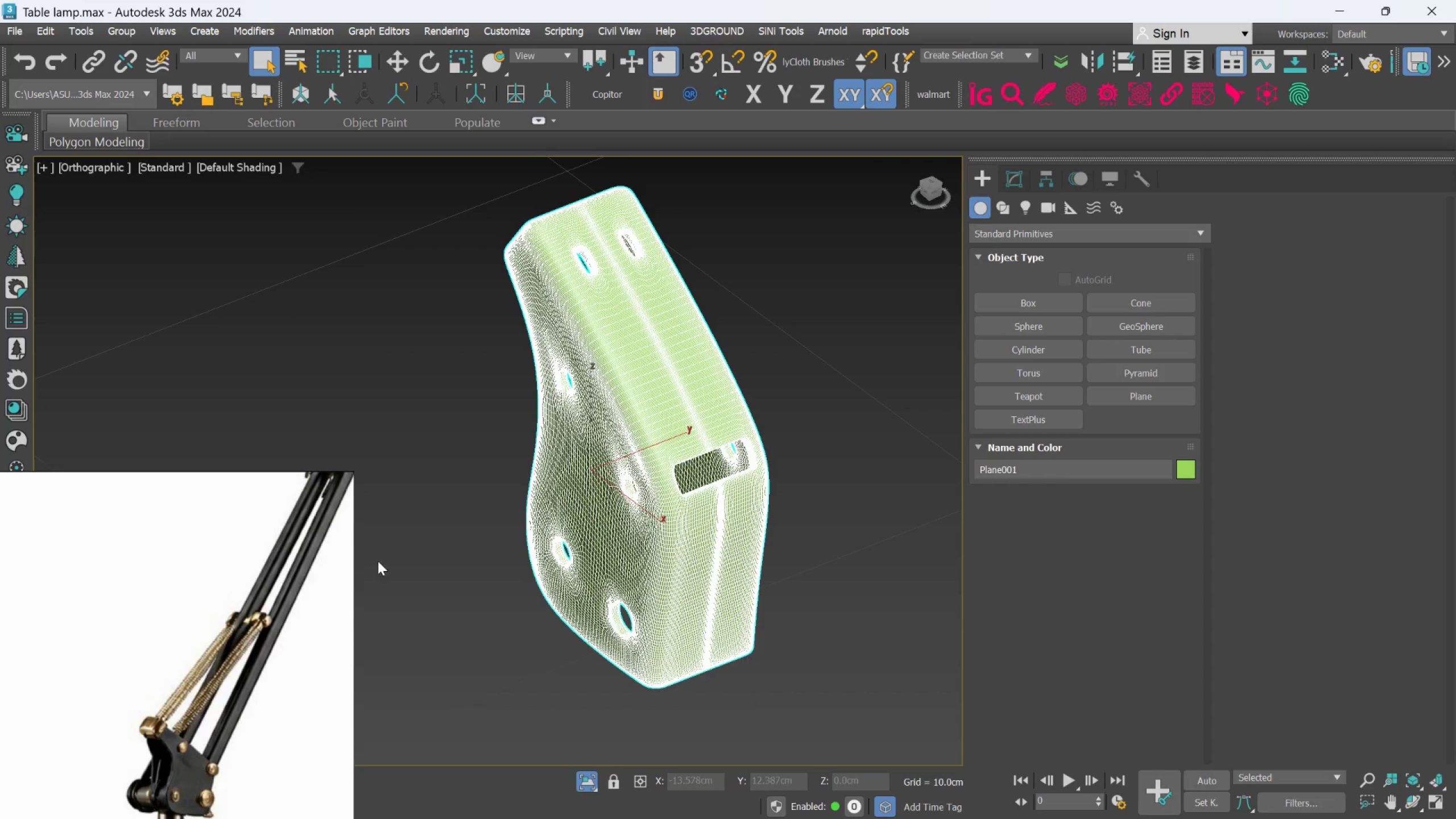 
scroll: coordinate [282, 563], scroll_direction: up, amount: 3.0
 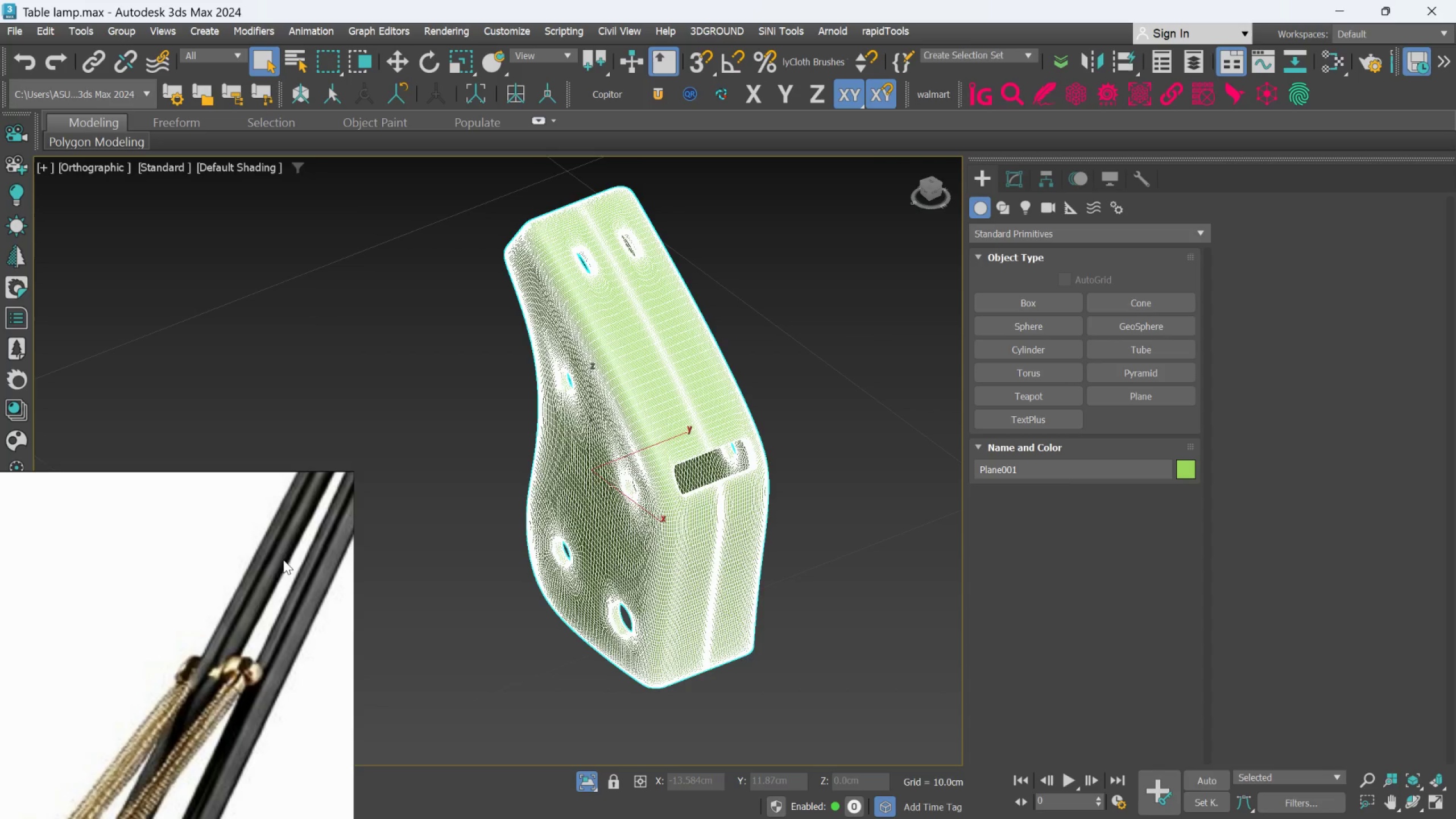 
scroll: coordinate [284, 557], scroll_direction: down, amount: 5.0
 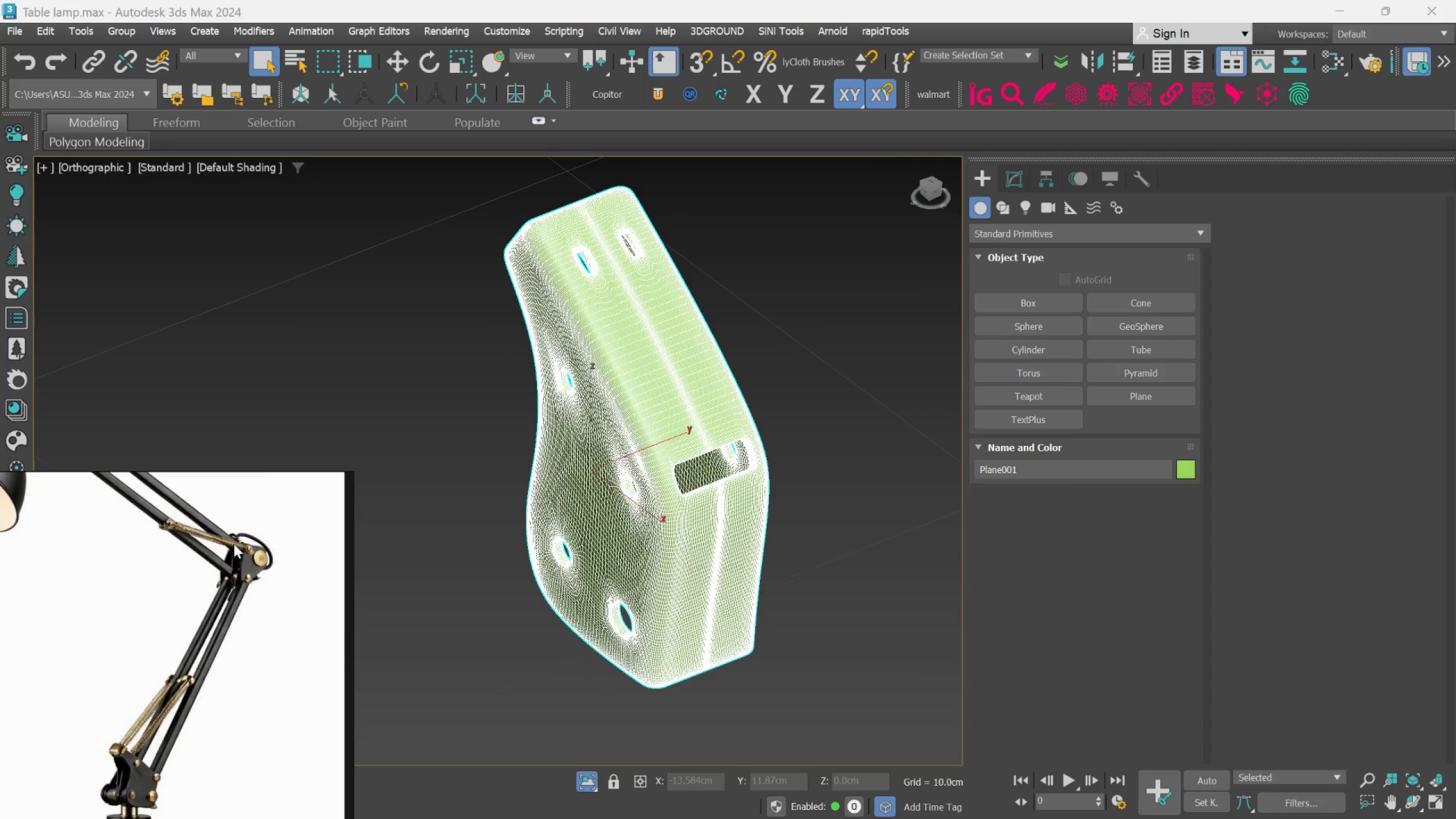 
scroll: coordinate [180, 515], scroll_direction: up, amount: 3.0
 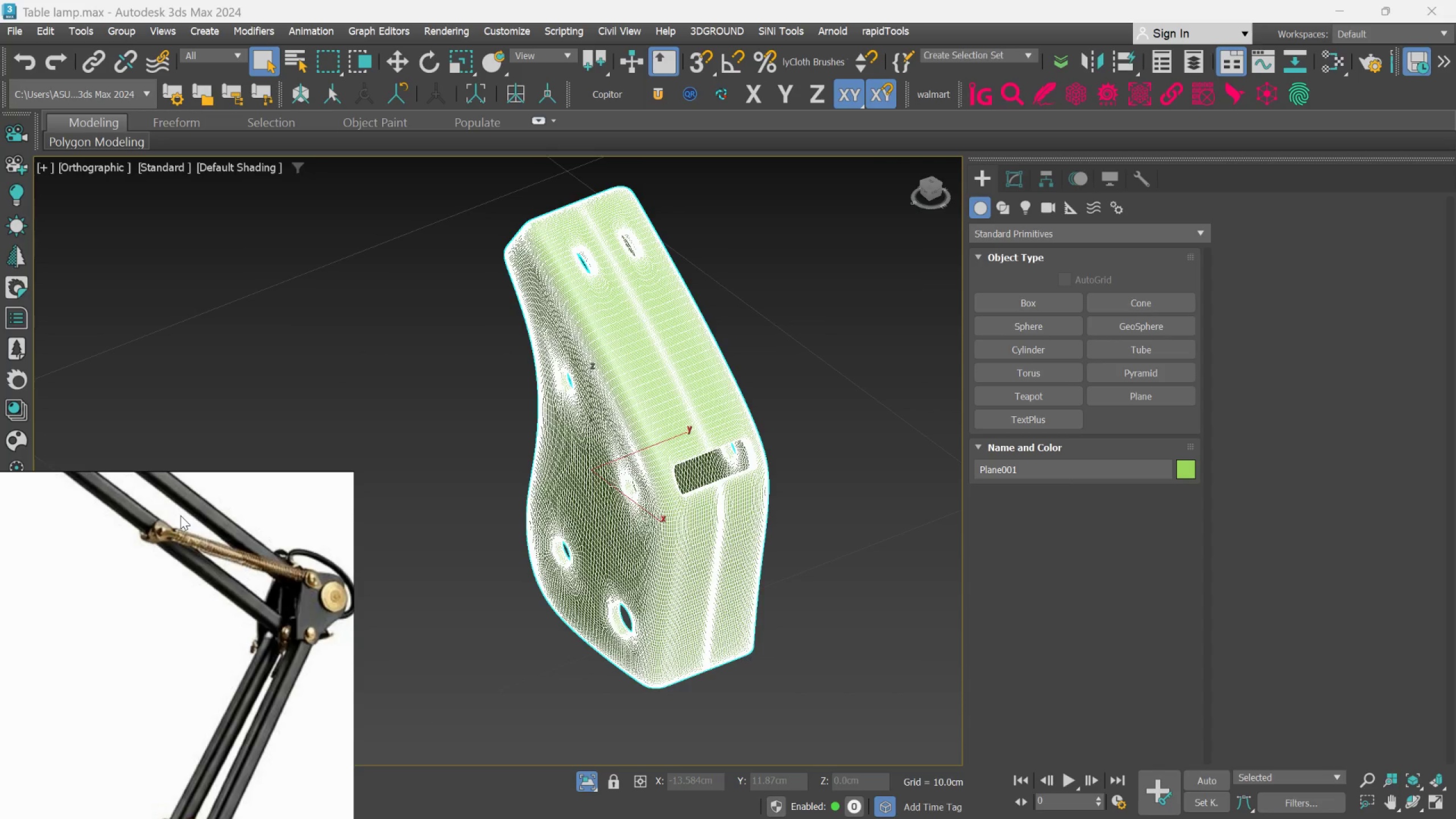 
scroll: coordinate [180, 515], scroll_direction: down, amount: 2.0
 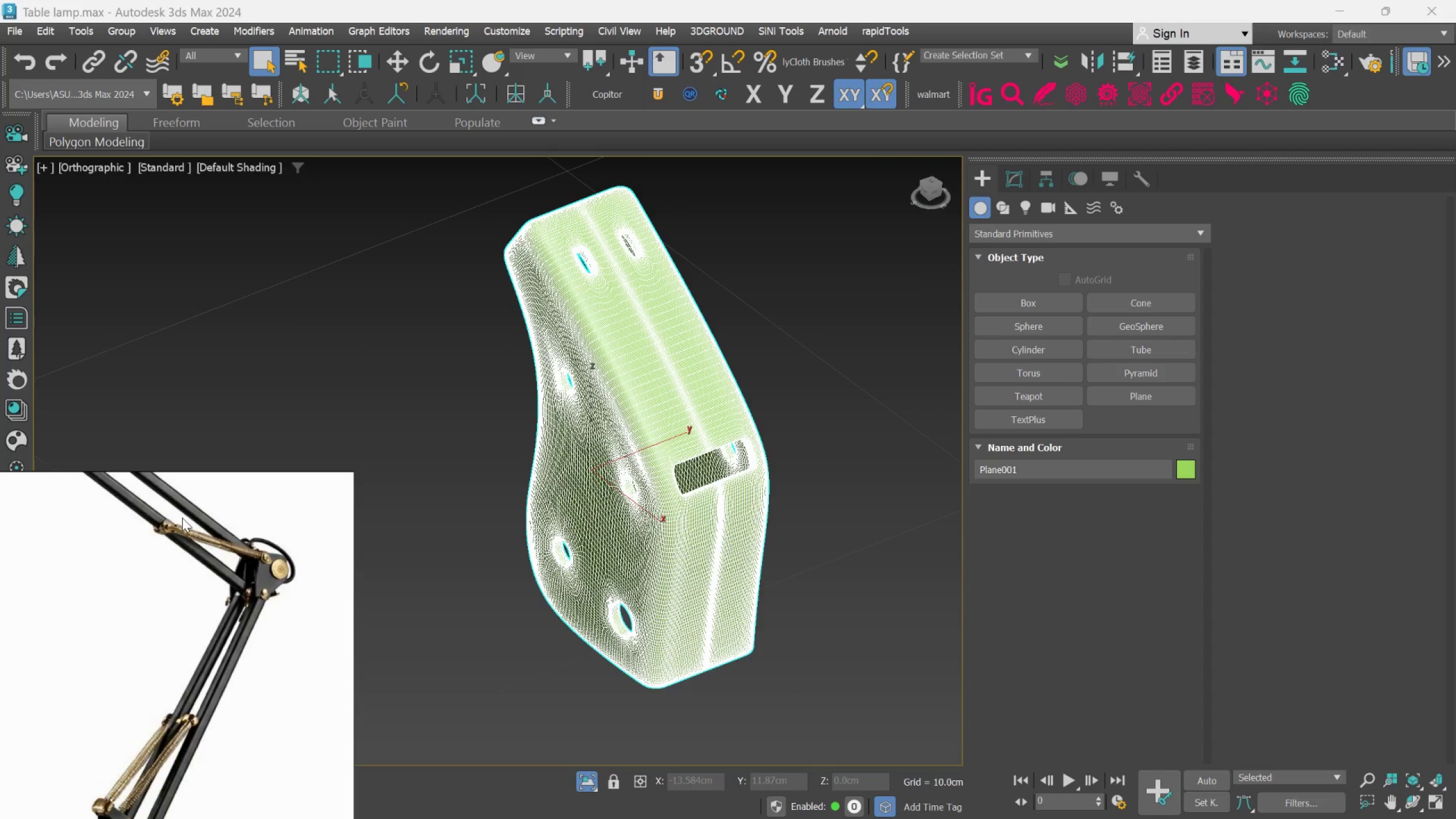 
scroll: coordinate [183, 518], scroll_direction: none, amount: 0.0
 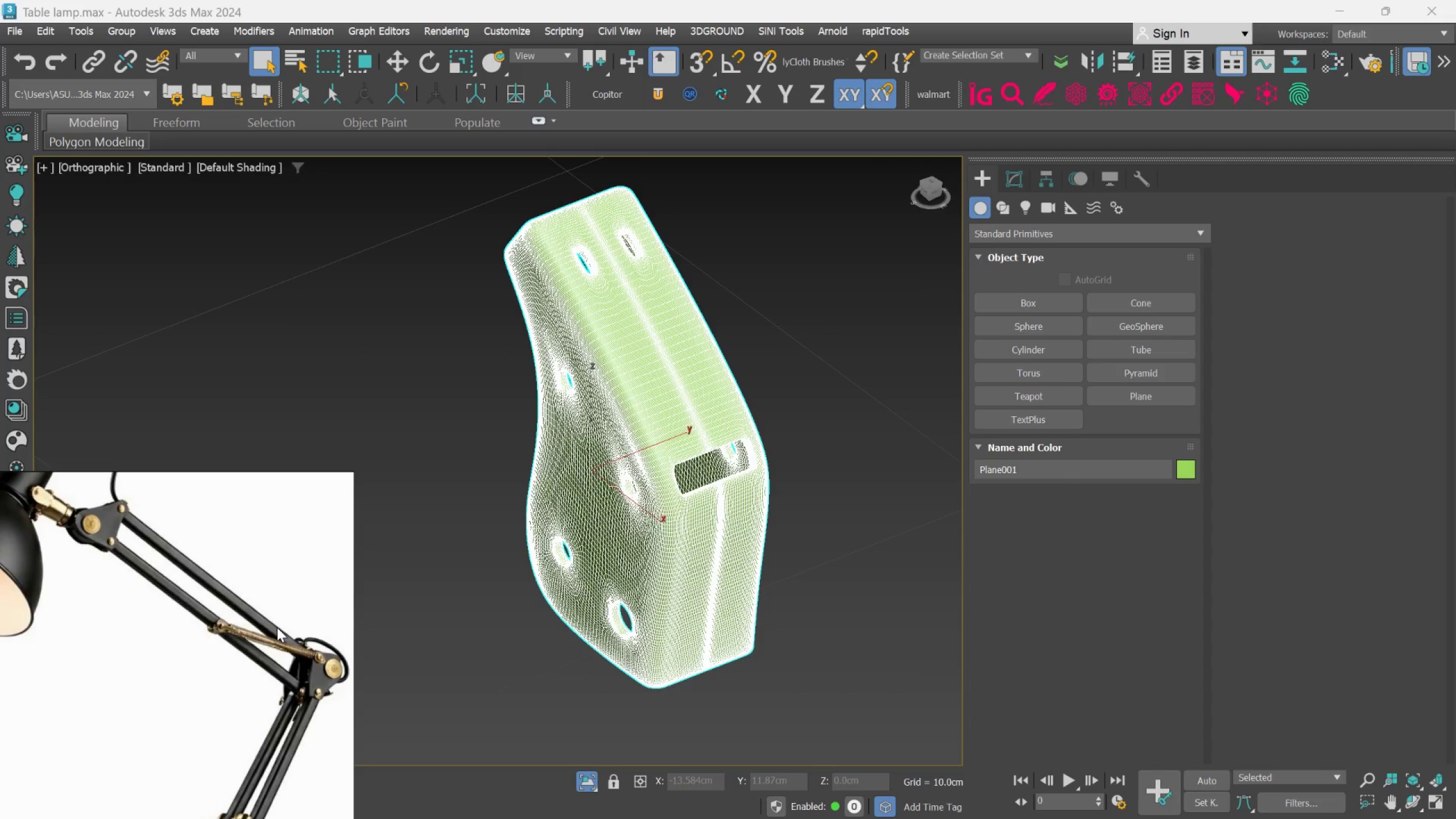 
scroll: coordinate [279, 626], scroll_direction: down, amount: 2.0
 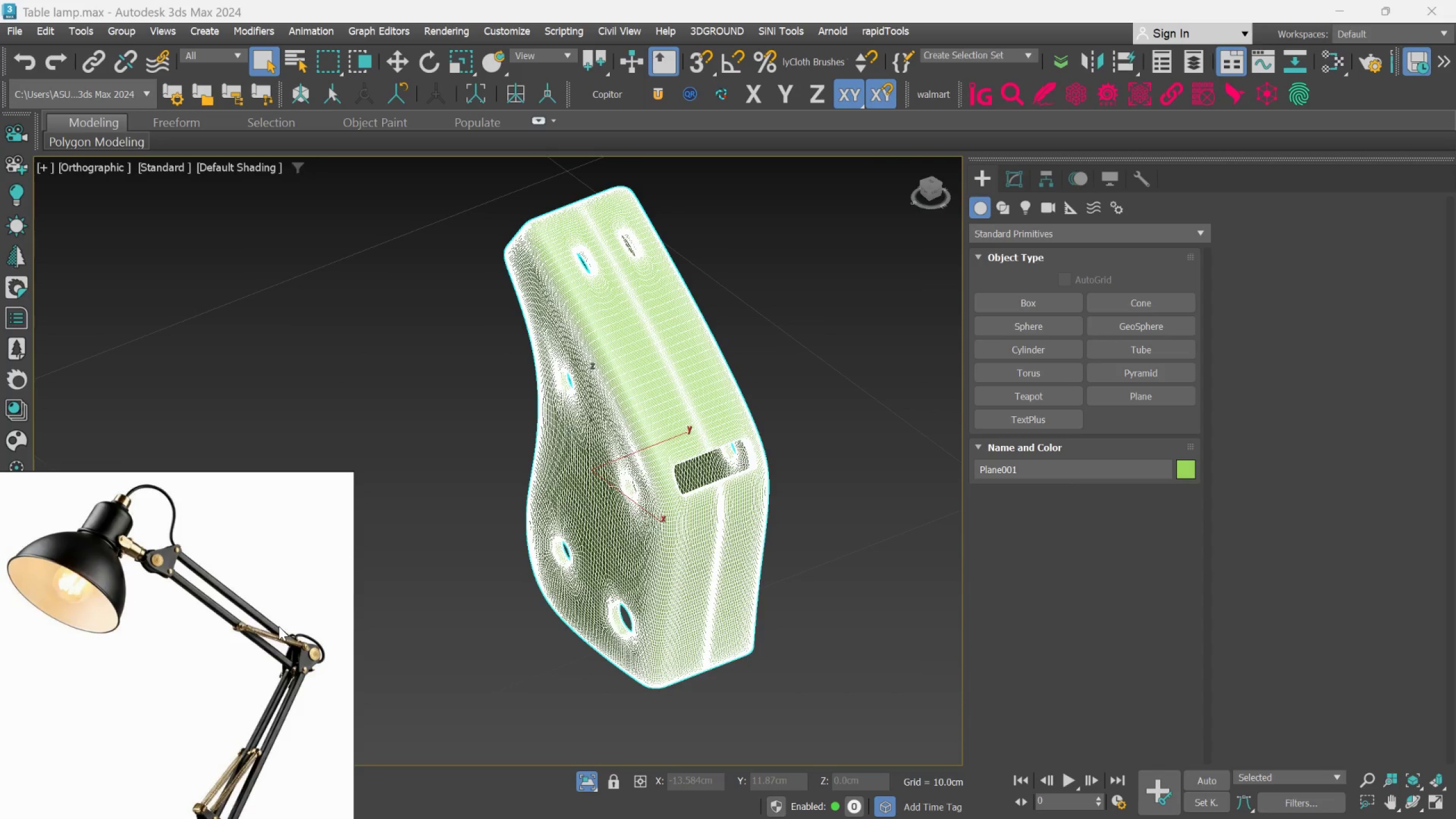 
scroll: coordinate [279, 626], scroll_direction: up, amount: 2.0
 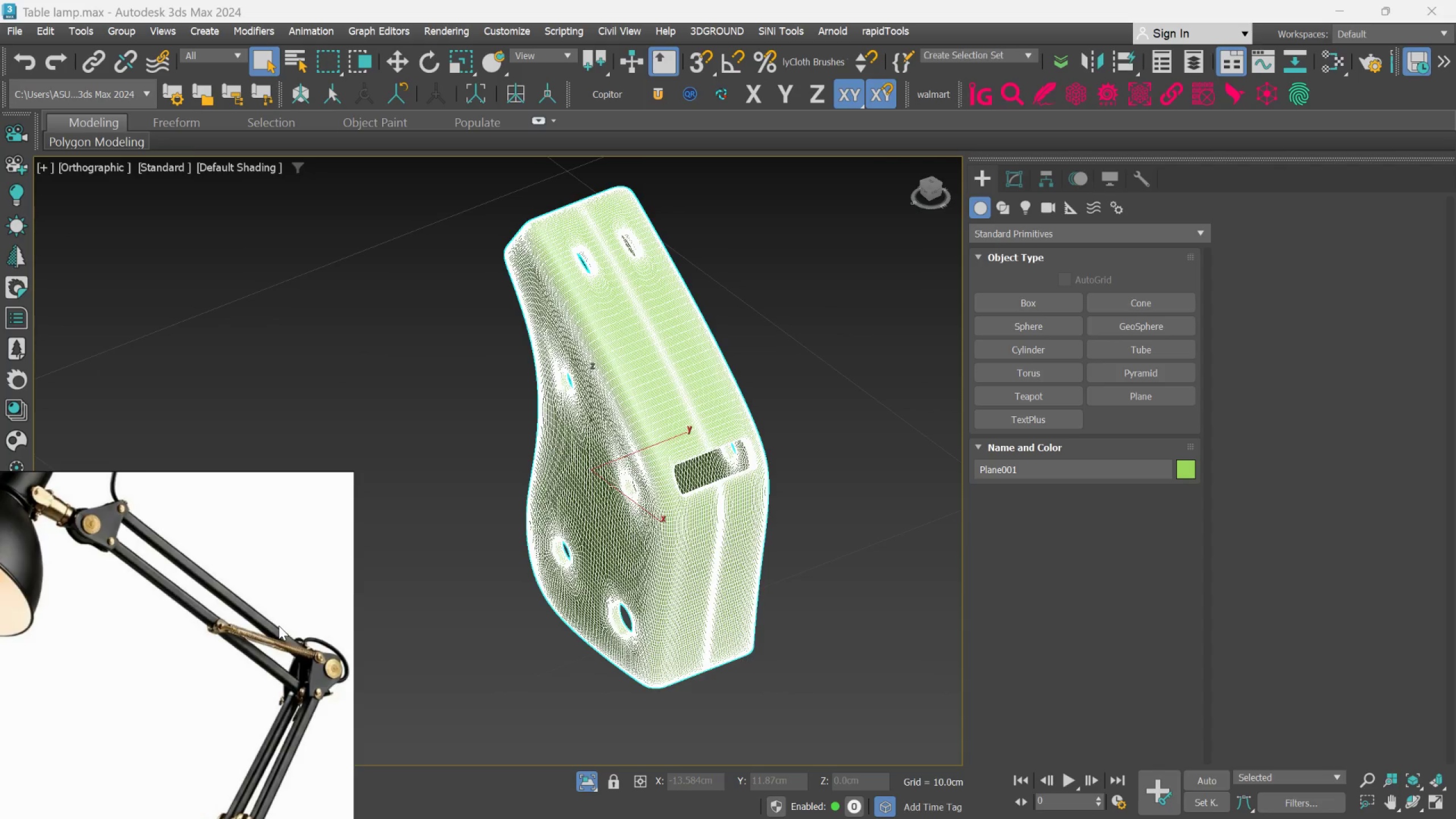 
scroll: coordinate [279, 626], scroll_direction: down, amount: 2.0
 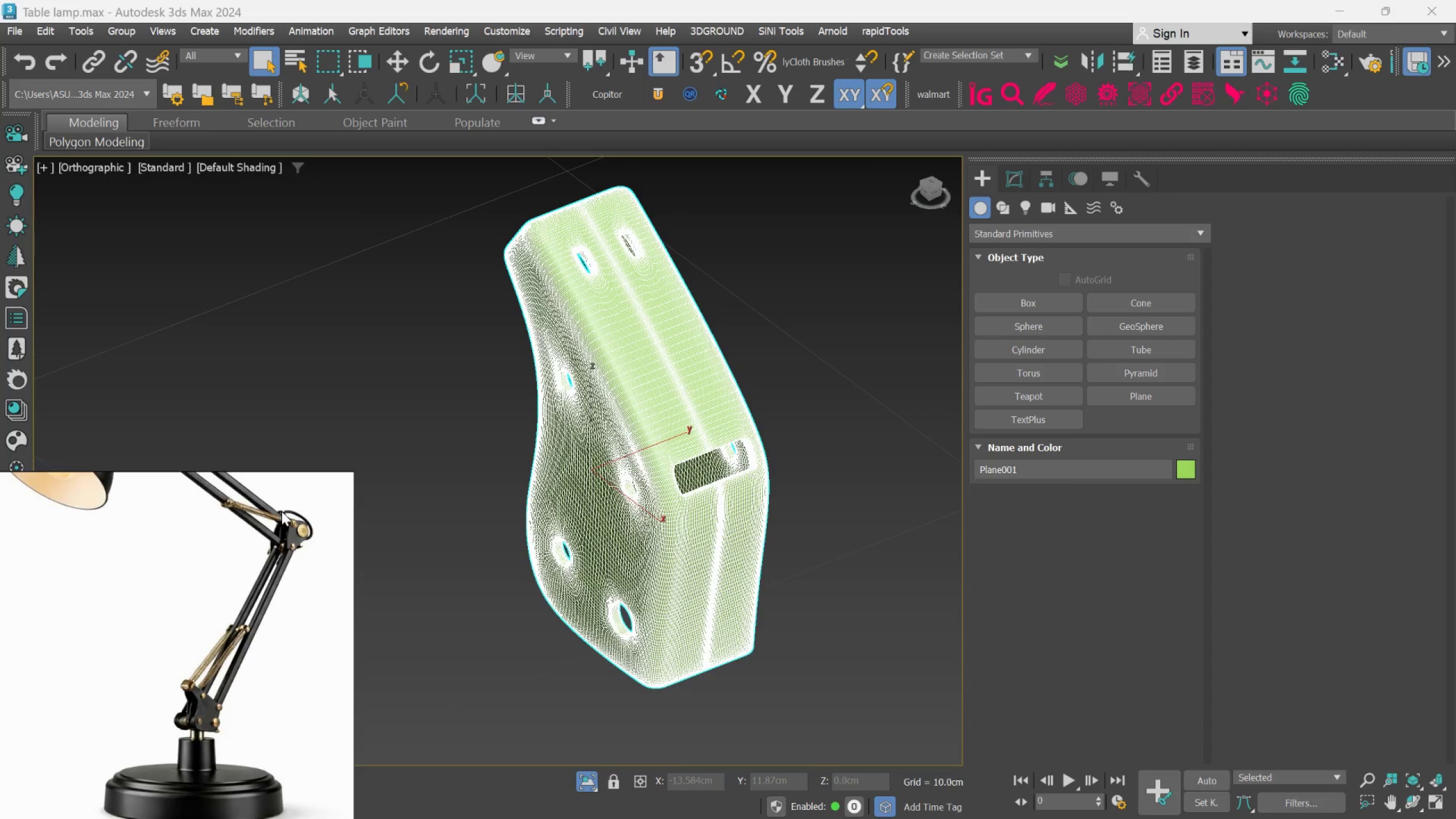 
scroll: coordinate [305, 580], scroll_direction: up, amount: 3.0
 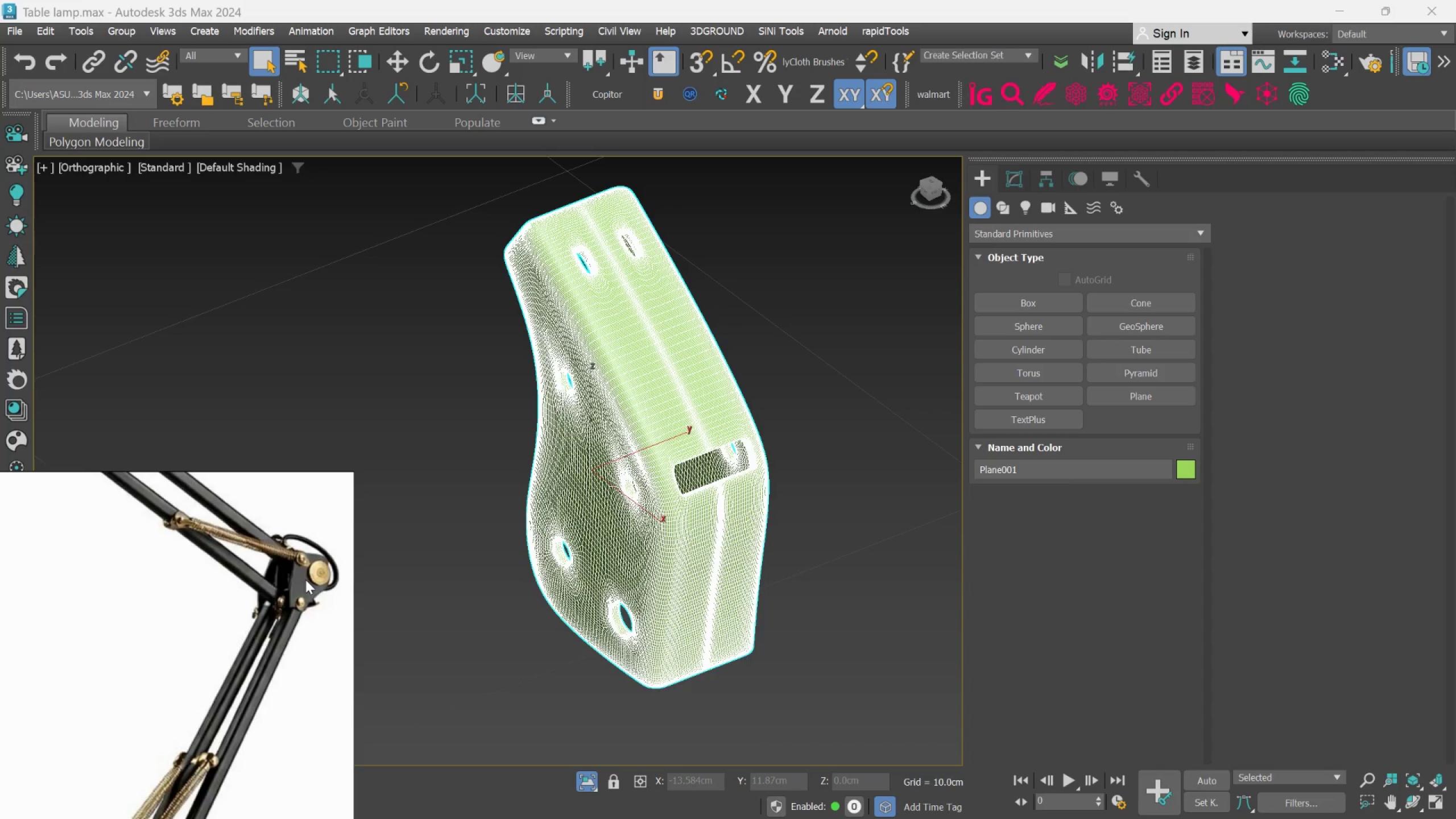 
scroll: coordinate [305, 580], scroll_direction: down, amount: 2.0
 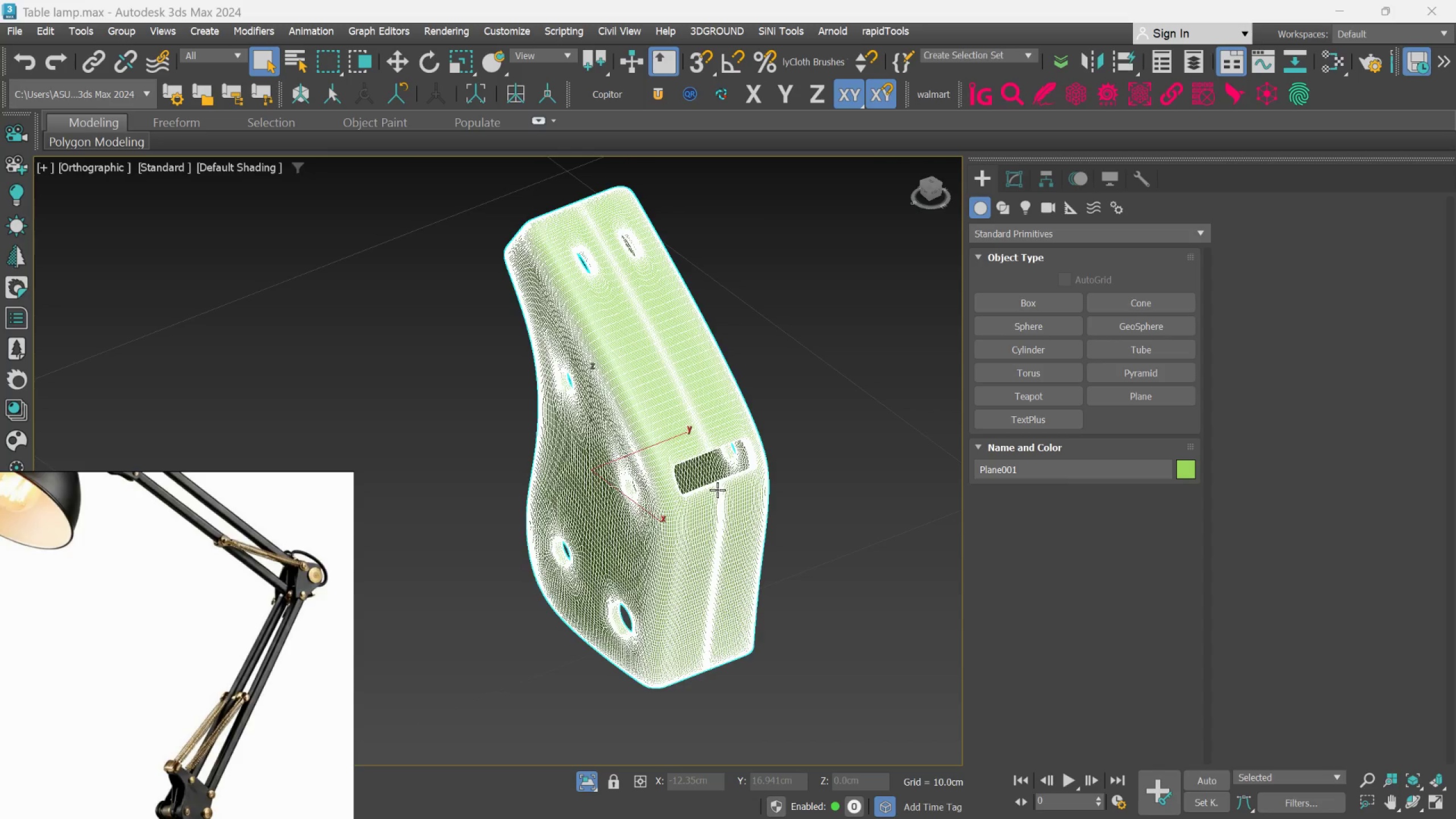 
hold_key(key=AltLeft, duration=0.44)
 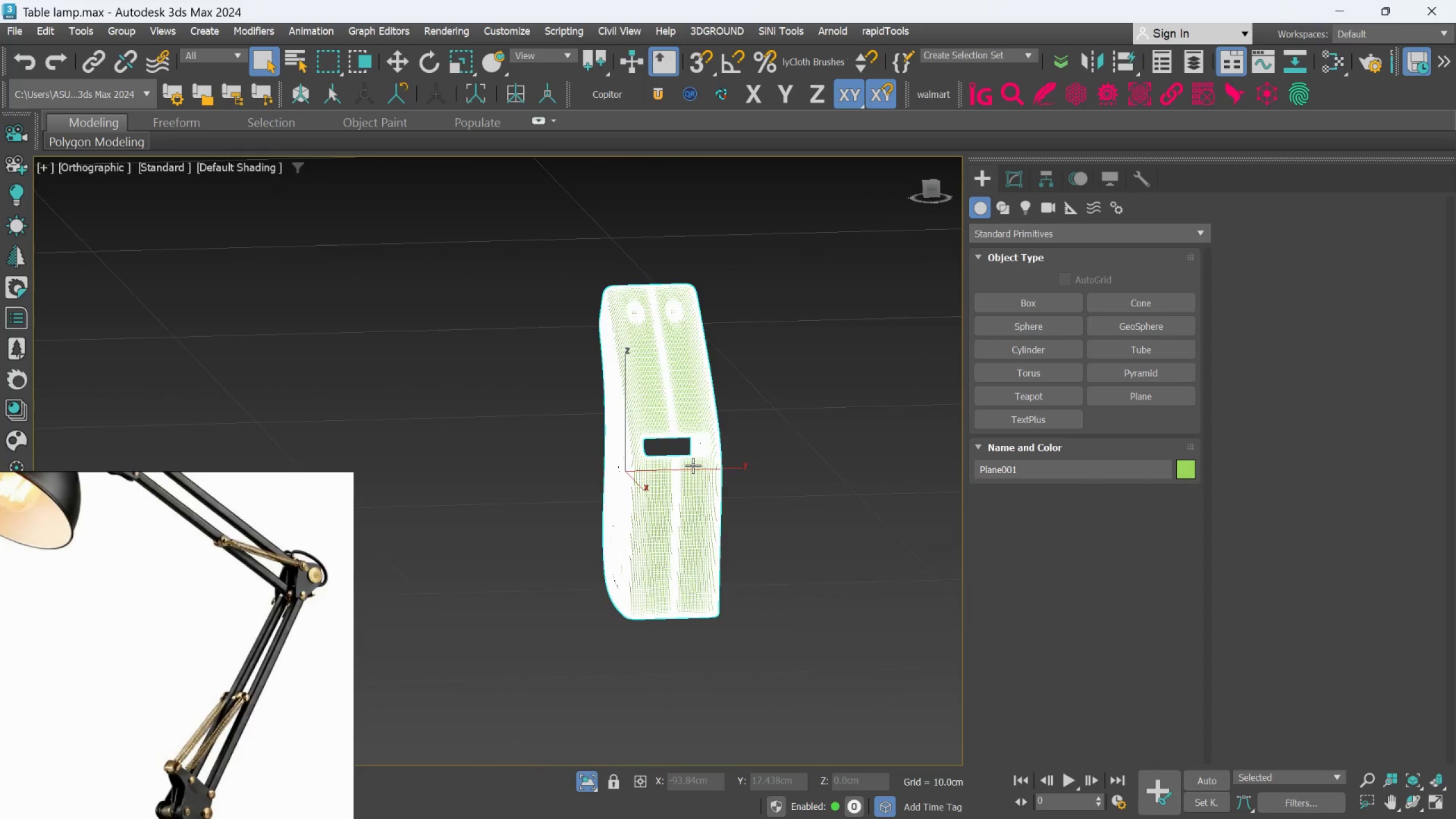 
scroll: coordinate [717, 490], scroll_direction: down, amount: 1.0
 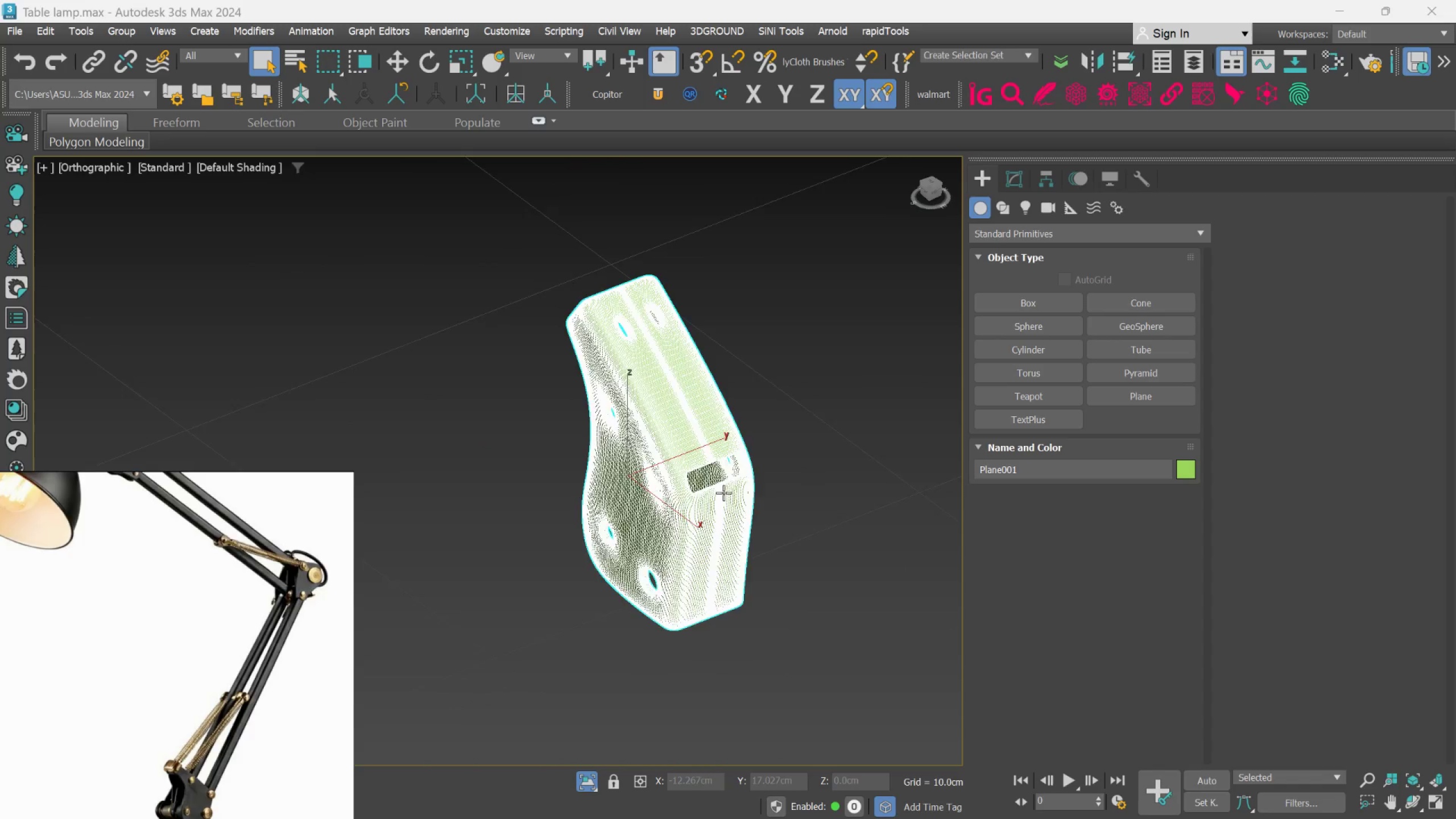 
hold_key(key=AltLeft, duration=0.44)
 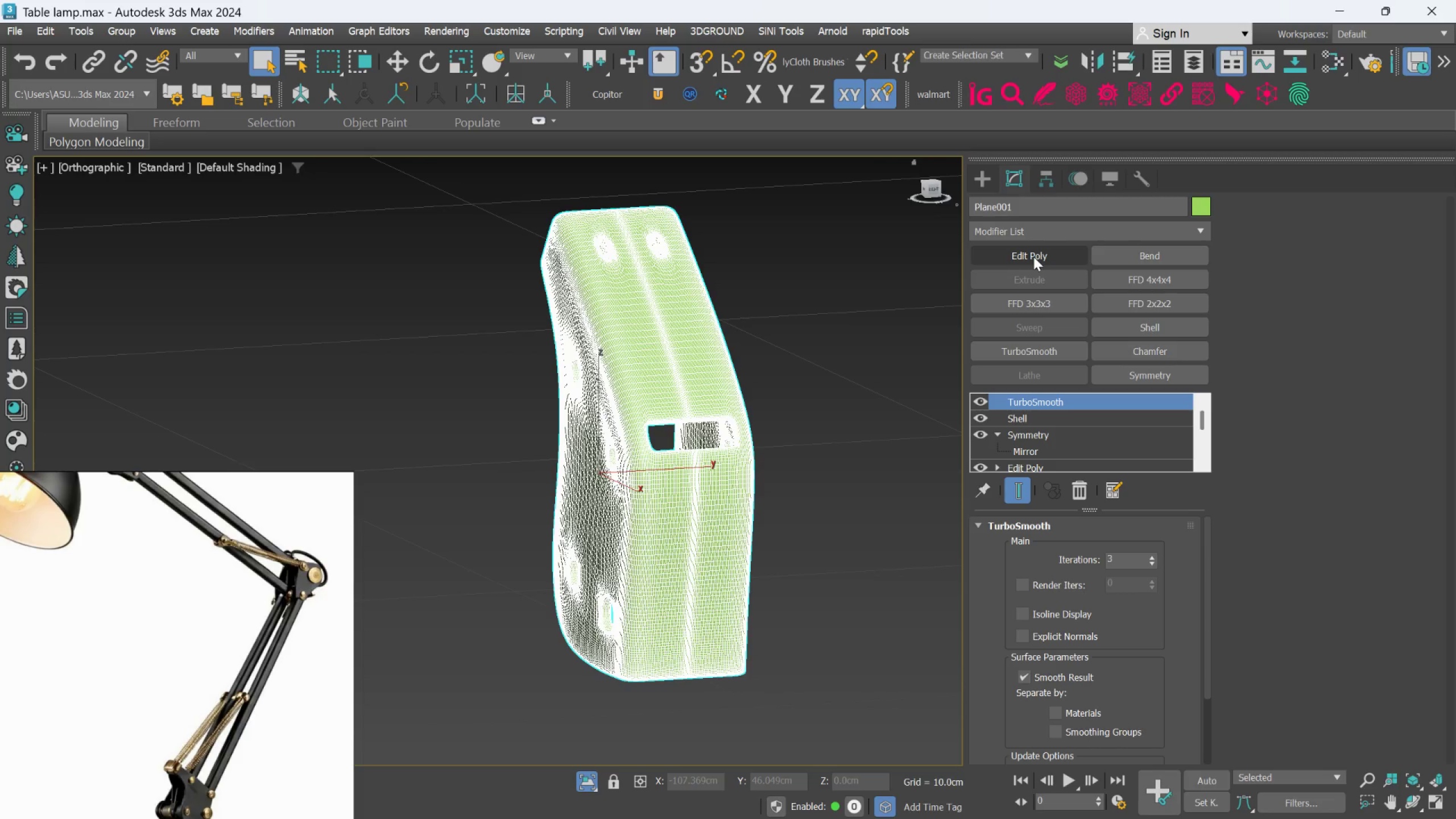 
scroll: coordinate [694, 461], scroll_direction: up, amount: 1.0
 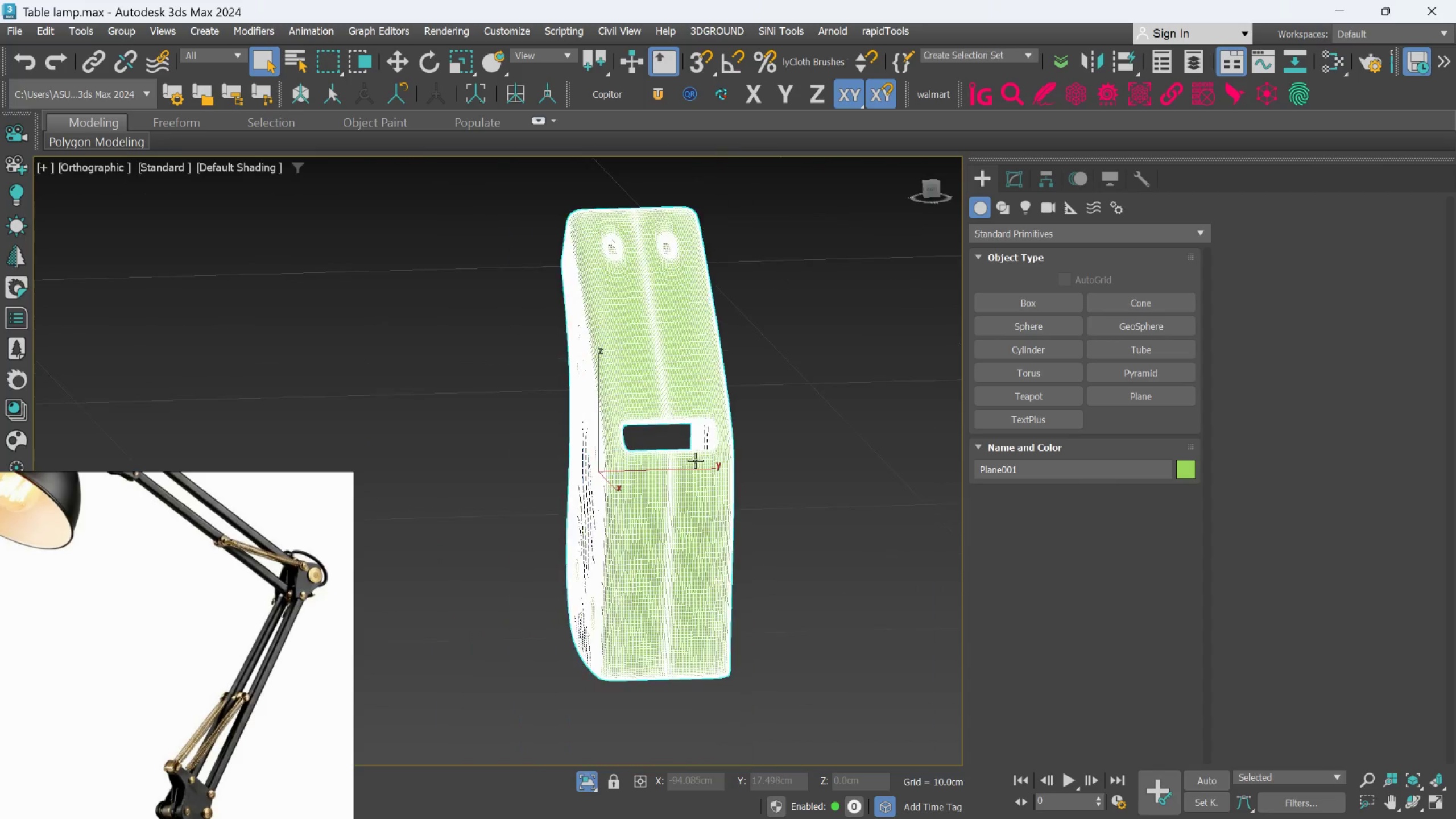 
wait(5.34)
 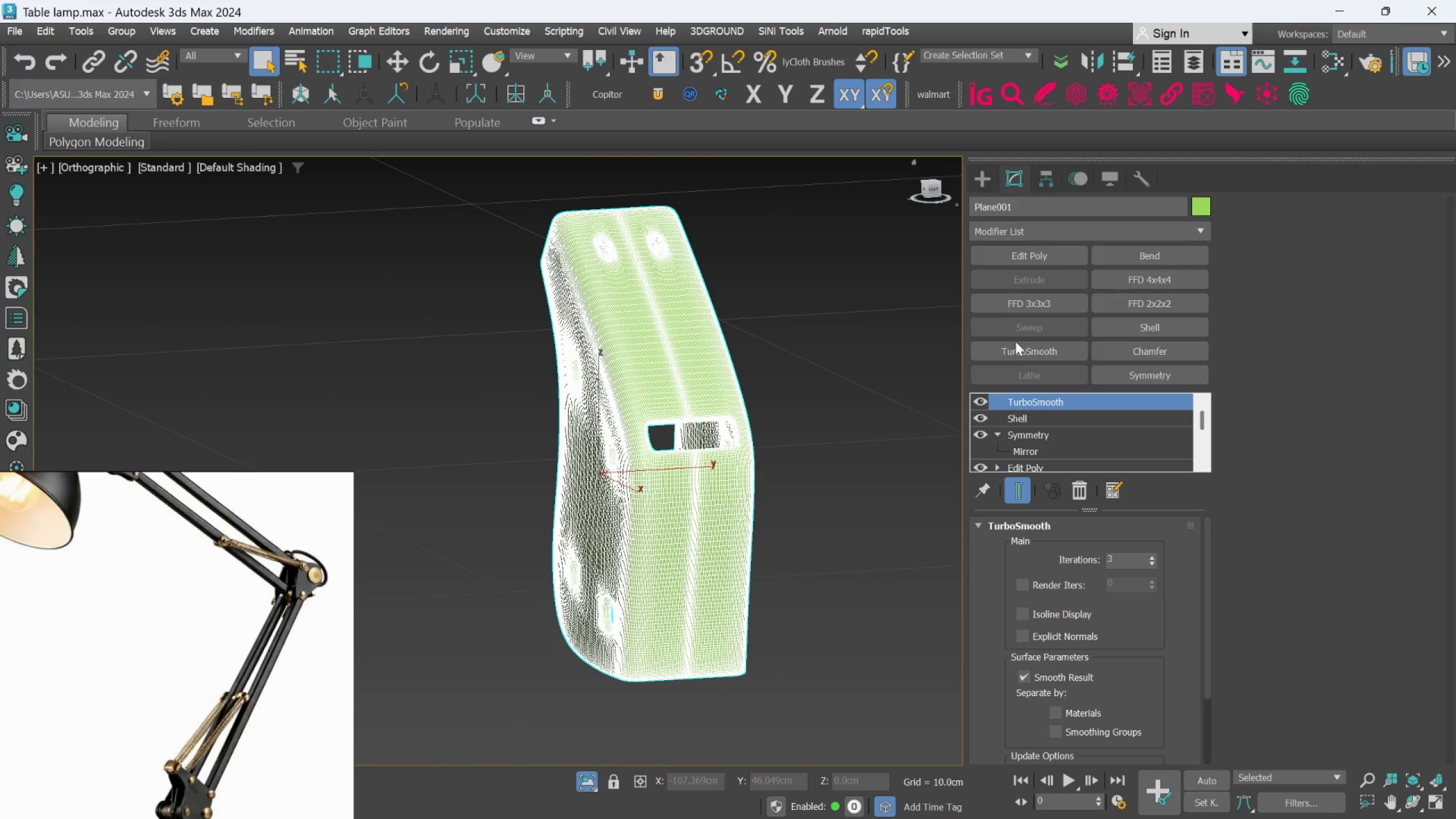 
left_click([984, 176])
 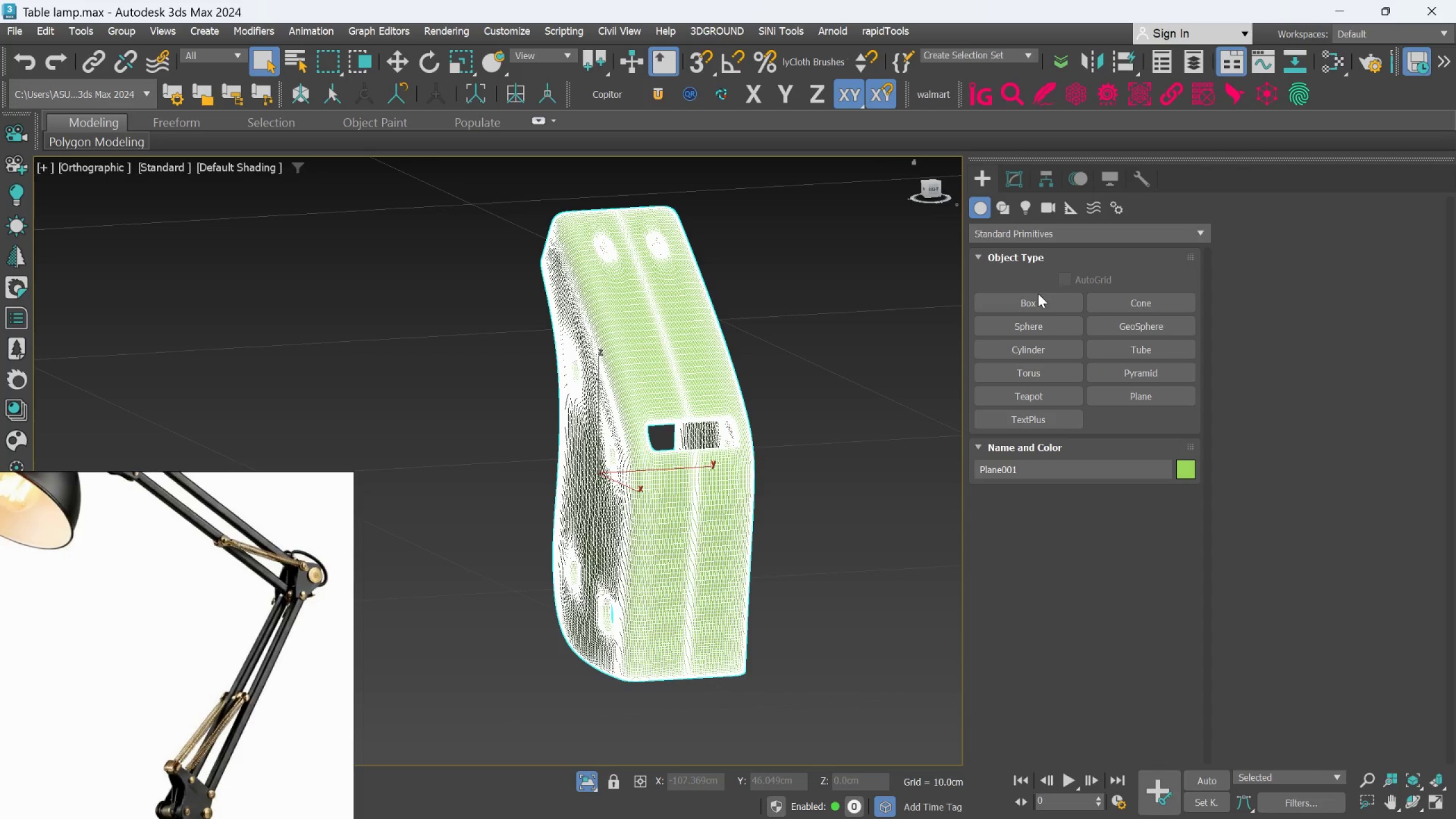 
left_click([1038, 301])
 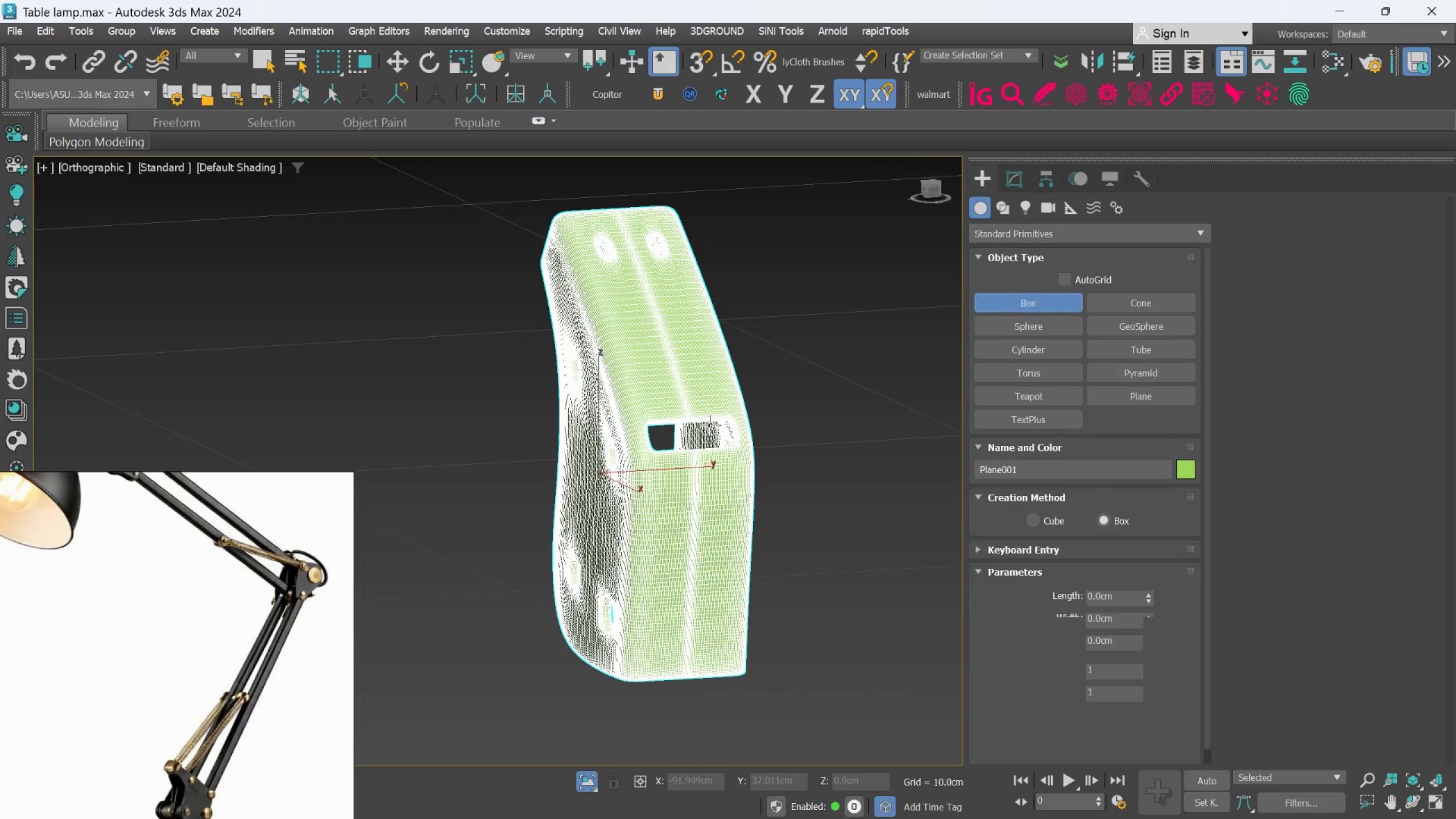 
hold_key(key=AltLeft, duration=0.61)
 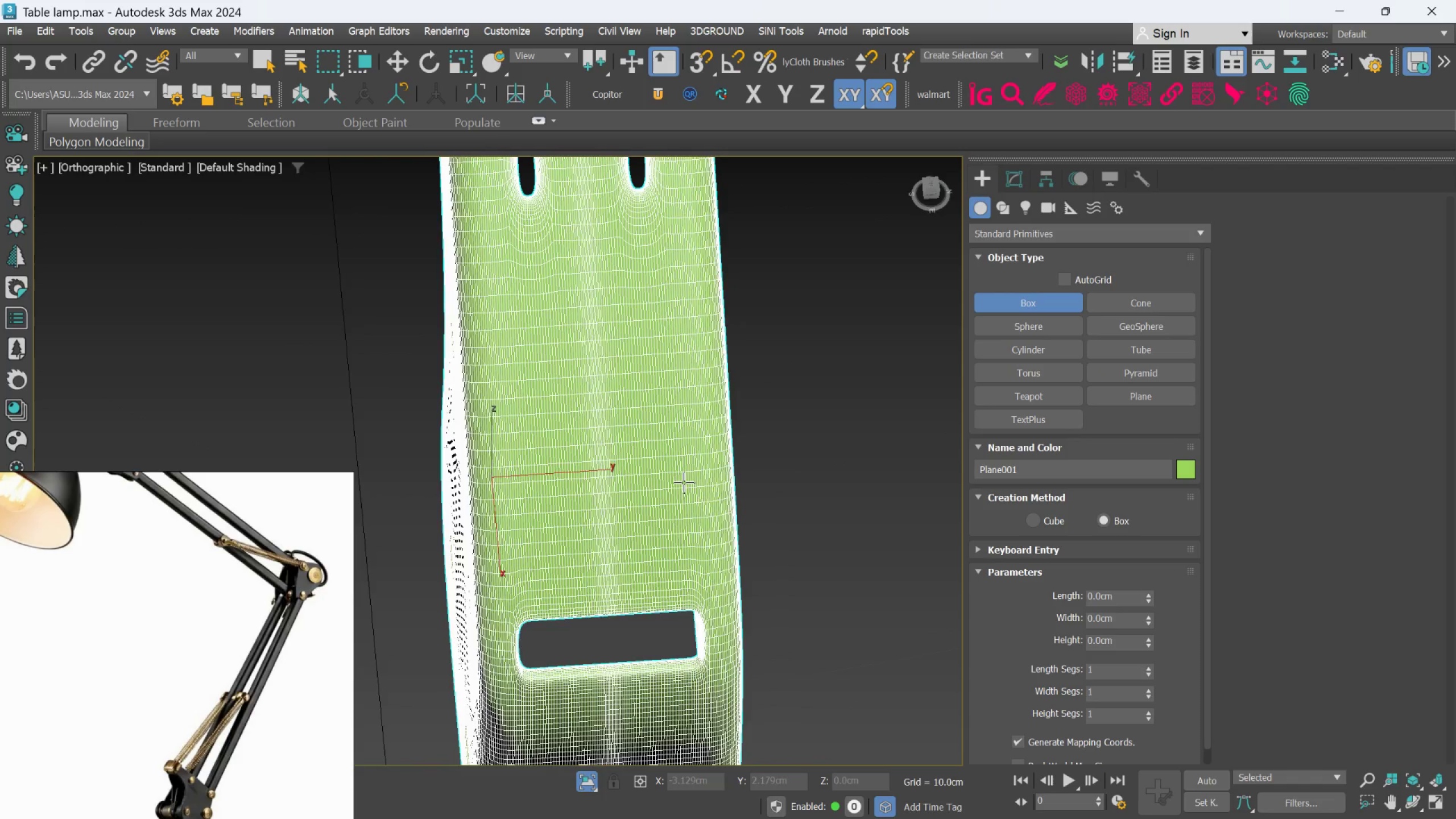 
scroll: coordinate [706, 427], scroll_direction: up, amount: 2.0
 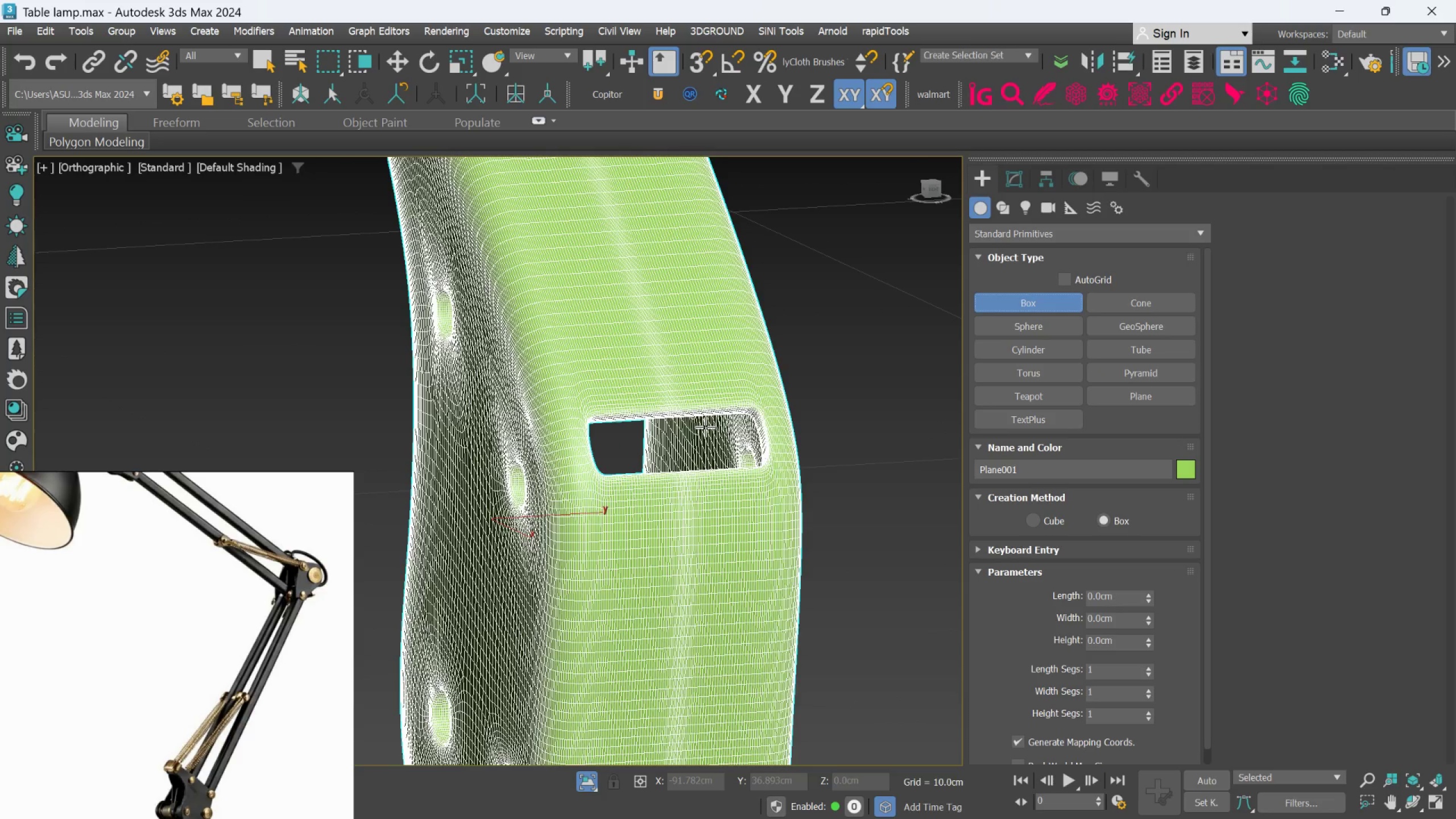 
hold_key(key=AltLeft, duration=0.8)
 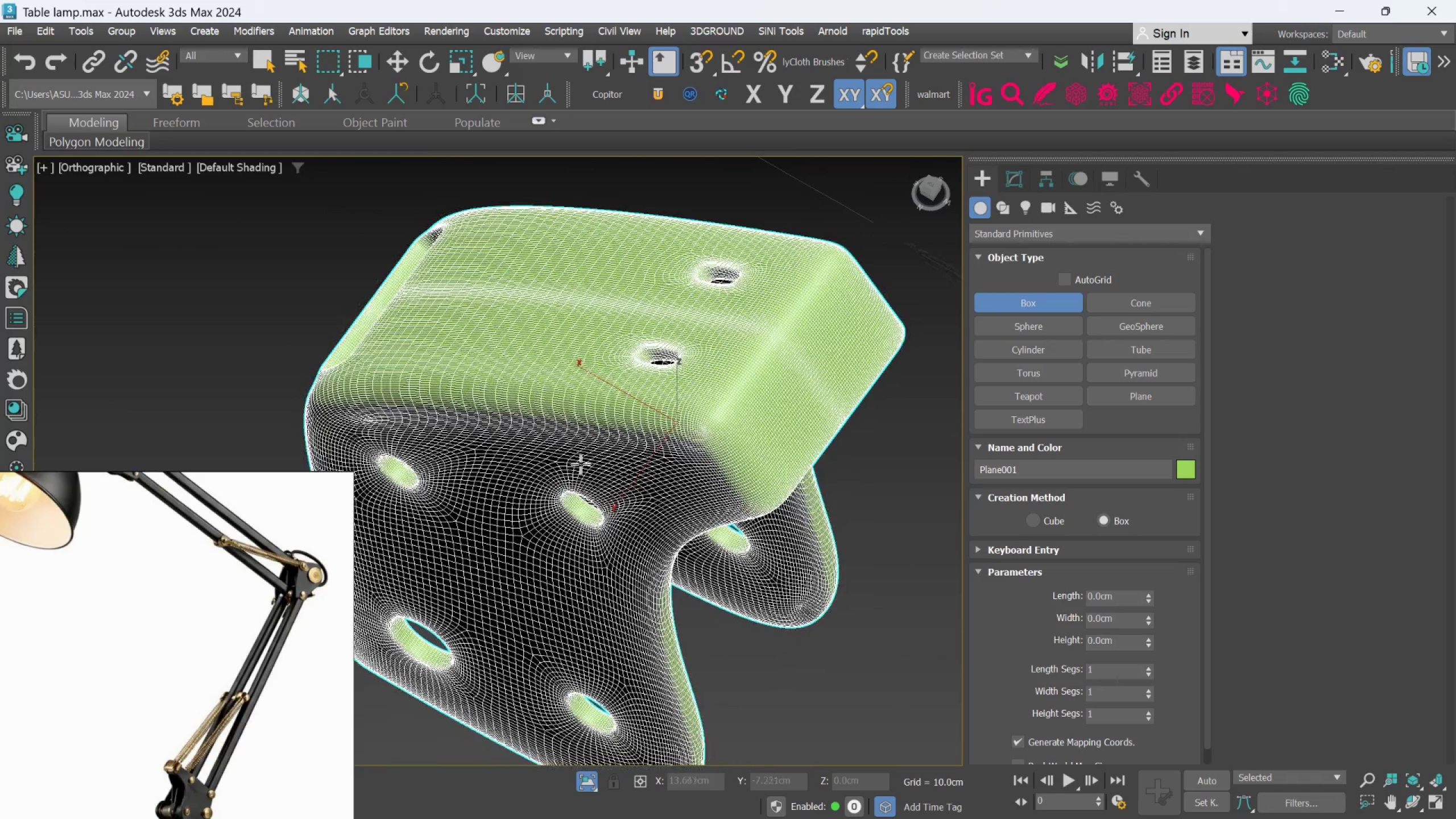 
hold_key(key=AltLeft, duration=1.45)
 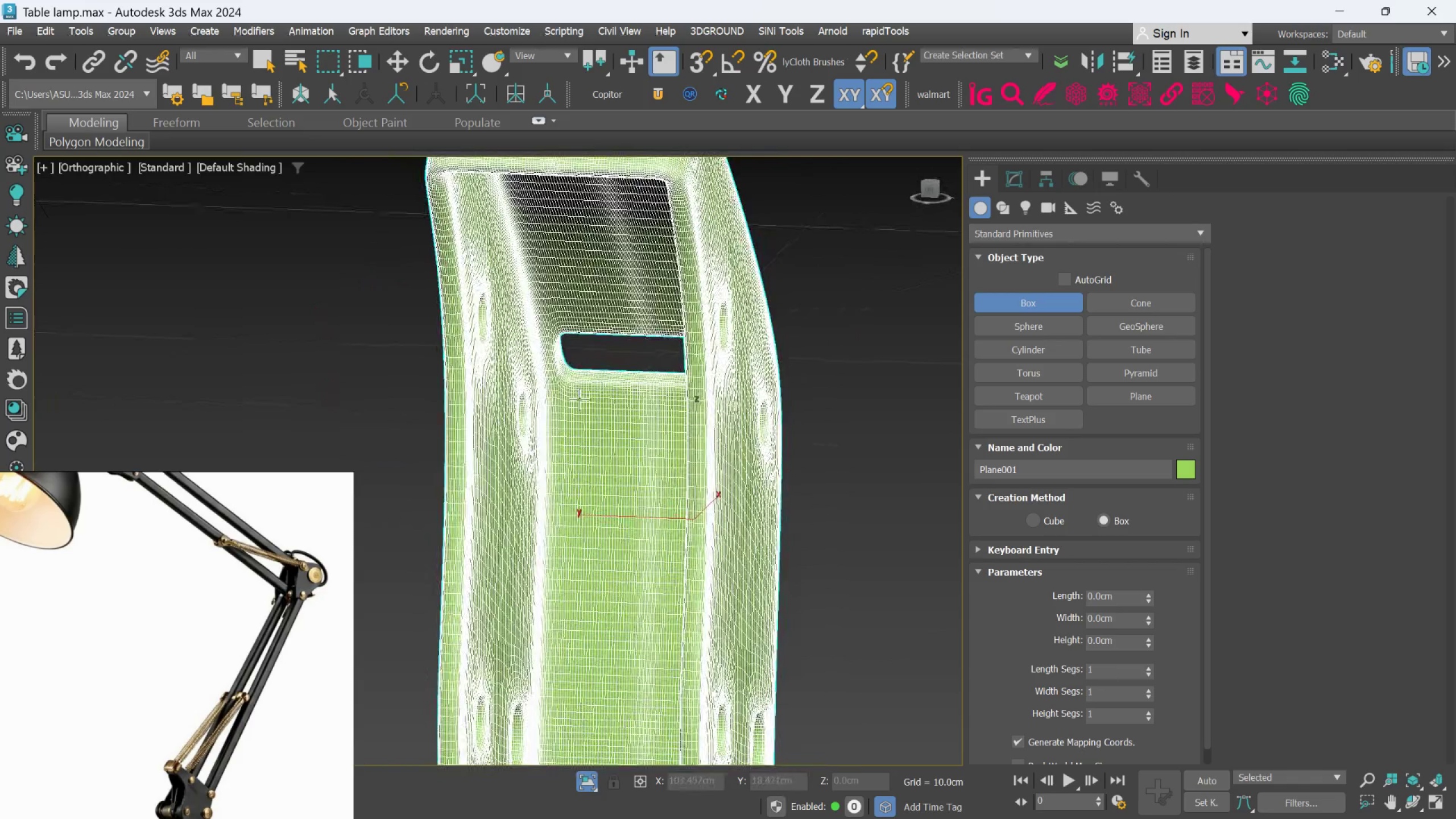 
scroll: coordinate [580, 399], scroll_direction: up, amount: 2.0
 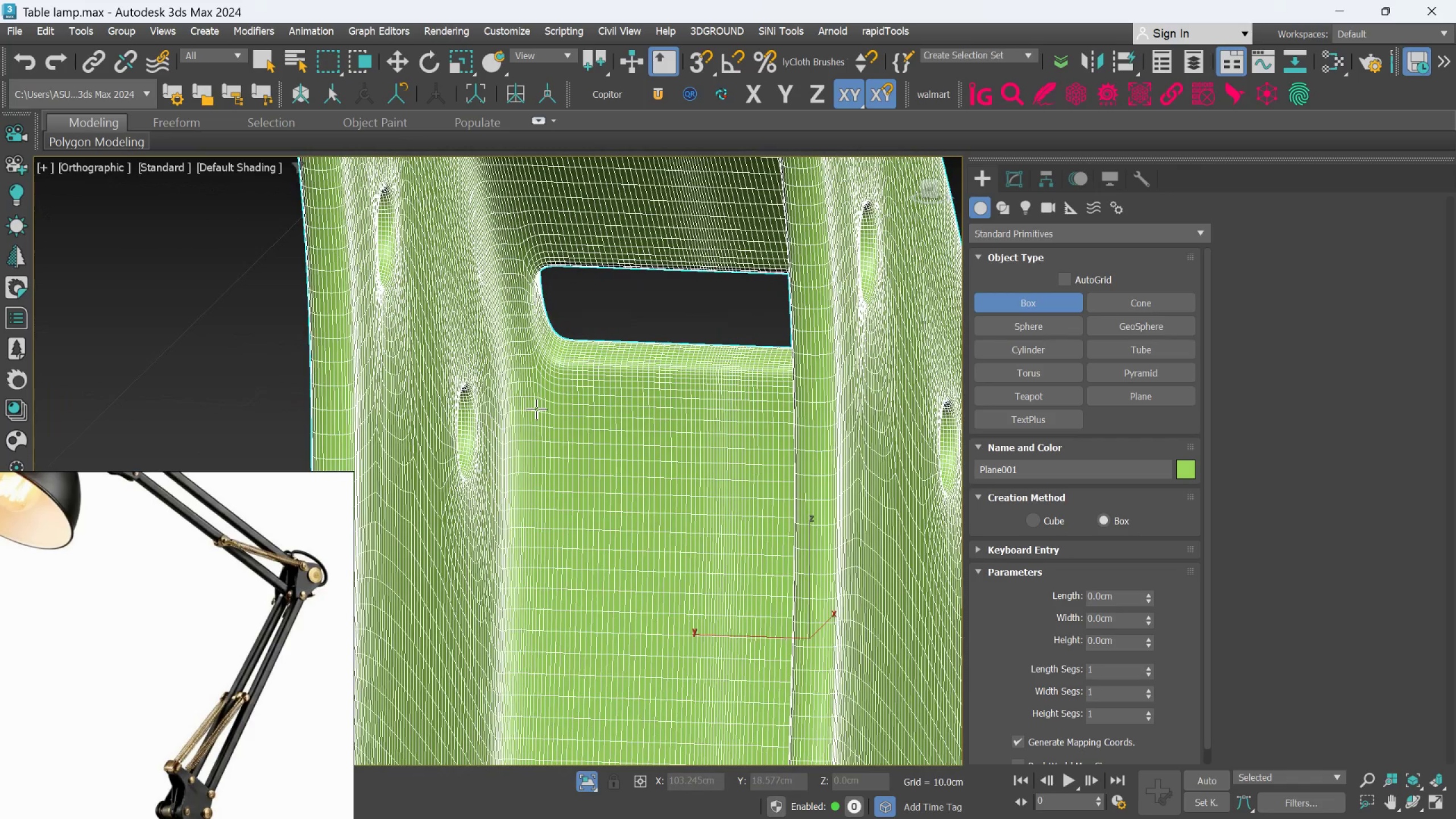 
left_click_drag(start_coordinate=[536, 409], to_coordinate=[833, 449])
 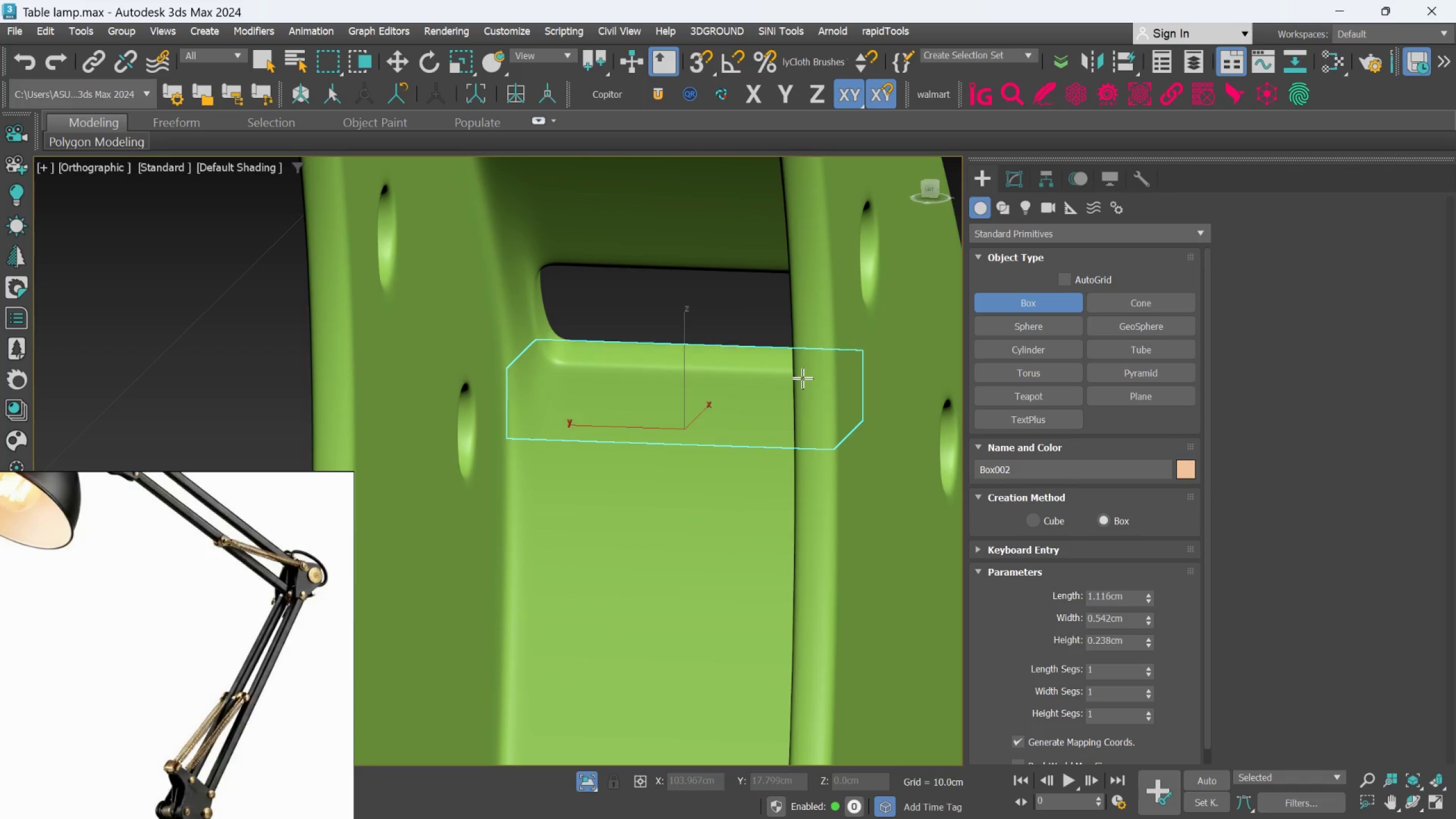 
left_click([803, 378])
 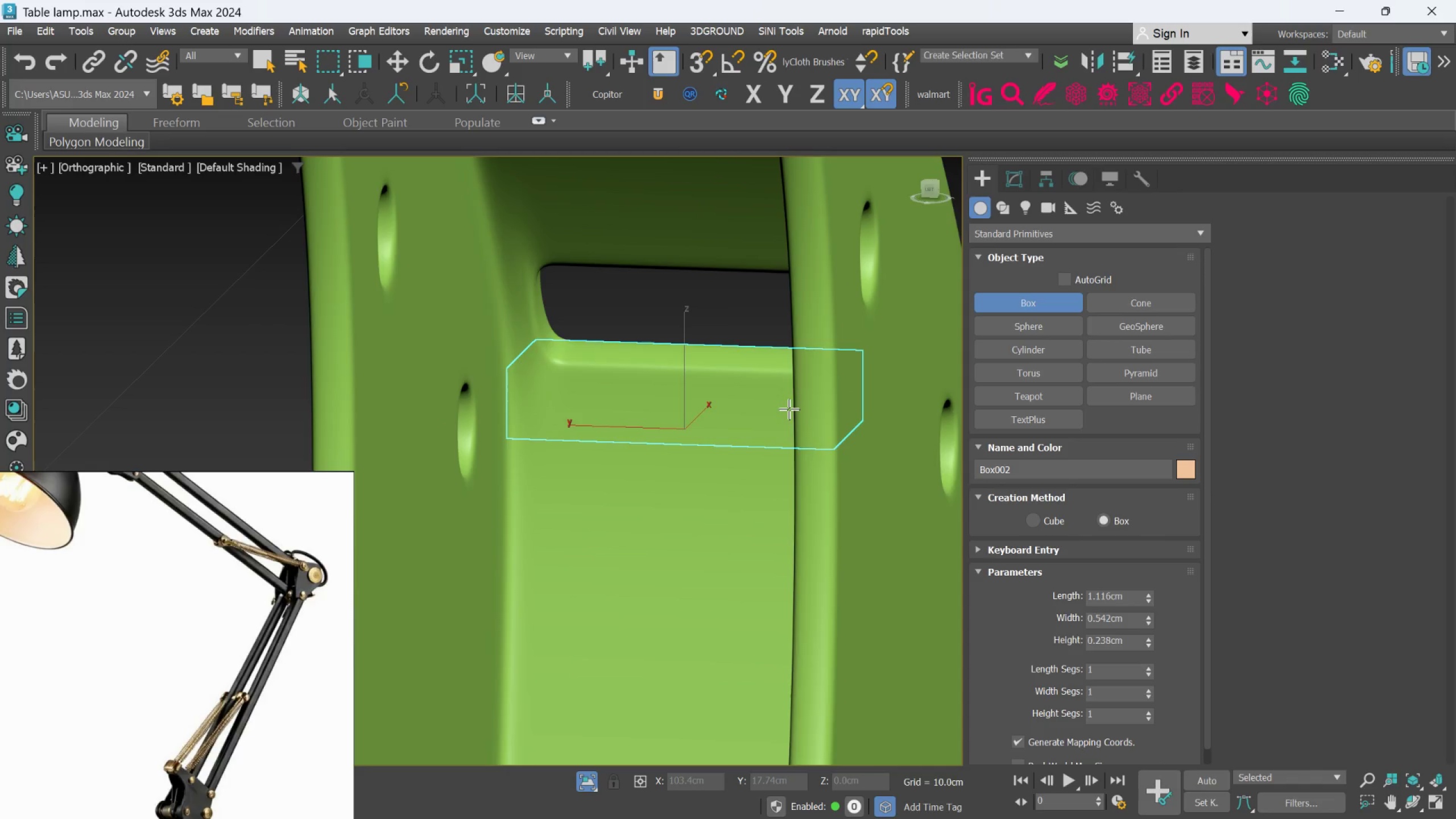 
hold_key(key=AltLeft, duration=0.61)
scroll: coordinate [783, 445], scroll_direction: down, amount: 13.0
 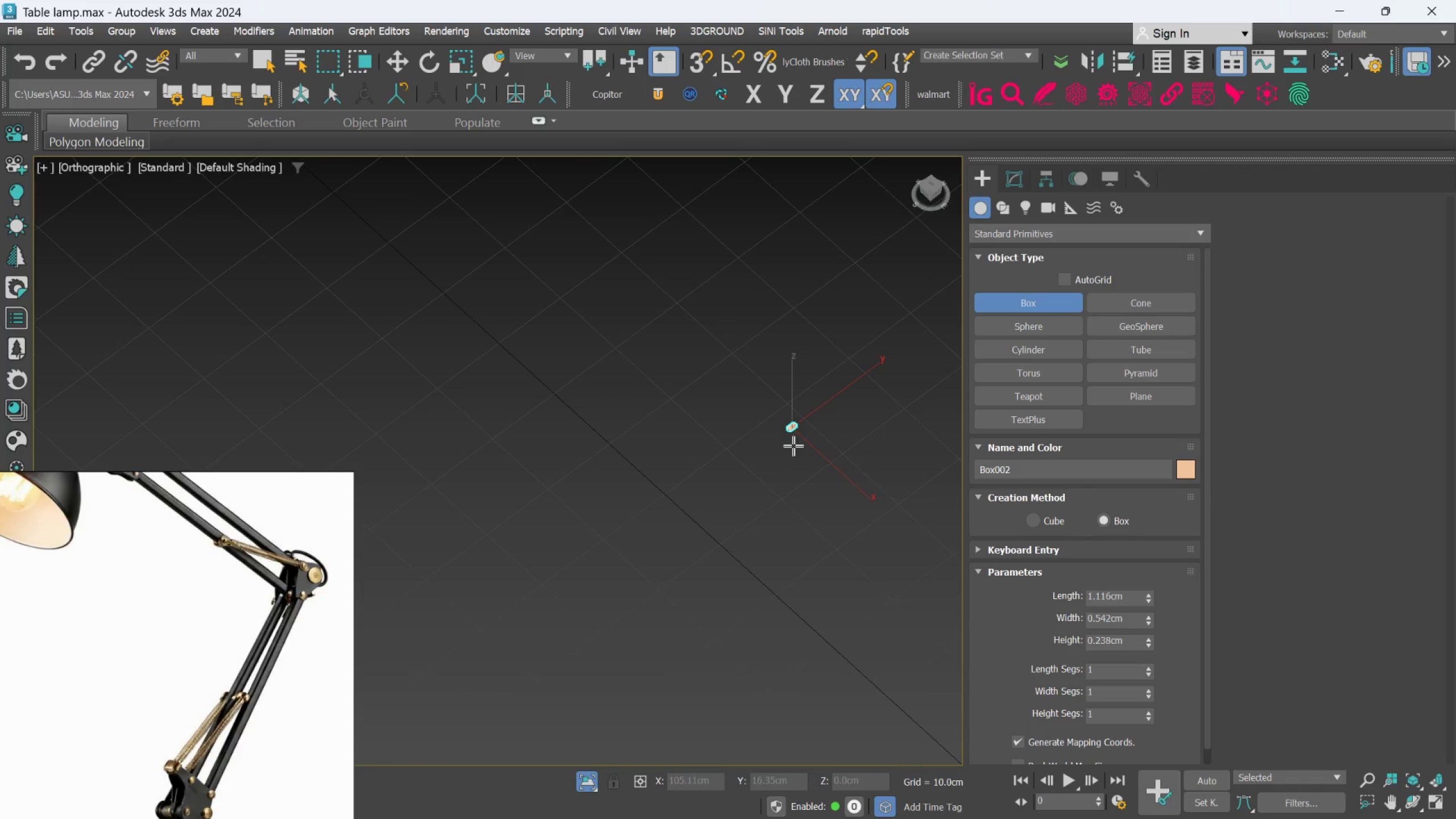 
key(F)
 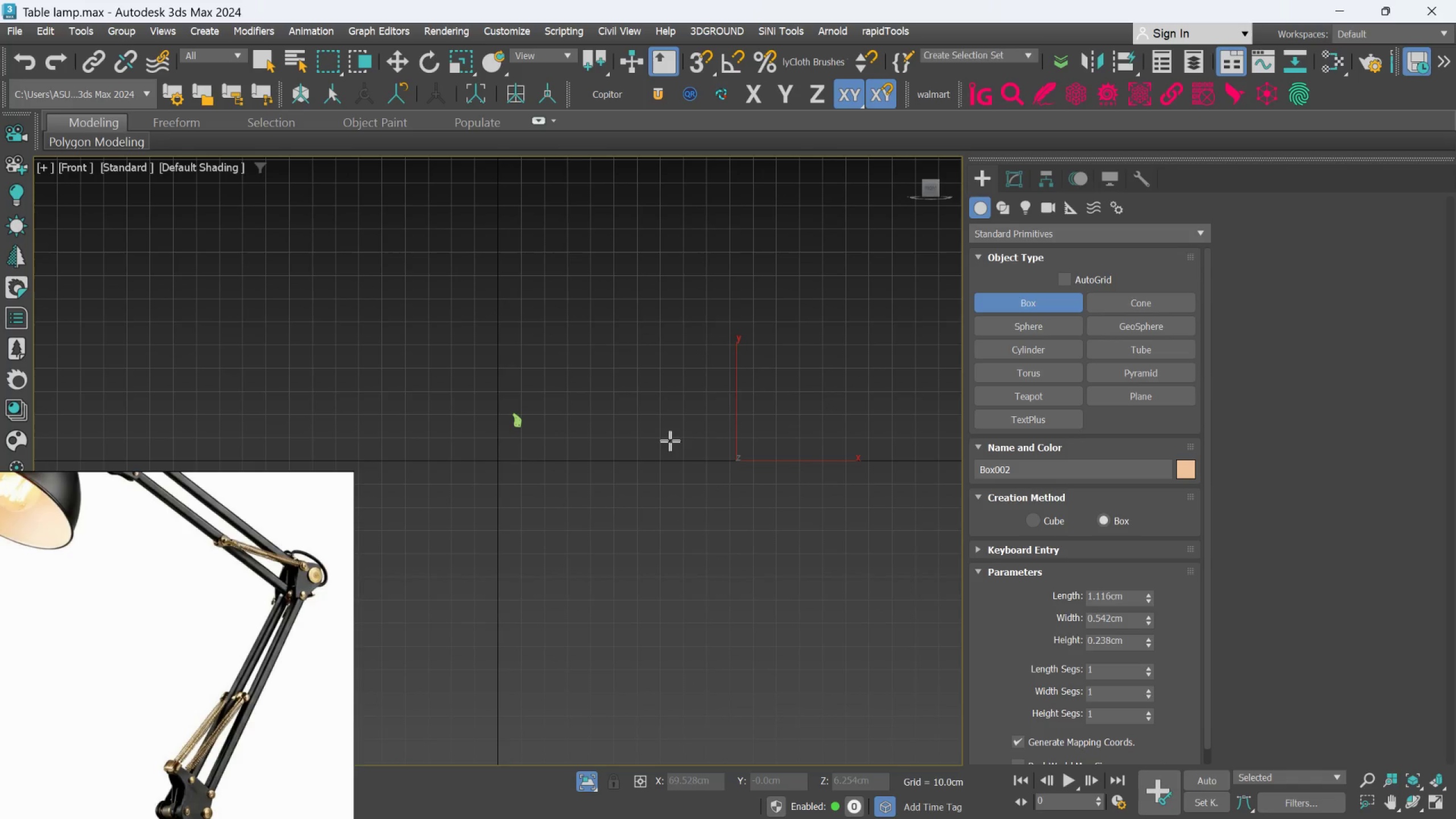 
scroll: coordinate [796, 446], scroll_direction: down, amount: 1.0
 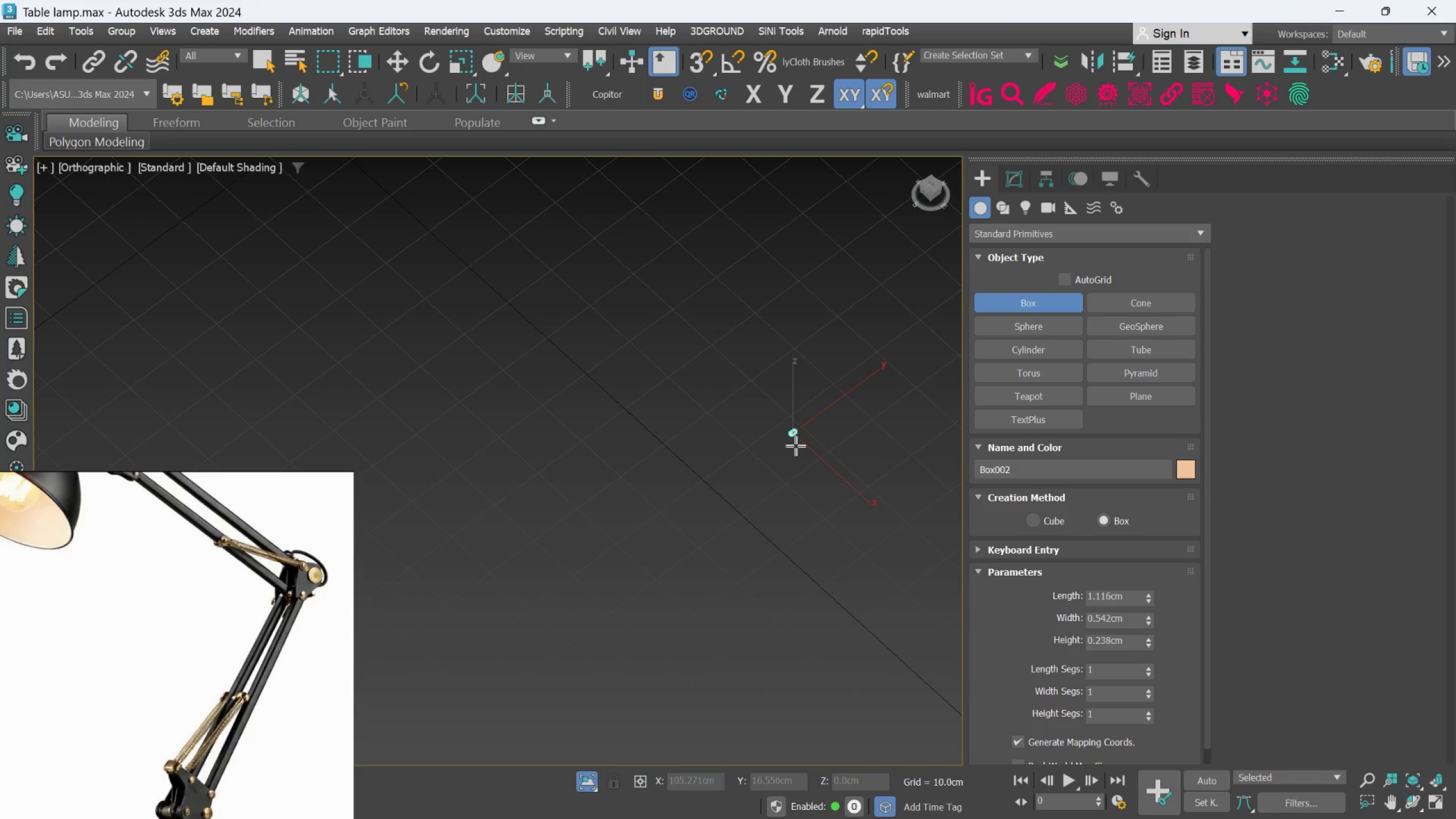 
scroll: coordinate [822, 402], scroll_direction: up, amount: 3.0
 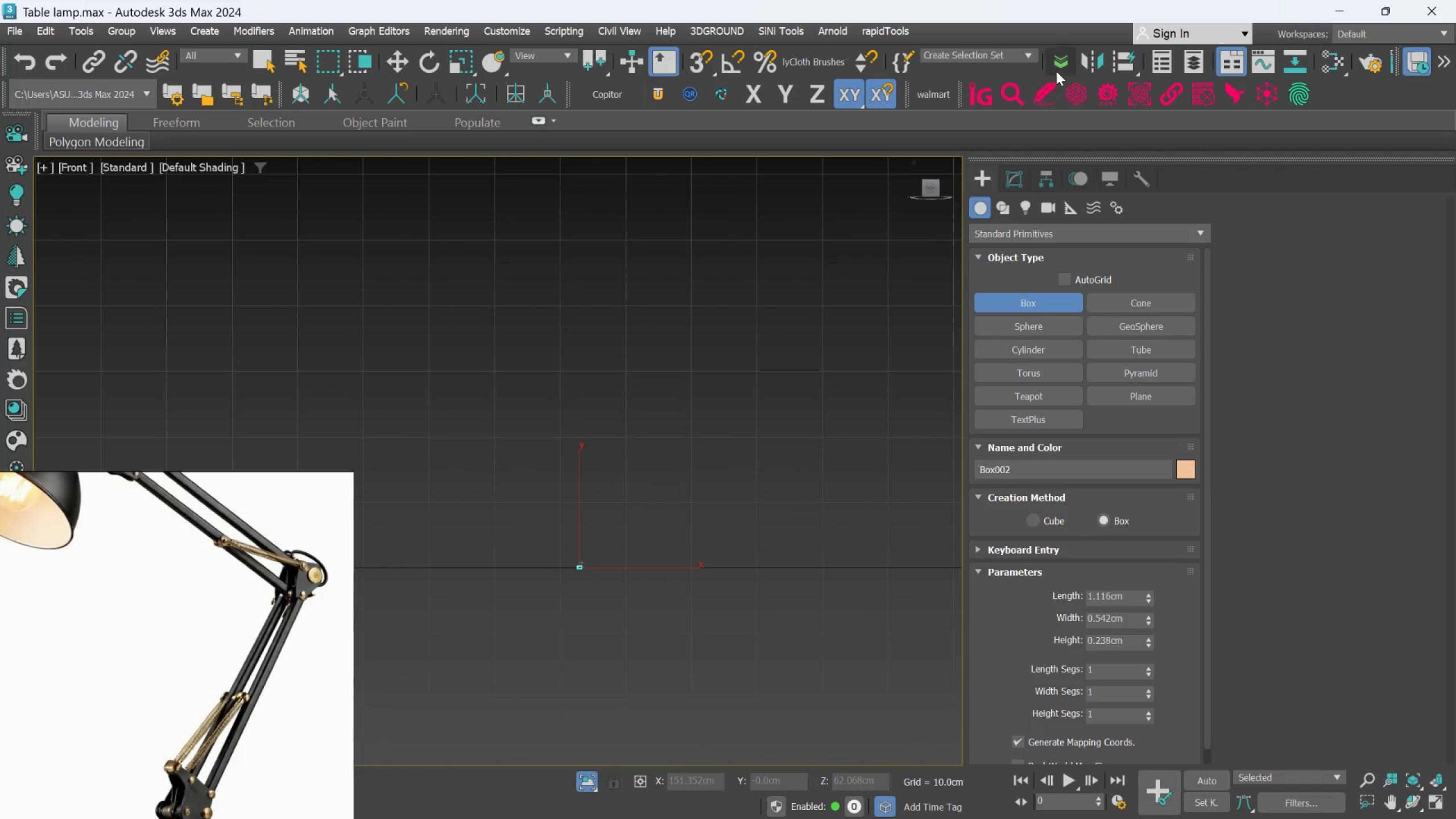 
left_click([1114, 61])
 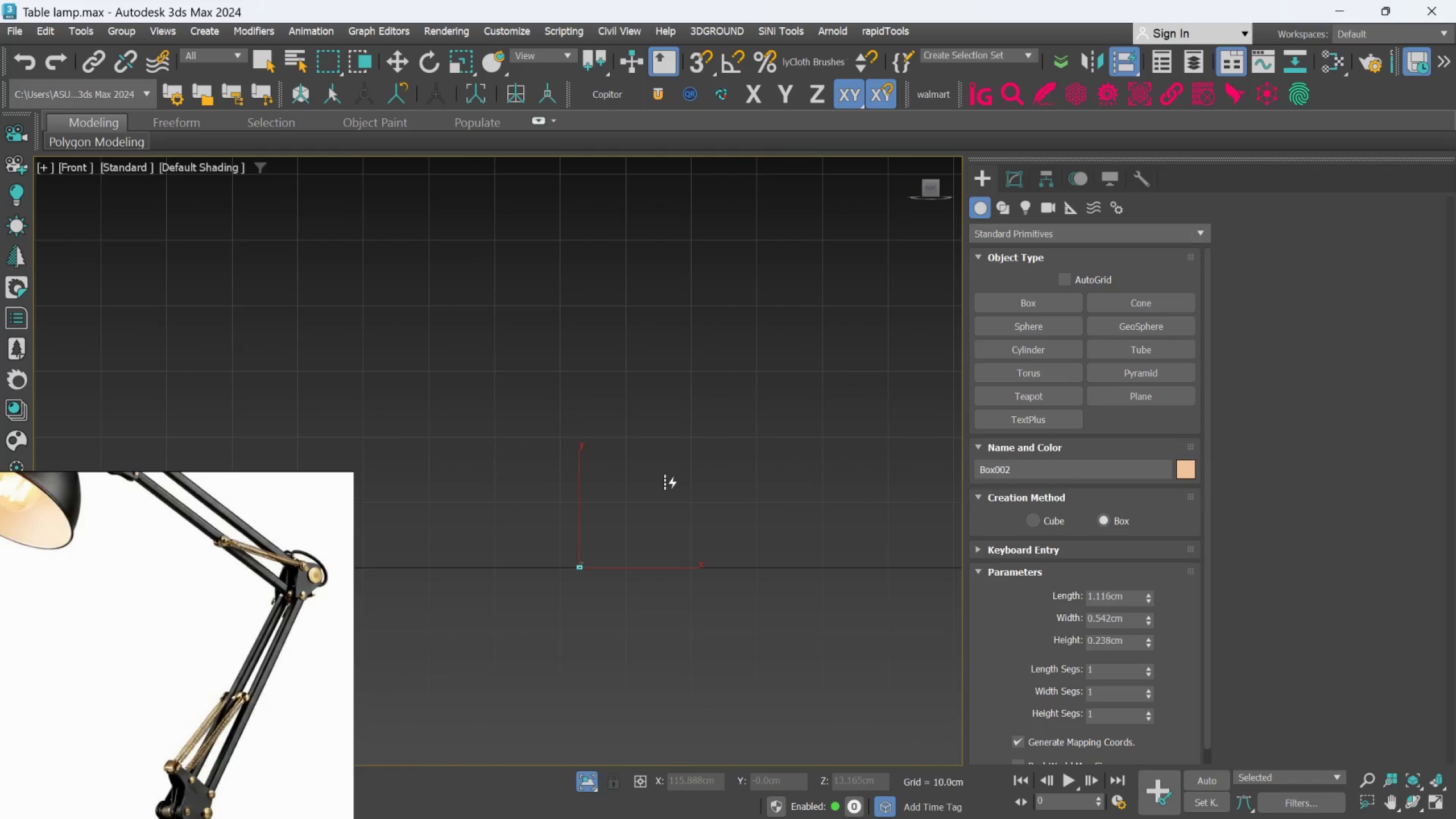 
scroll: coordinate [664, 482], scroll_direction: down, amount: 3.0
 